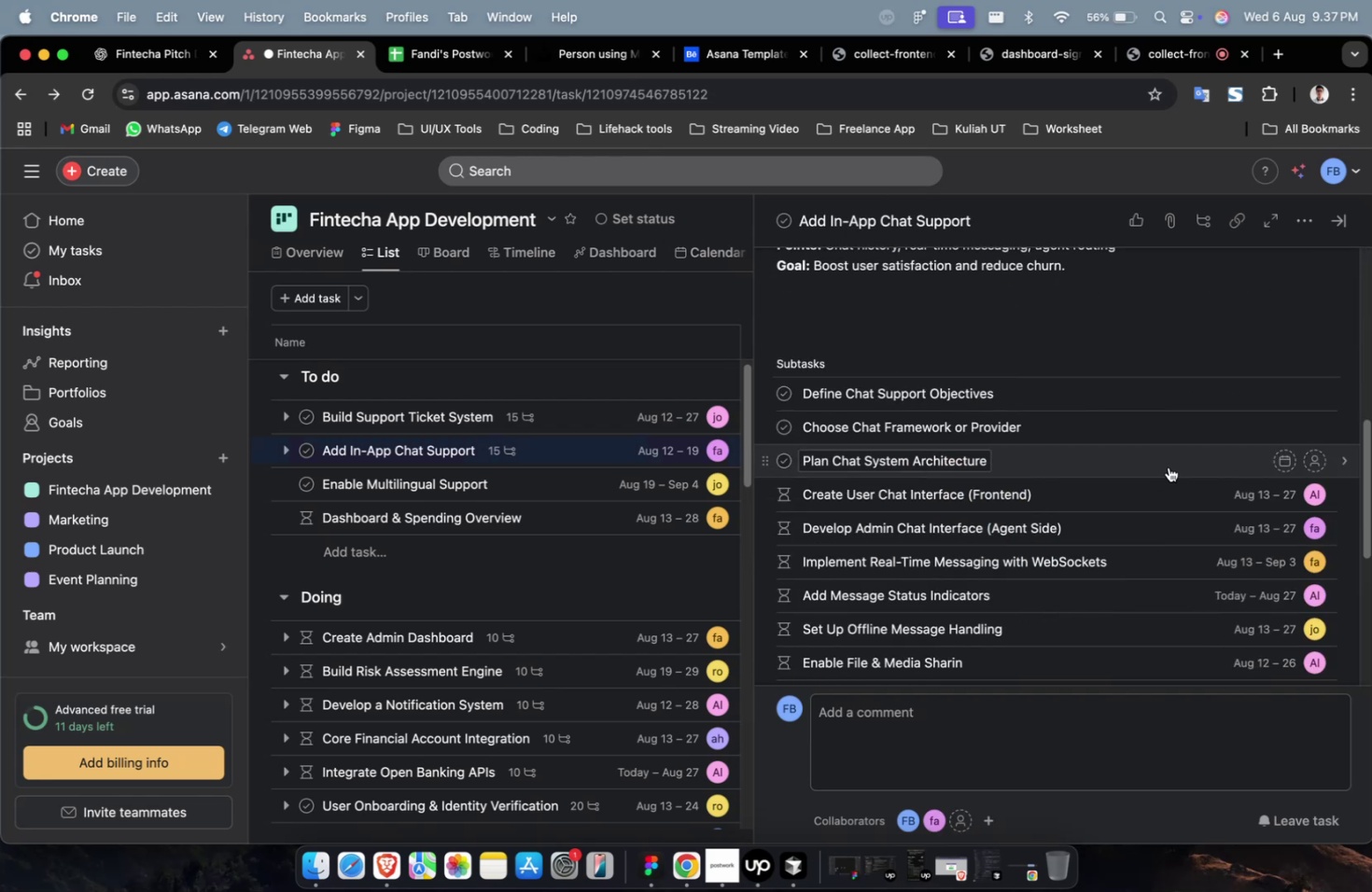 
left_click([1168, 467])
 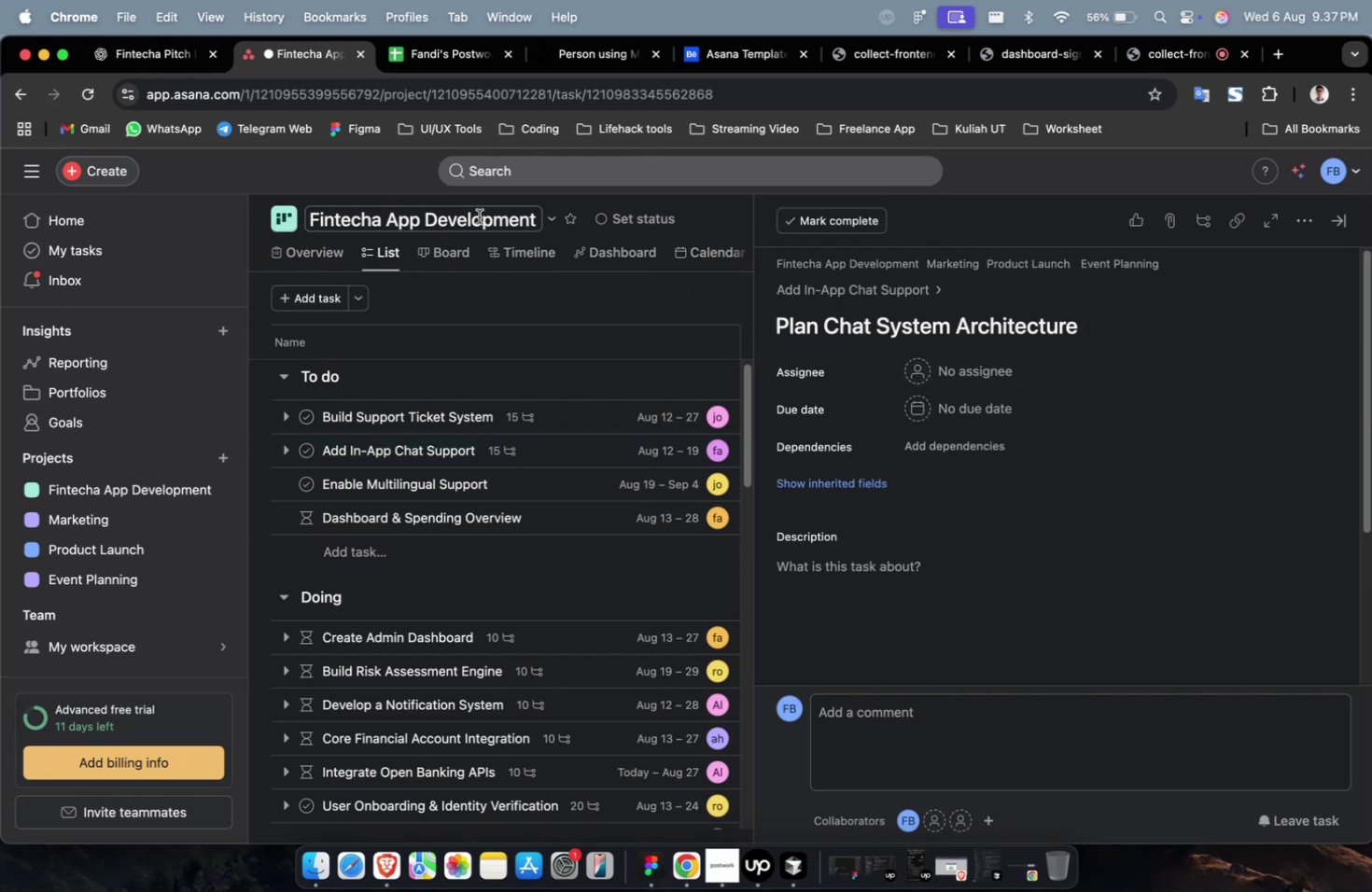 
scroll: coordinate [1085, 565], scroll_direction: up, amount: 13.0
 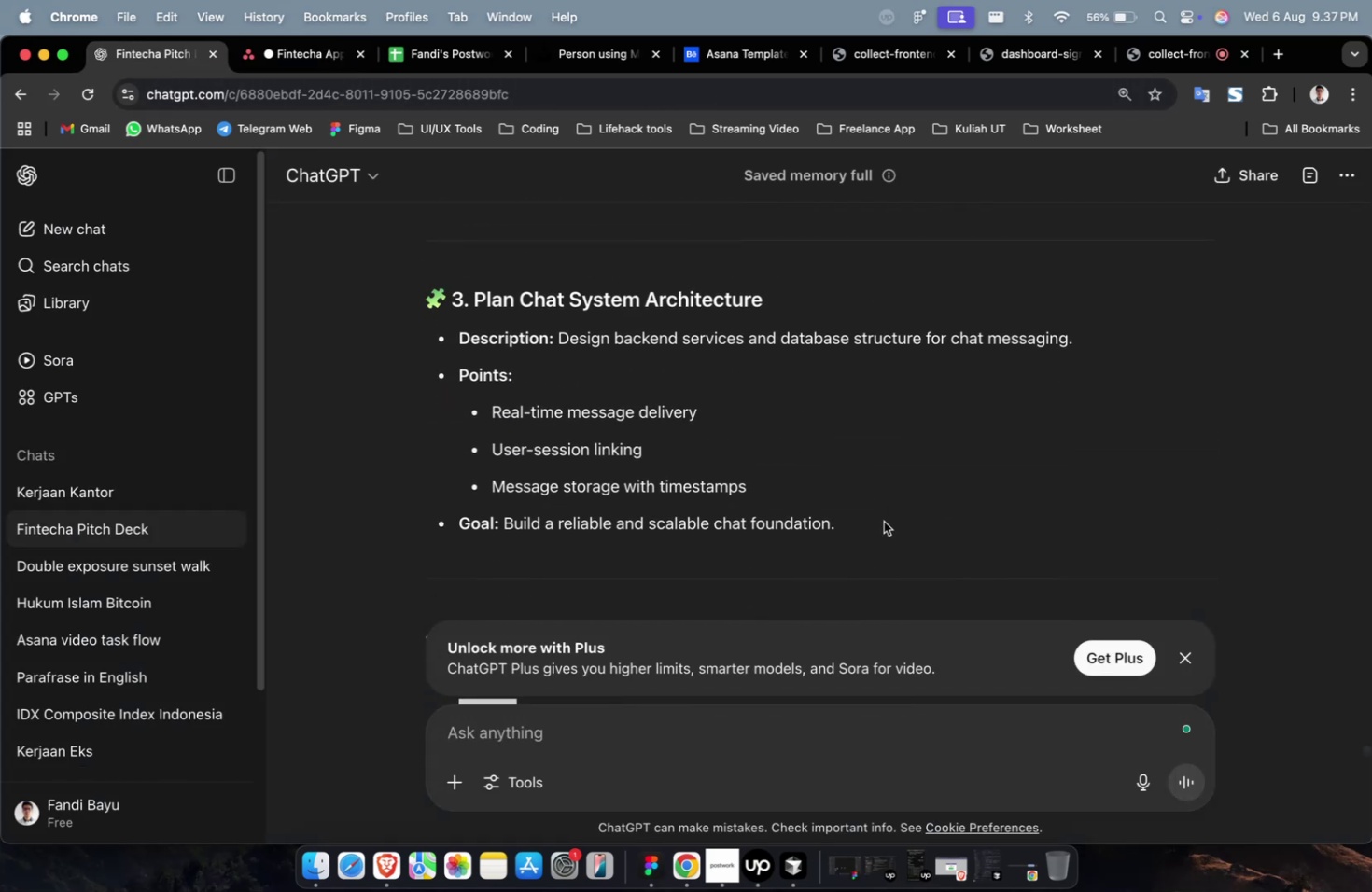 
left_click_drag(start_coordinate=[881, 520], to_coordinate=[556, 349])
 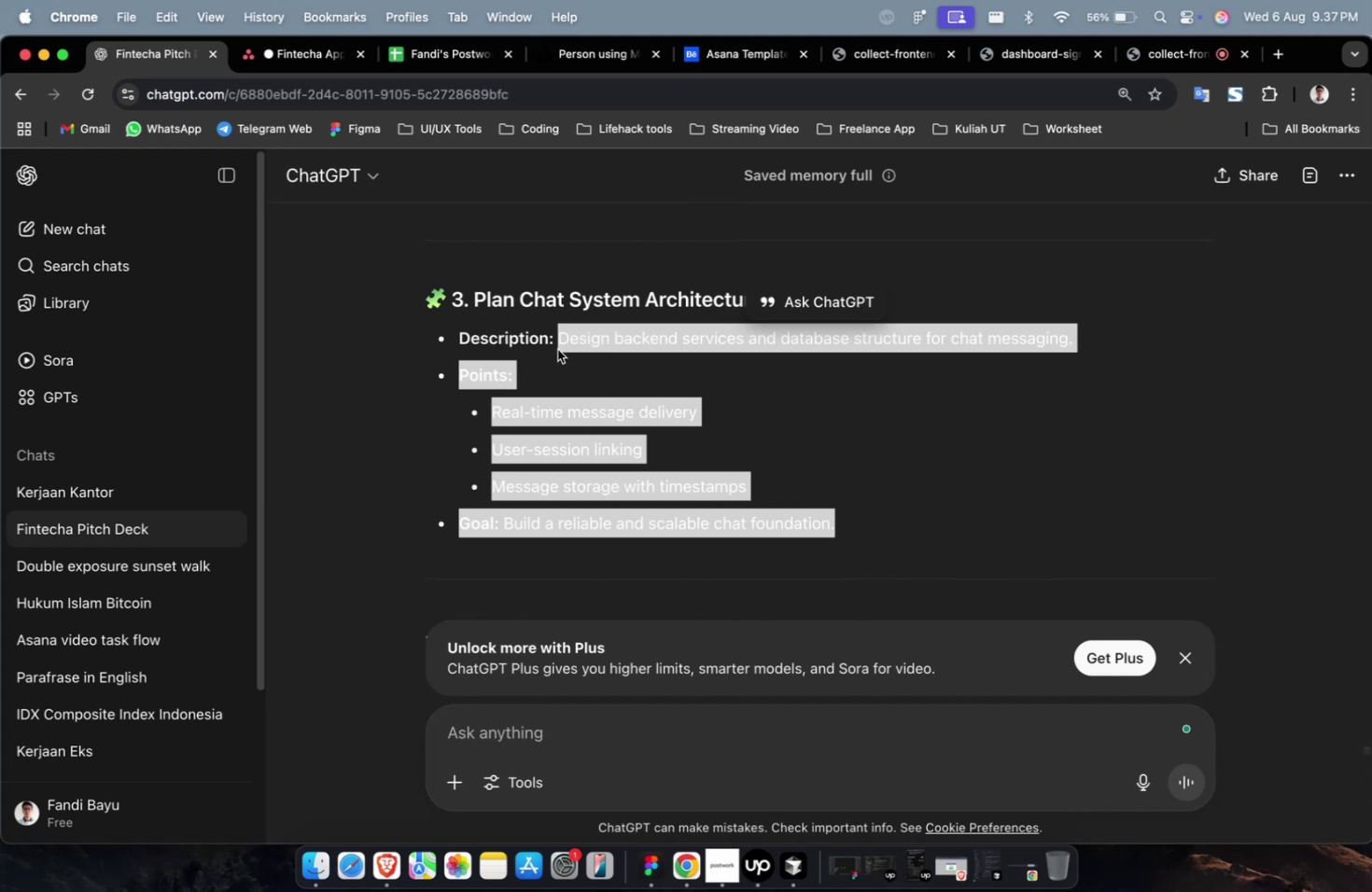 
key(Meta+C)
 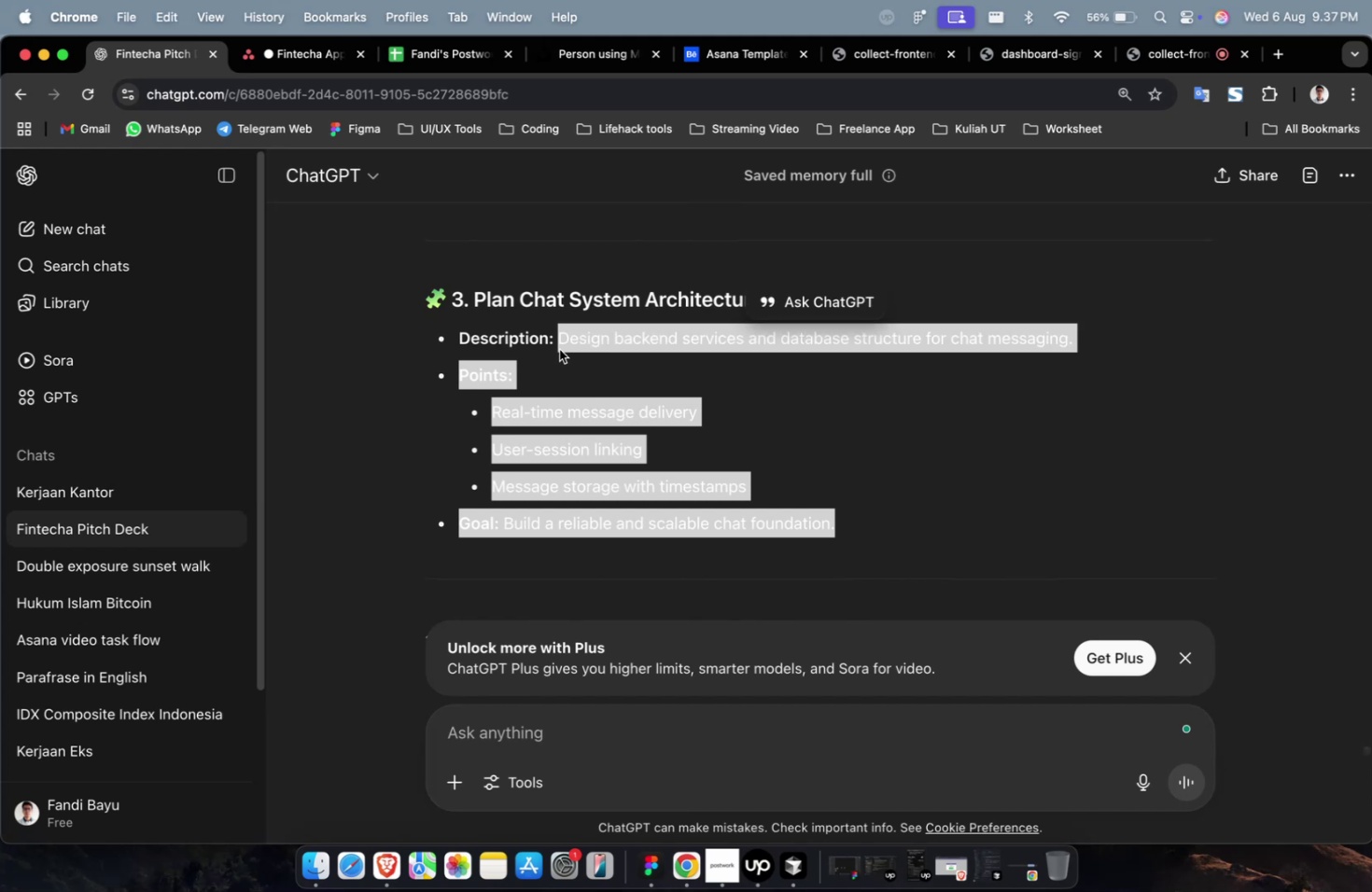 
key(Meta+C)
 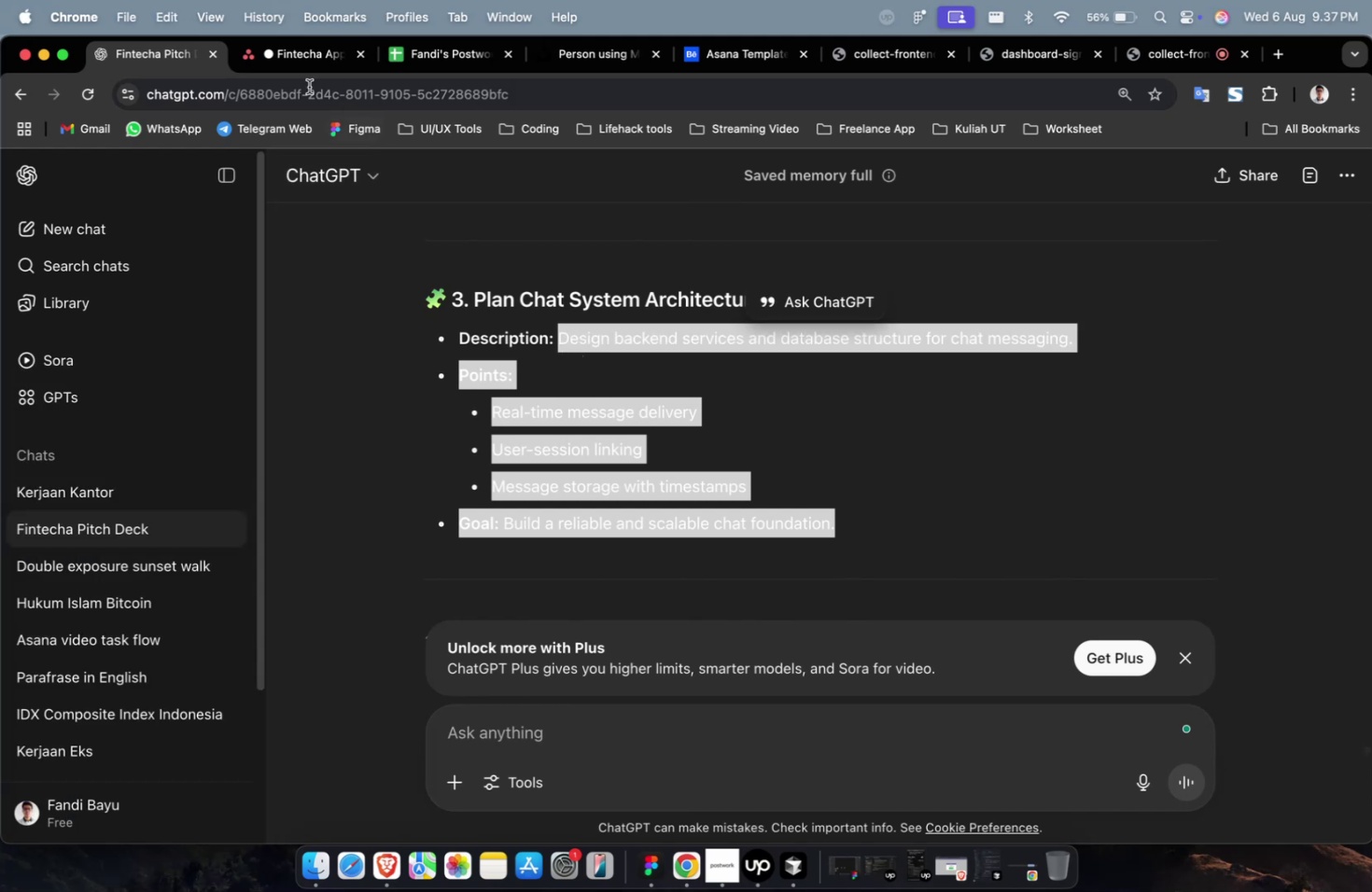 
left_click([287, 62])
 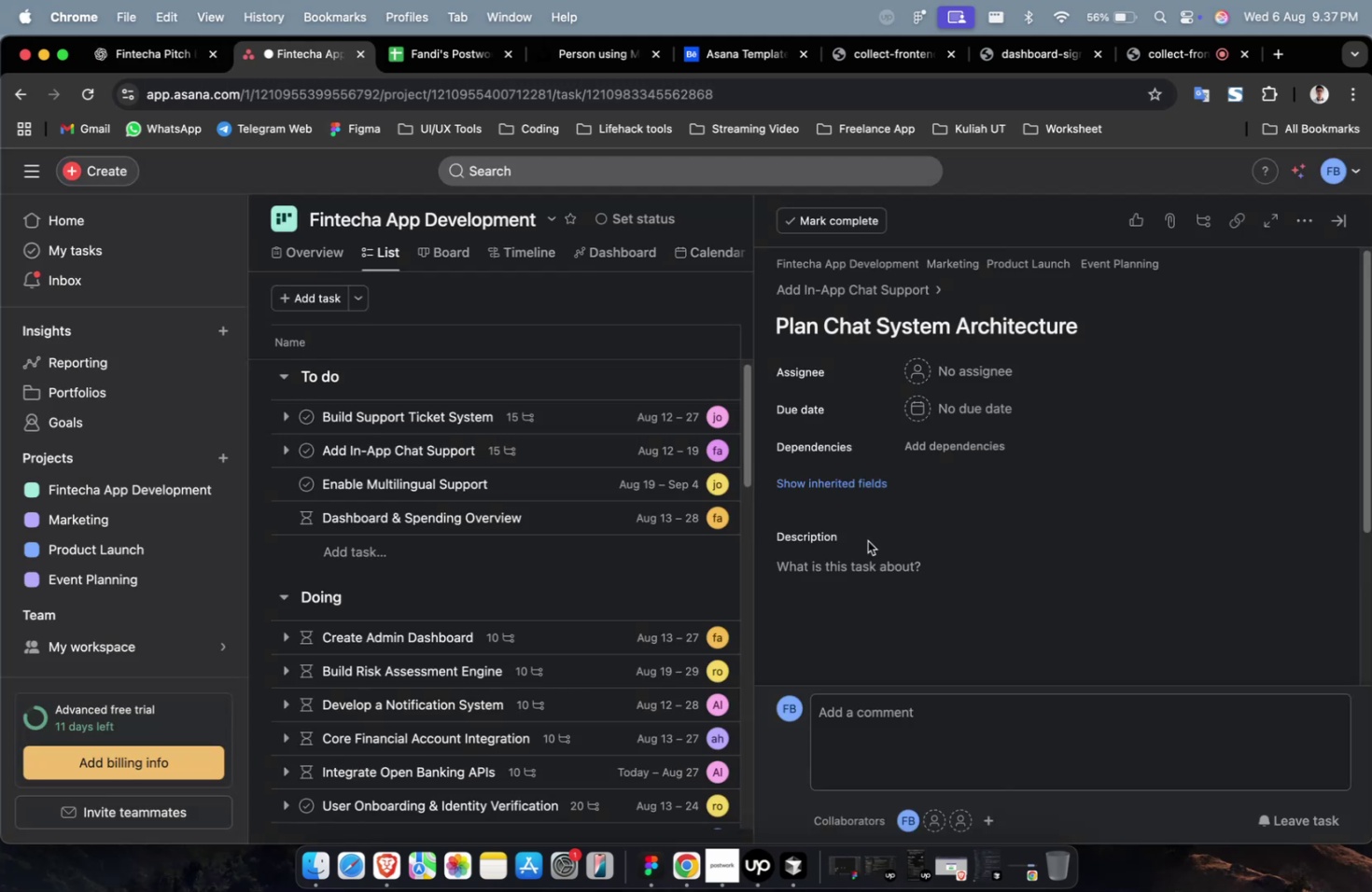 
left_click([868, 549])
 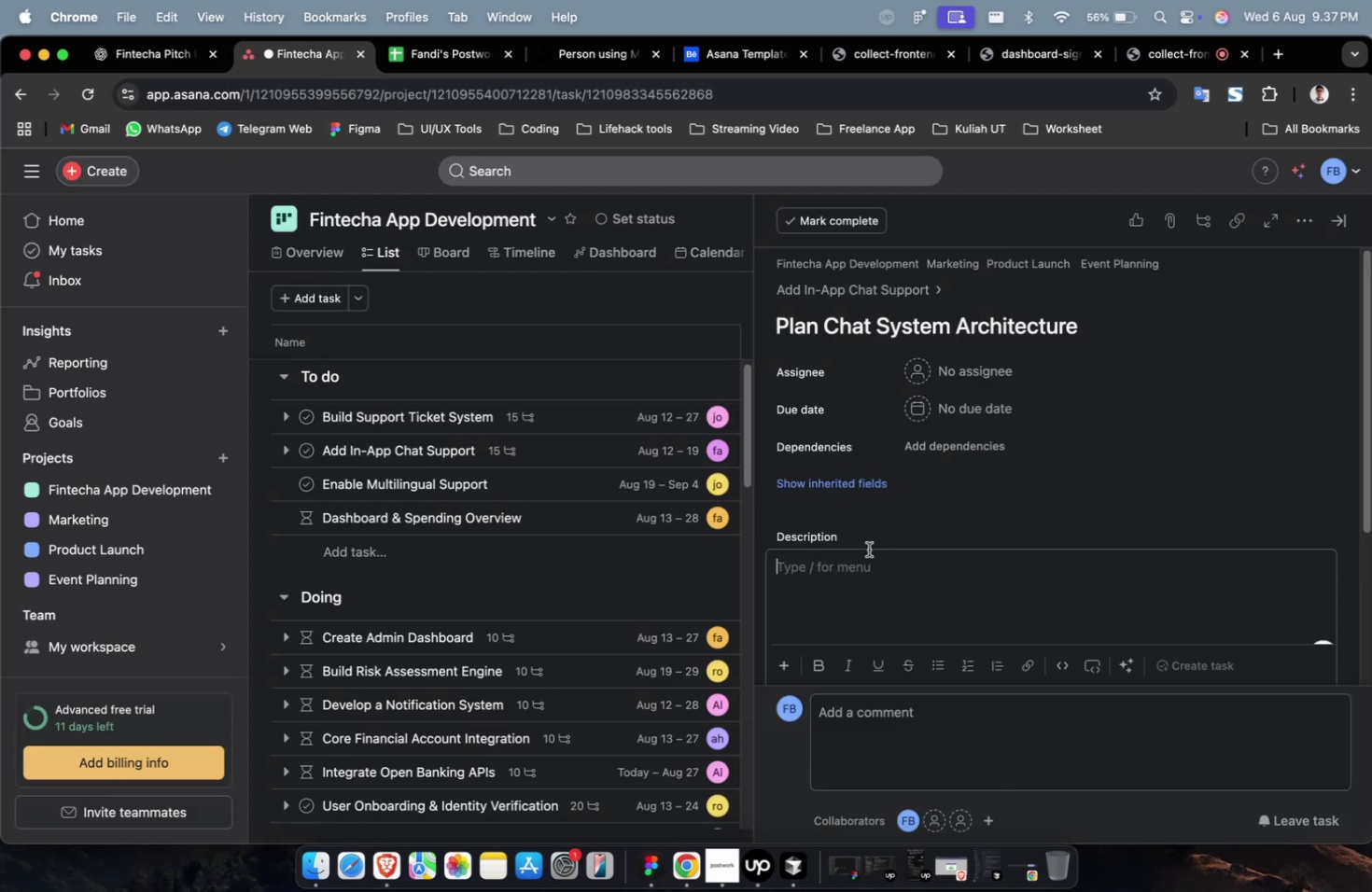 
key(Meta+V)
 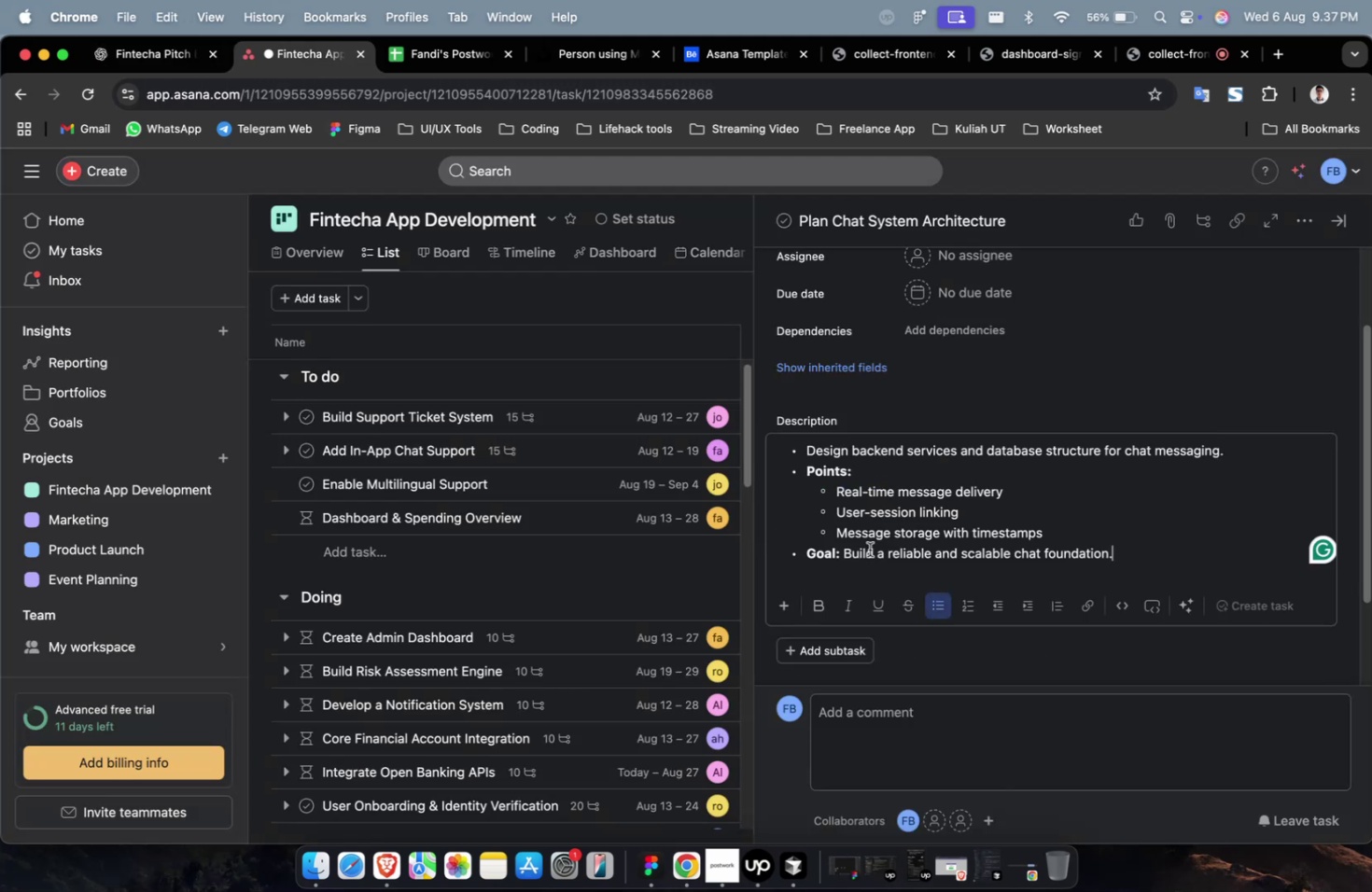 
scroll: coordinate [869, 549], scroll_direction: up, amount: 4.0
 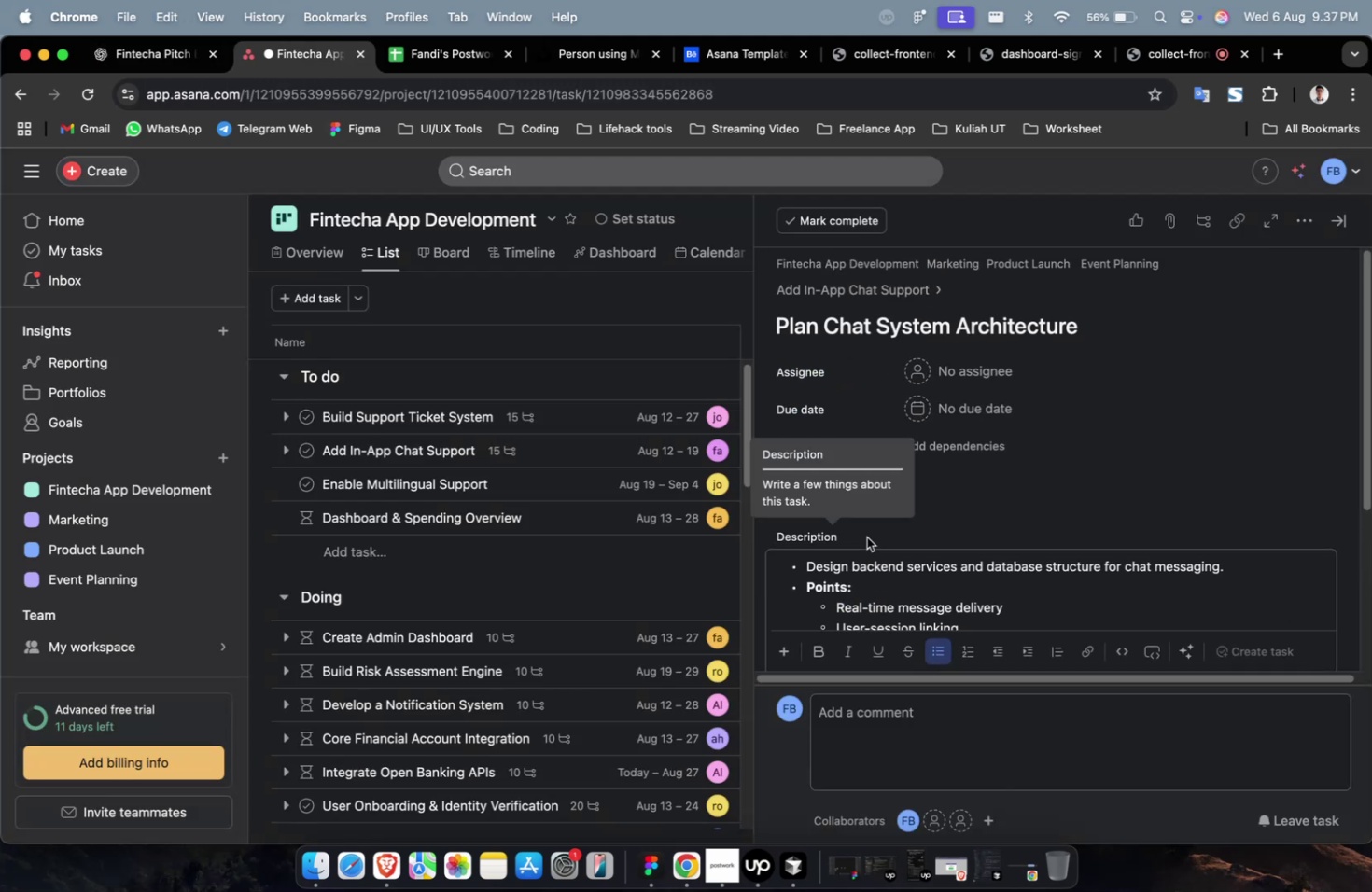 
wait(6.96)
 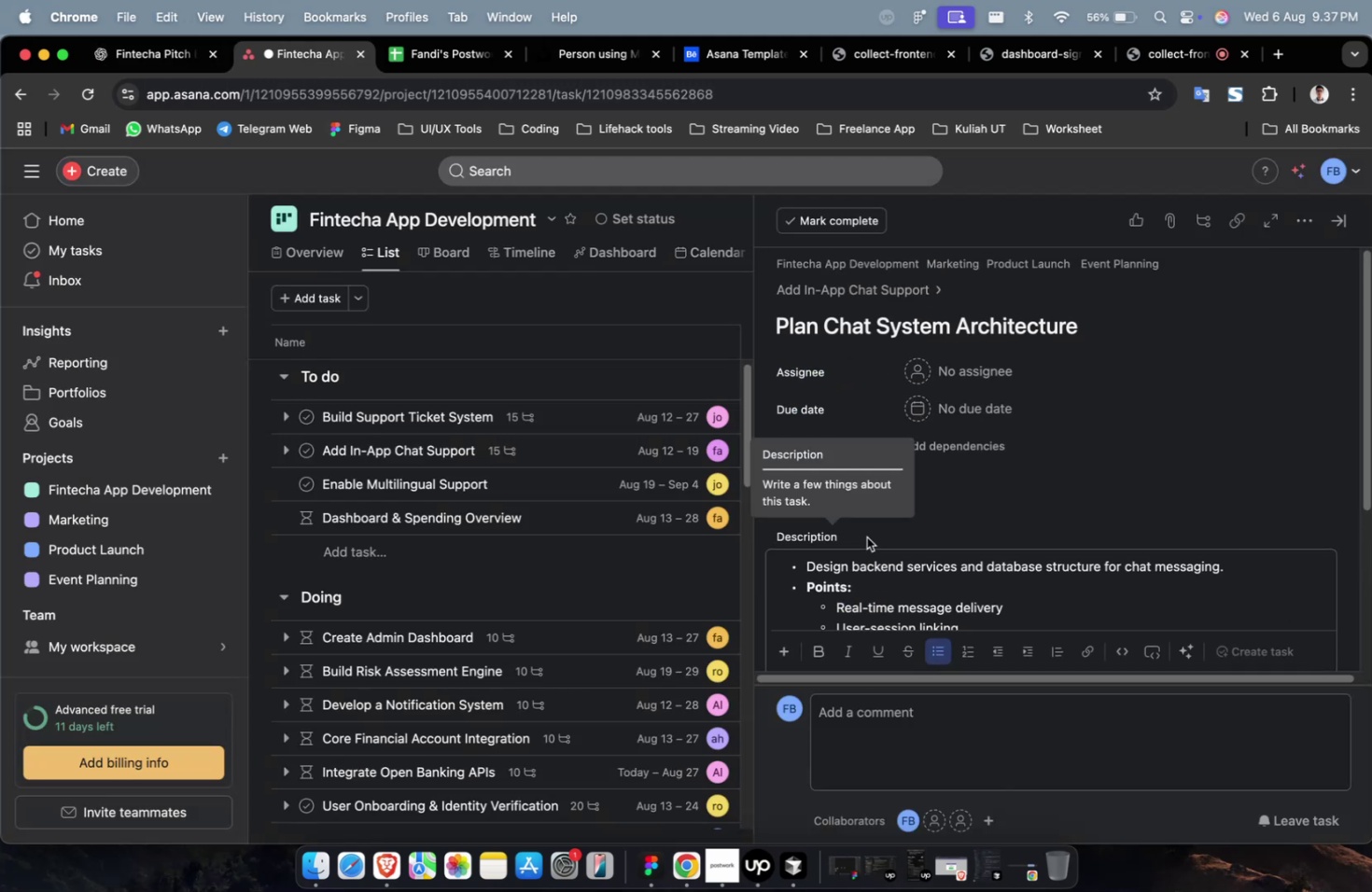 
double_click([936, 362])
 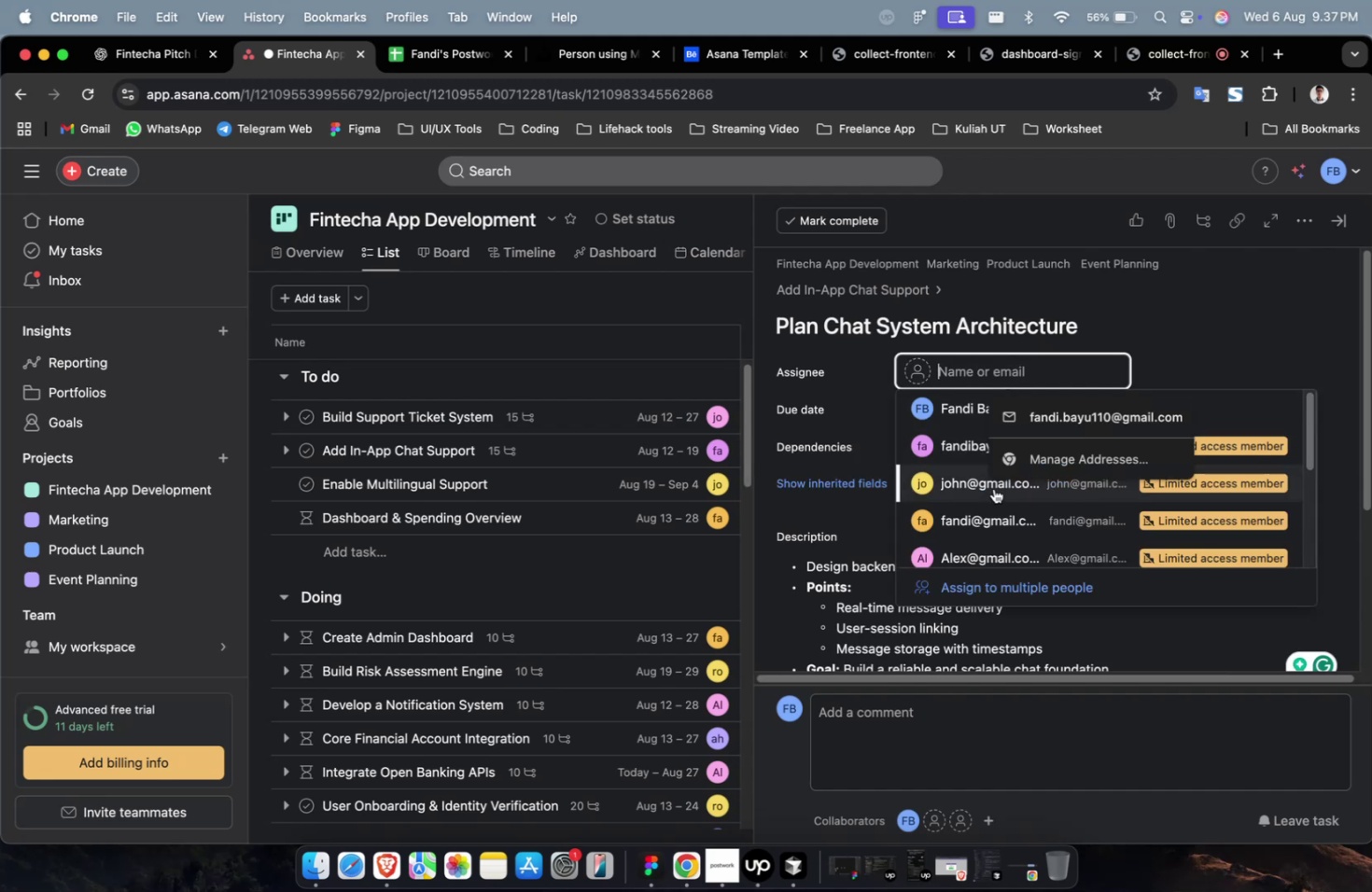 
triple_click([993, 488])
 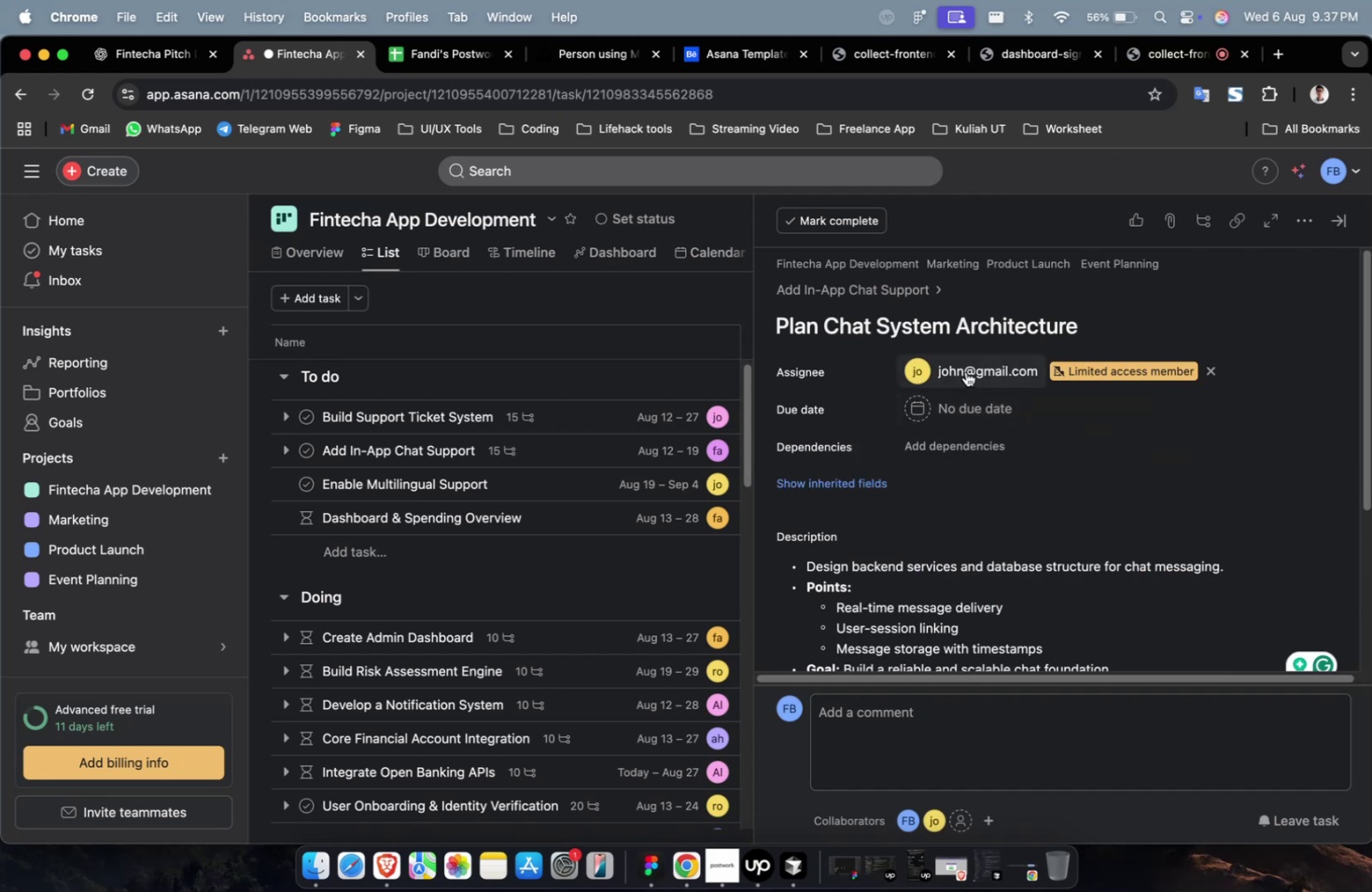 
triple_click([965, 371])
 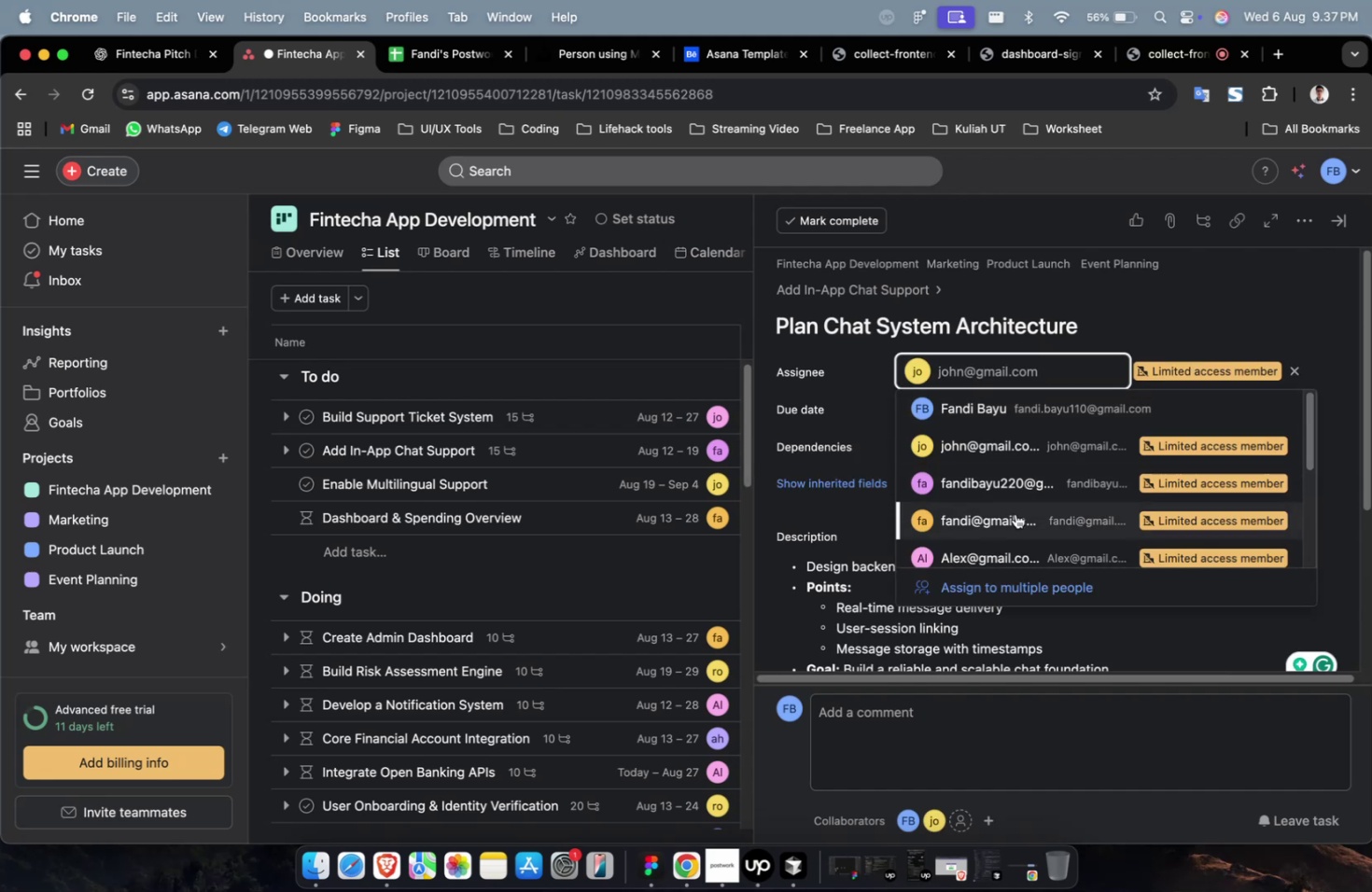 
left_click([1015, 515])
 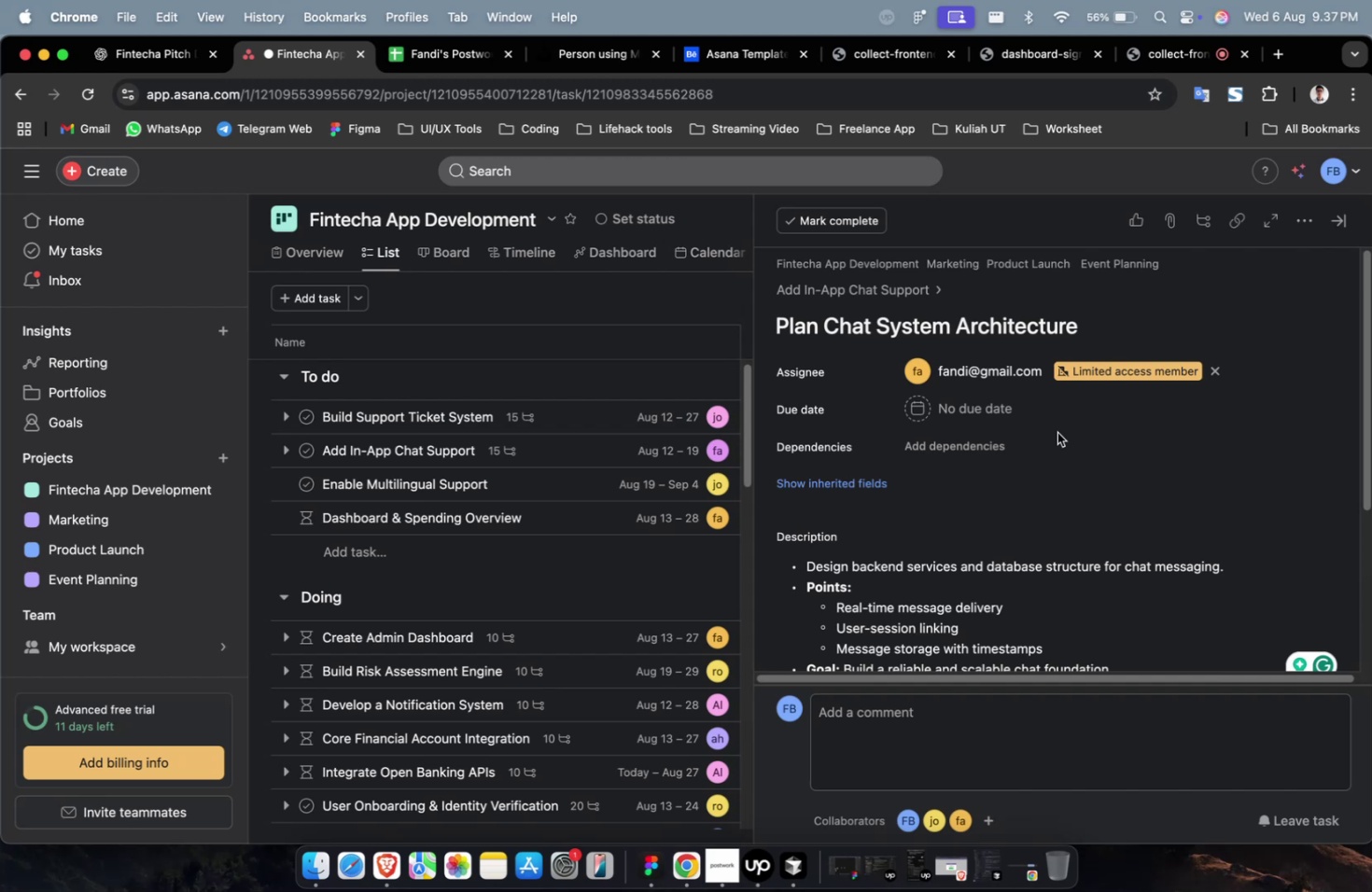 
wait(18.42)
 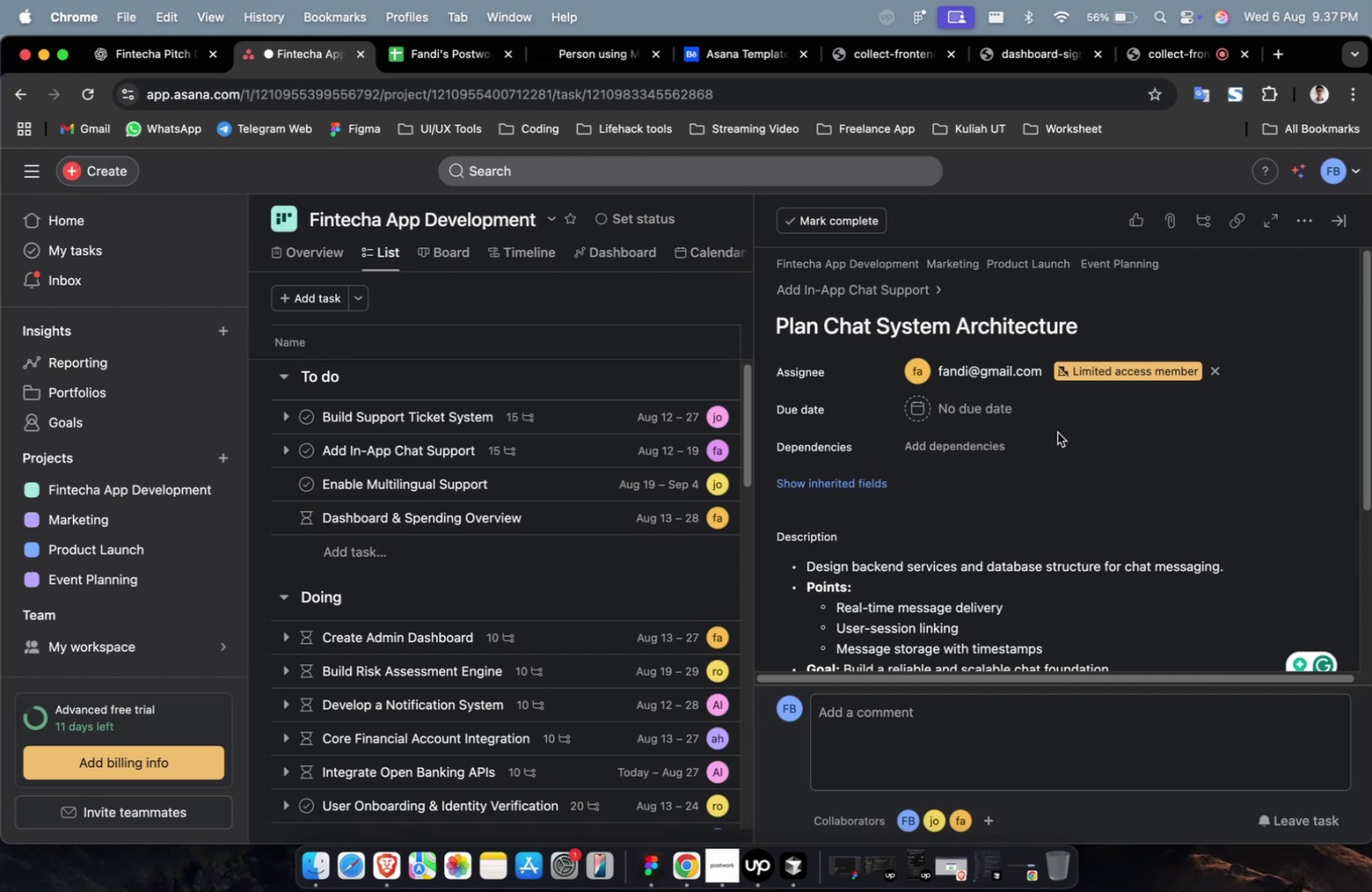 
left_click([995, 414])
 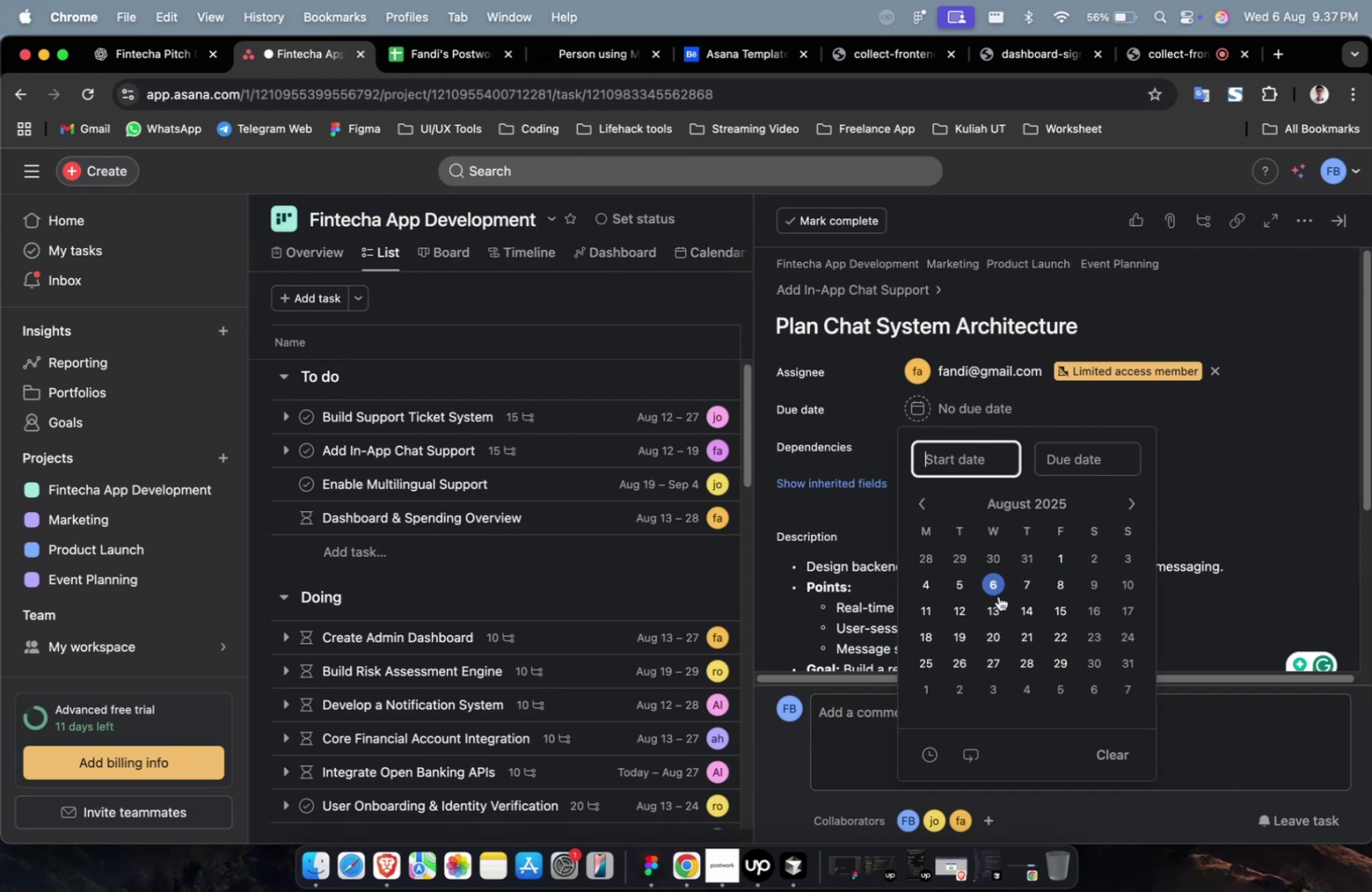 
triple_click([992, 605])
 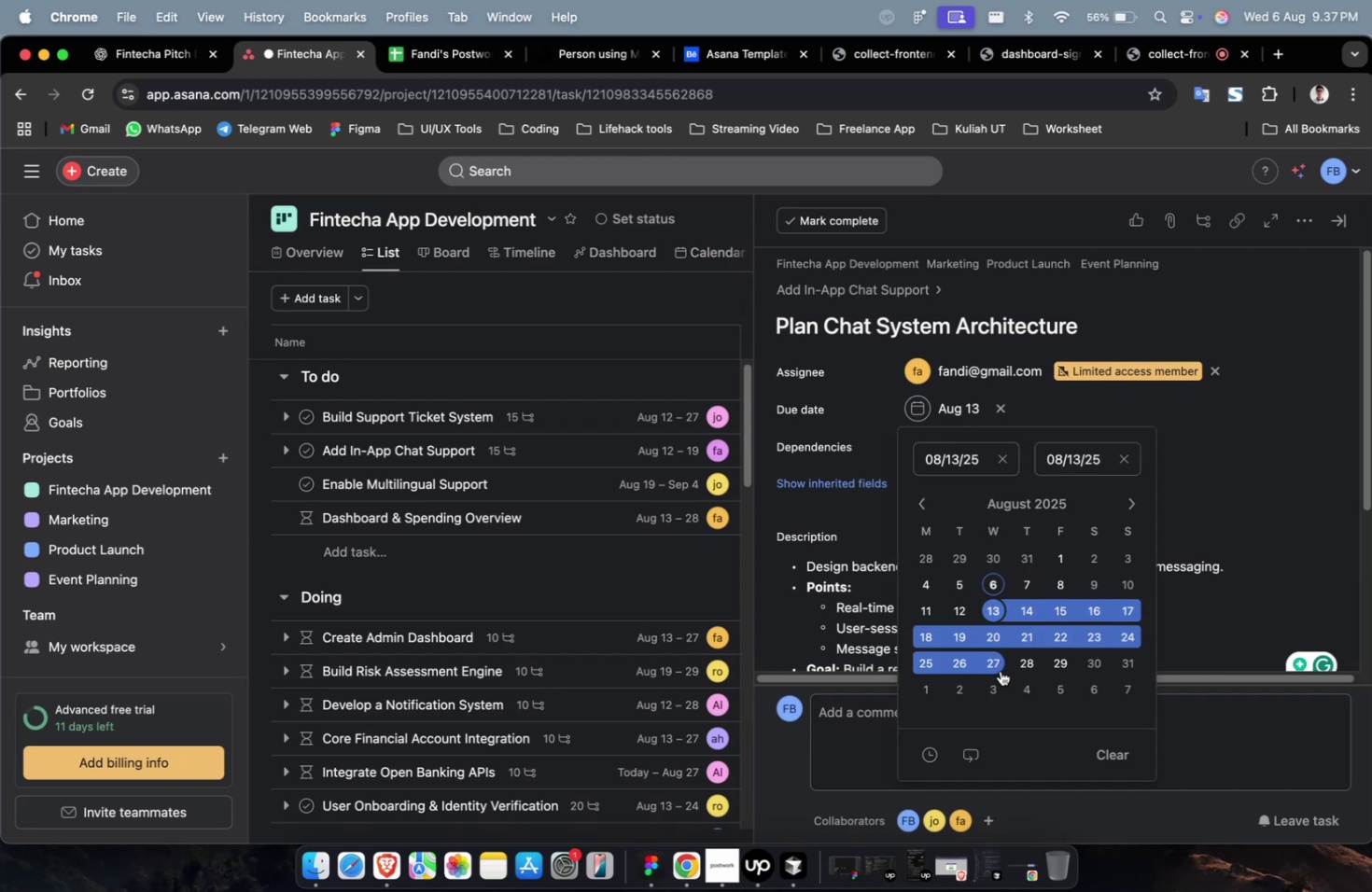 
triple_click([1000, 670])
 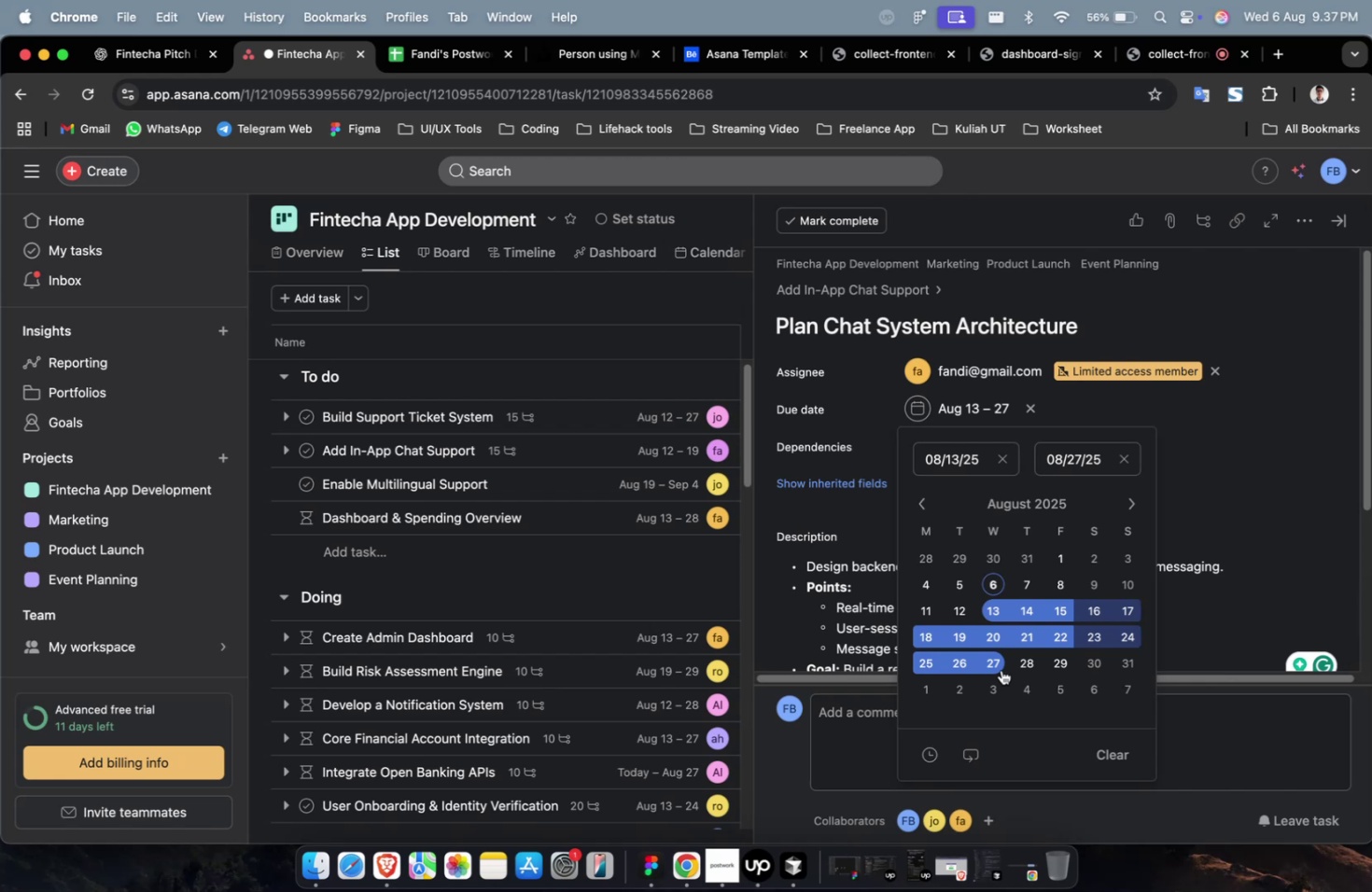 
wait(12.22)
 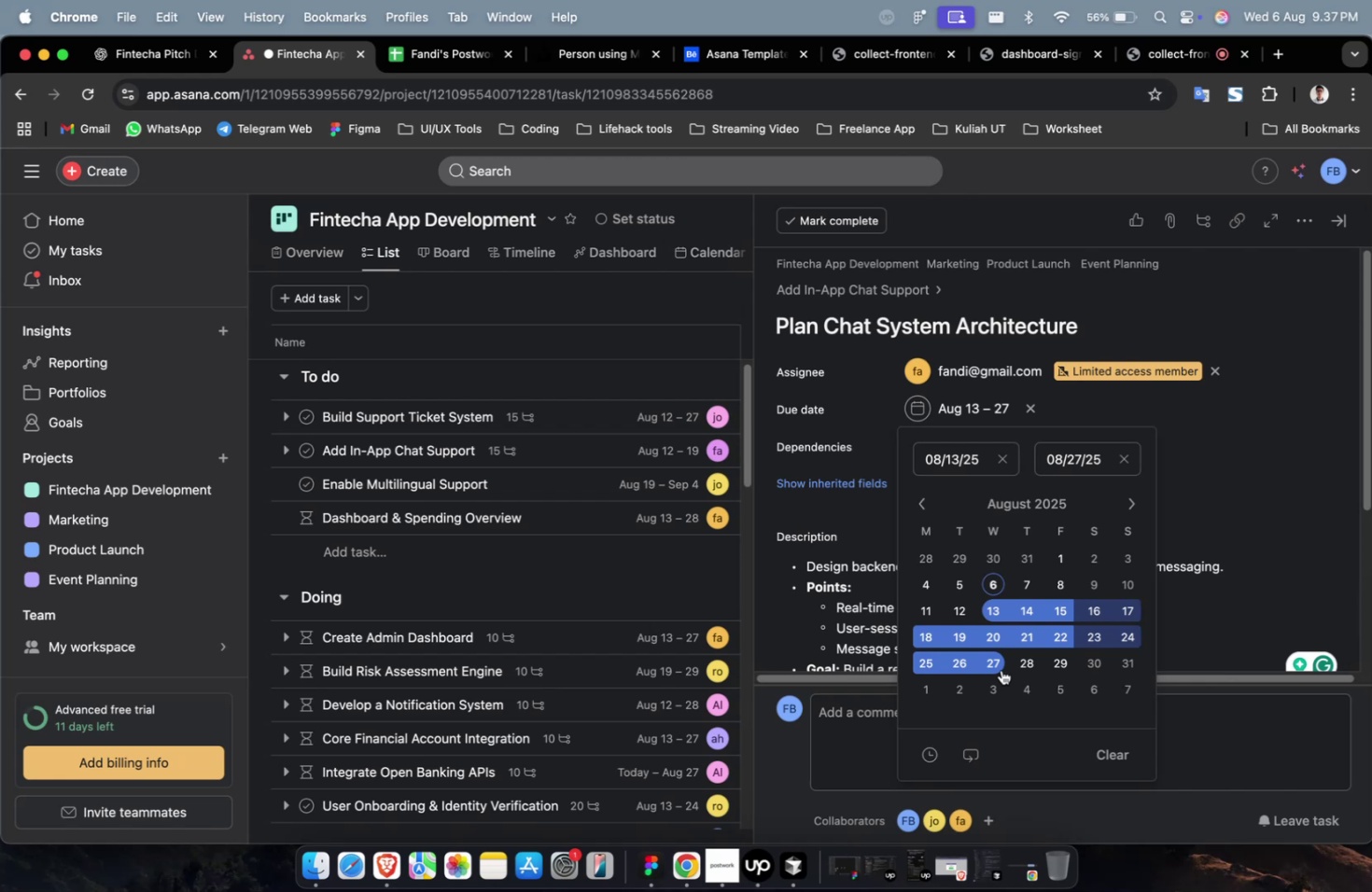 
left_click([1029, 613])
 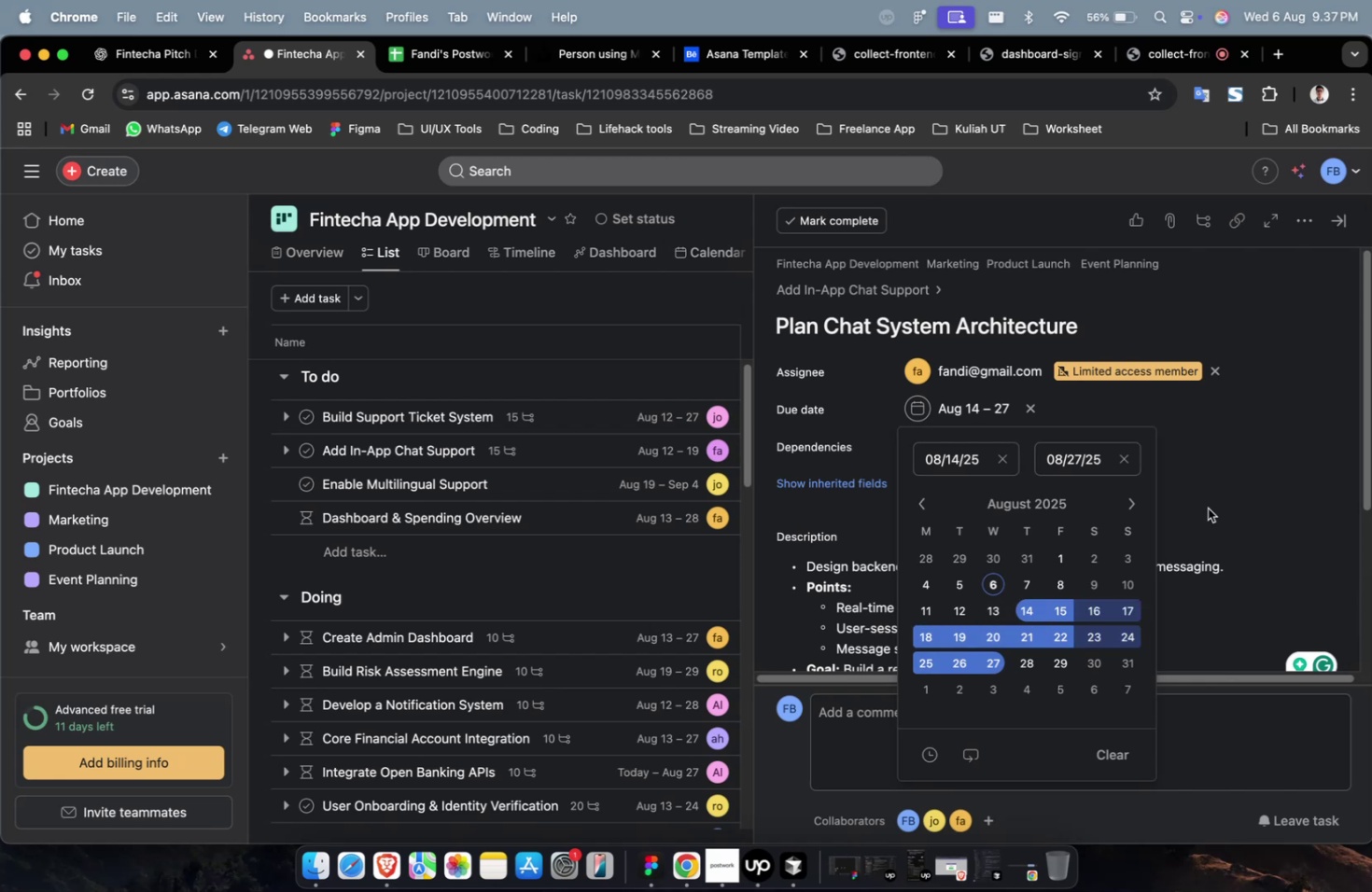 
left_click([1207, 508])
 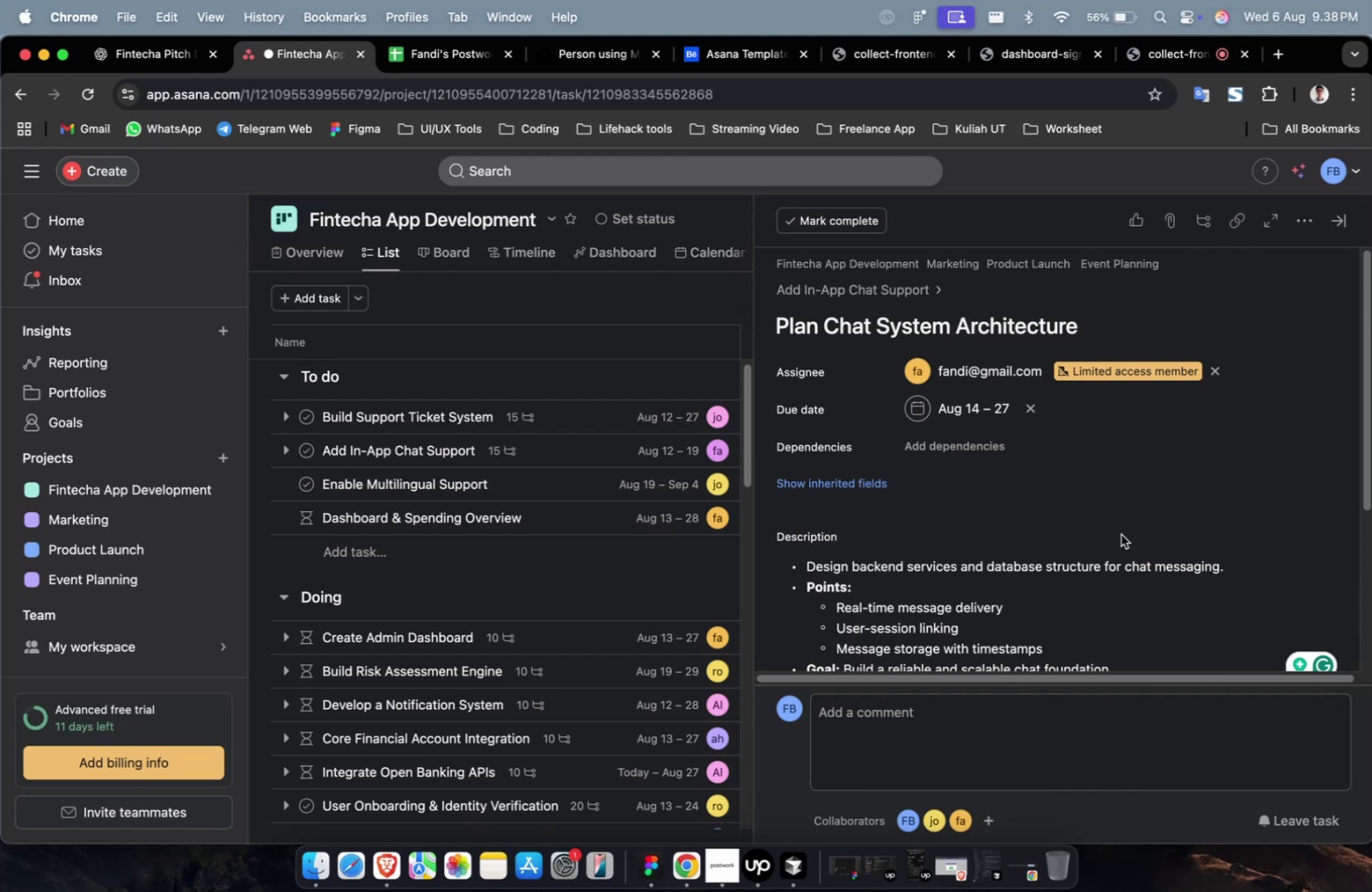 
double_click([987, 453])
 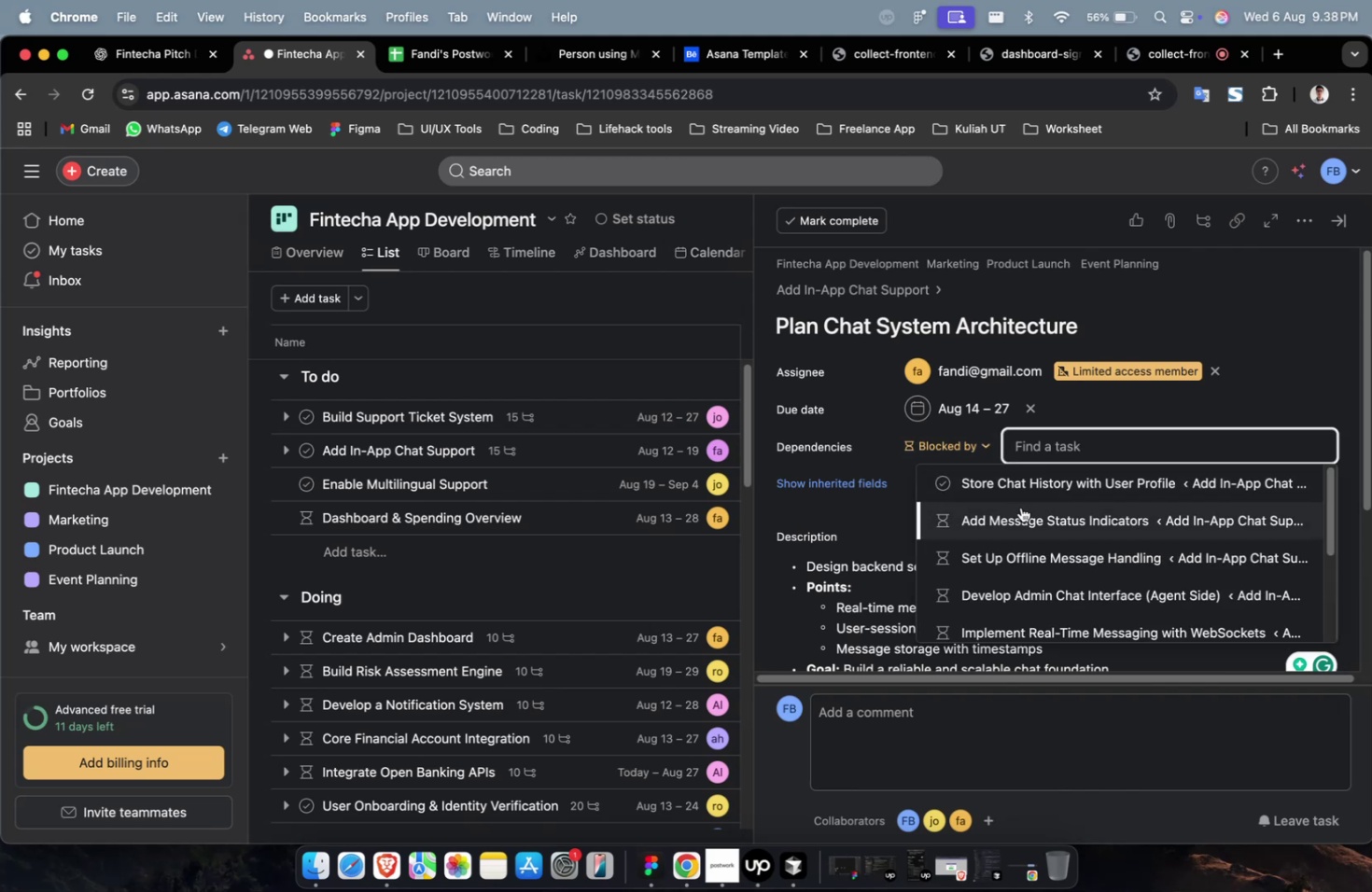 
left_click([1020, 507])
 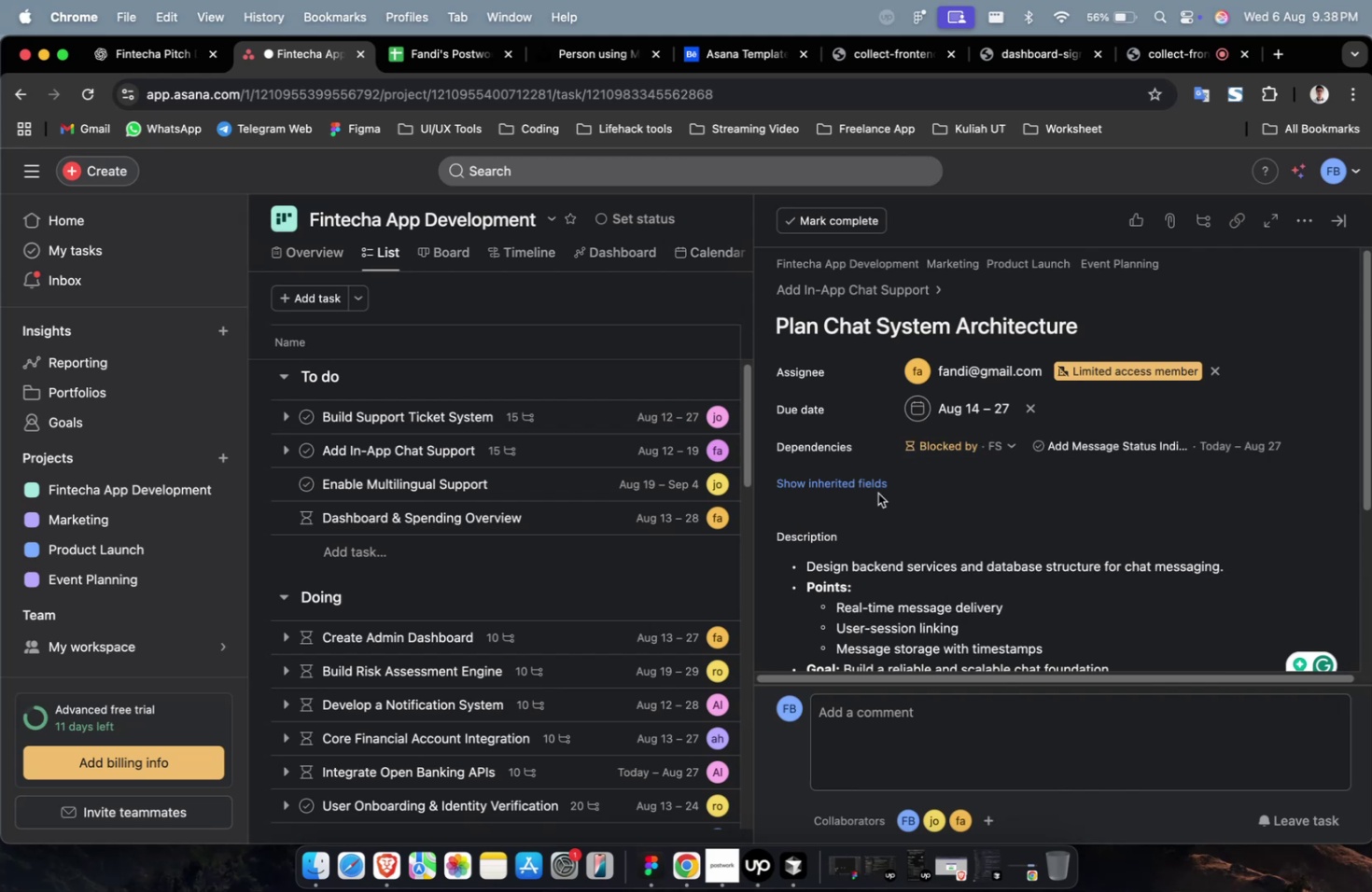 
double_click([873, 484])
 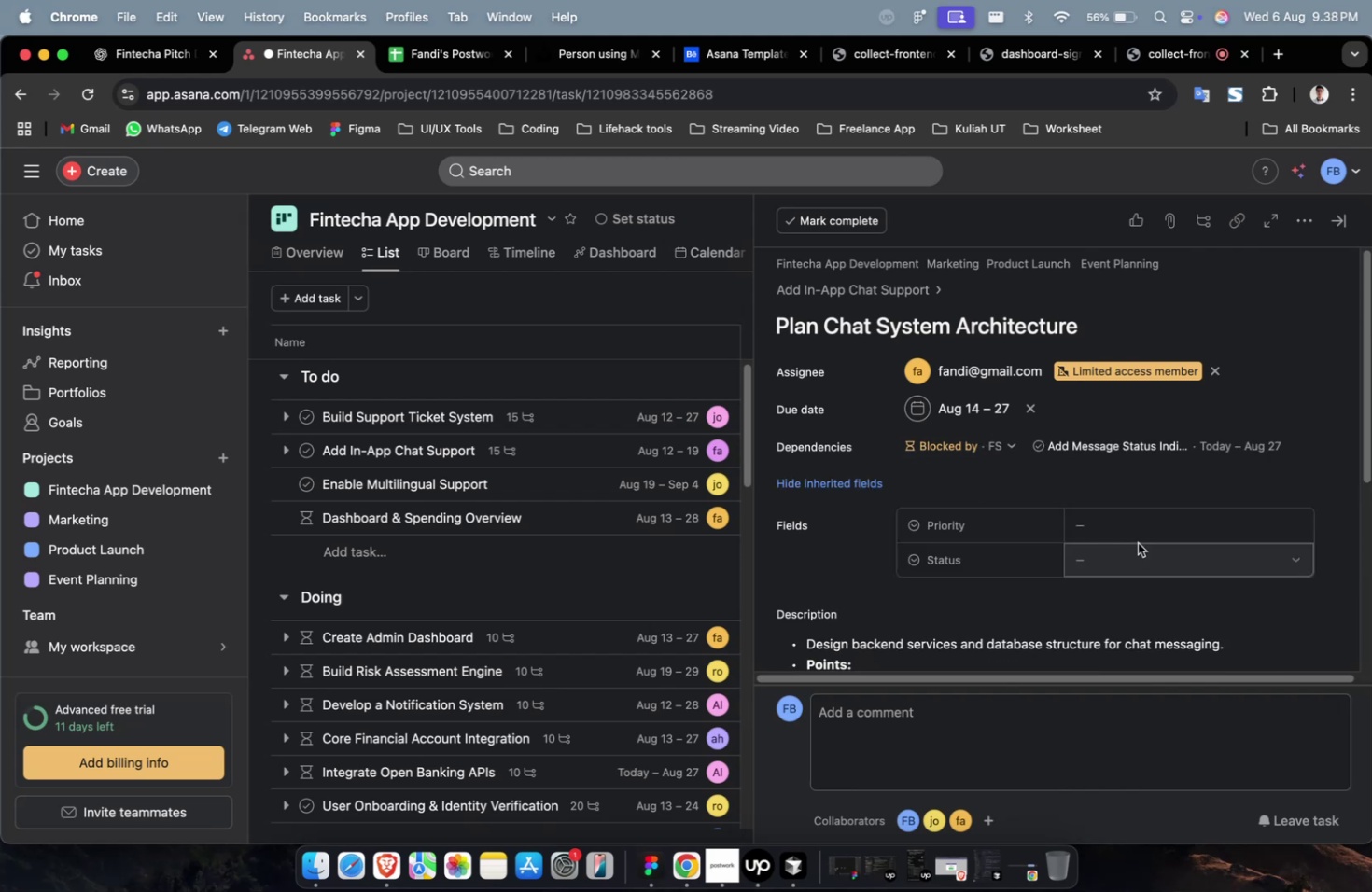 
triple_click([1137, 542])
 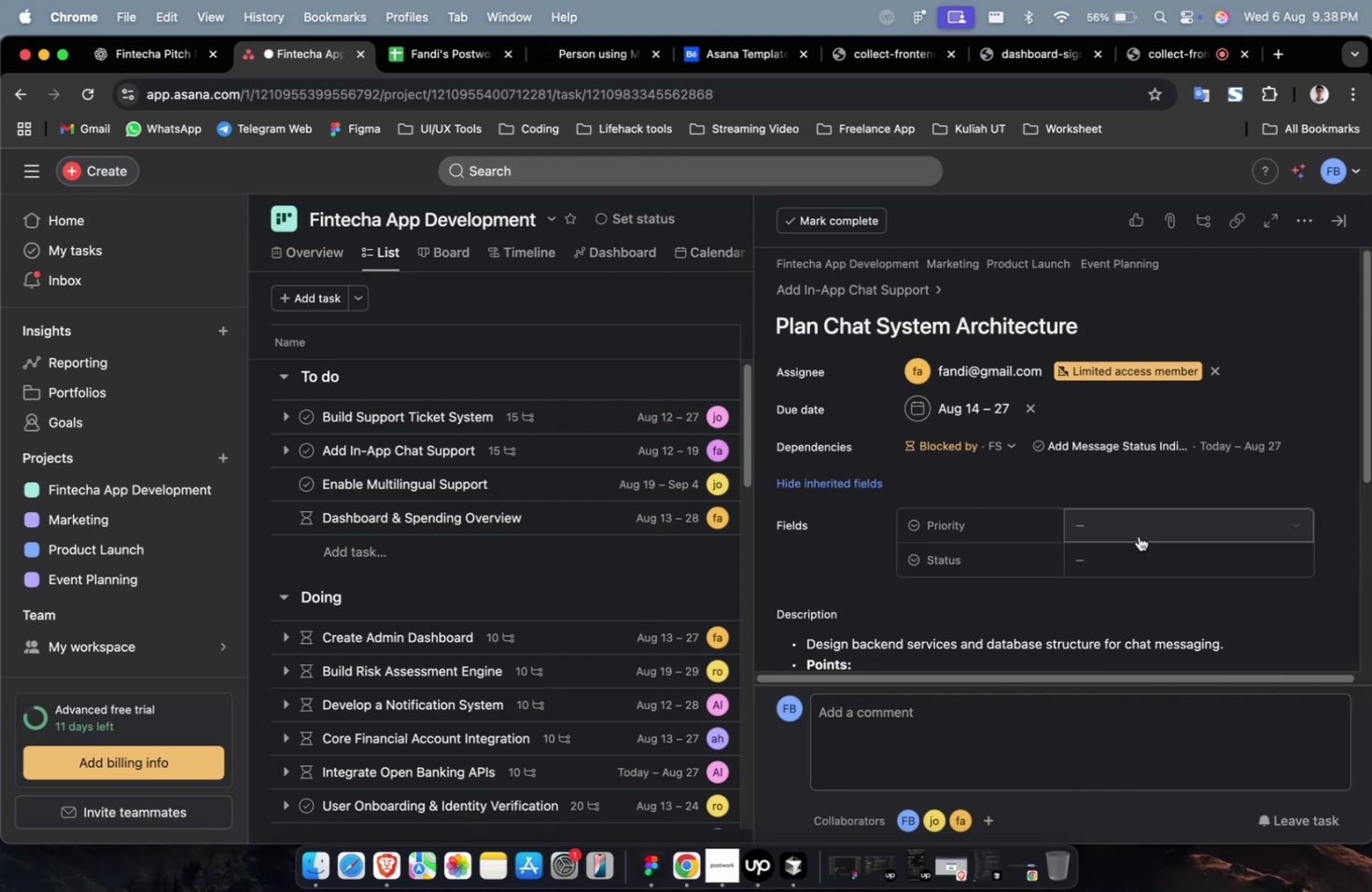 
triple_click([1138, 536])
 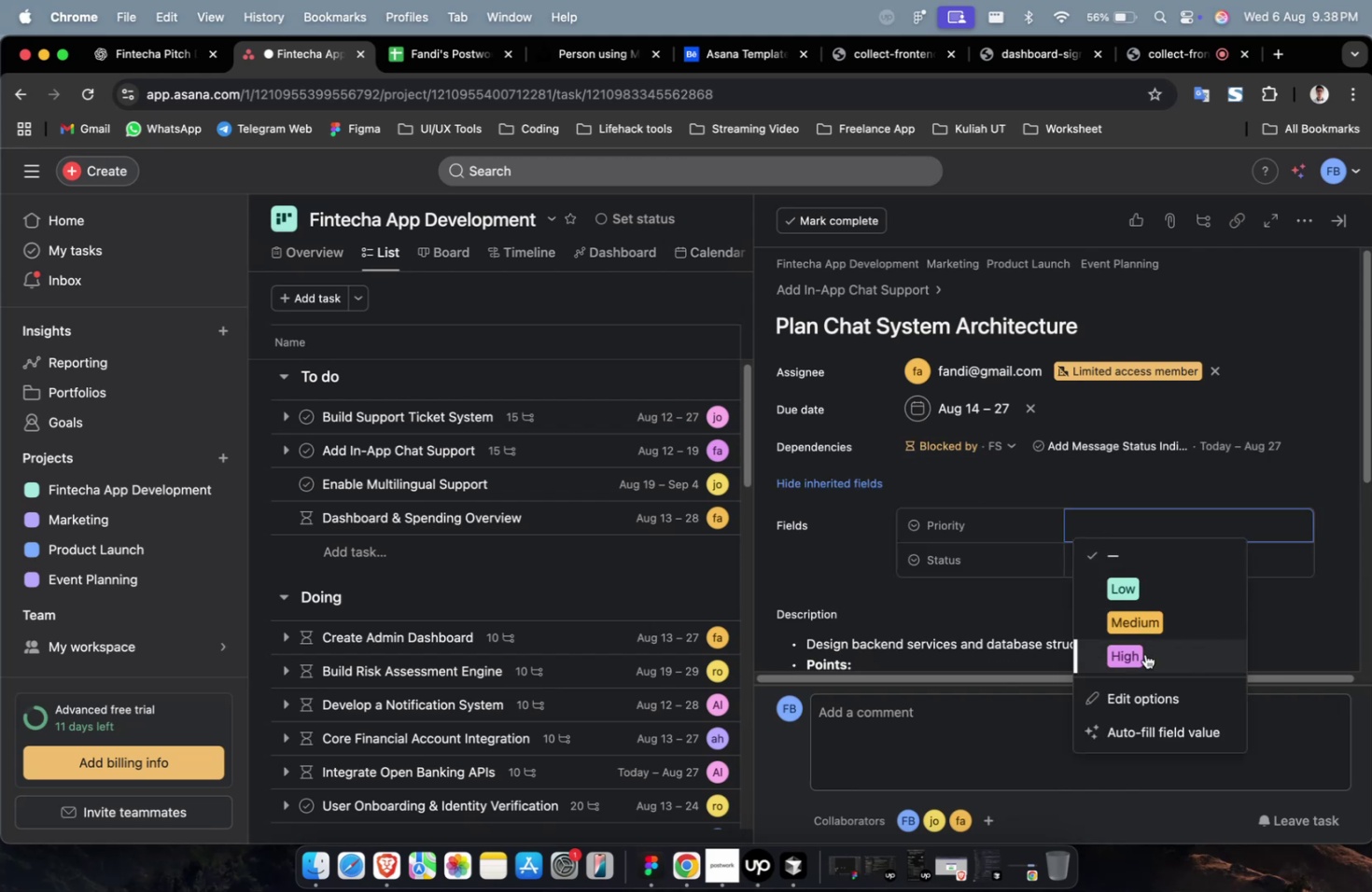 
left_click([1145, 654])
 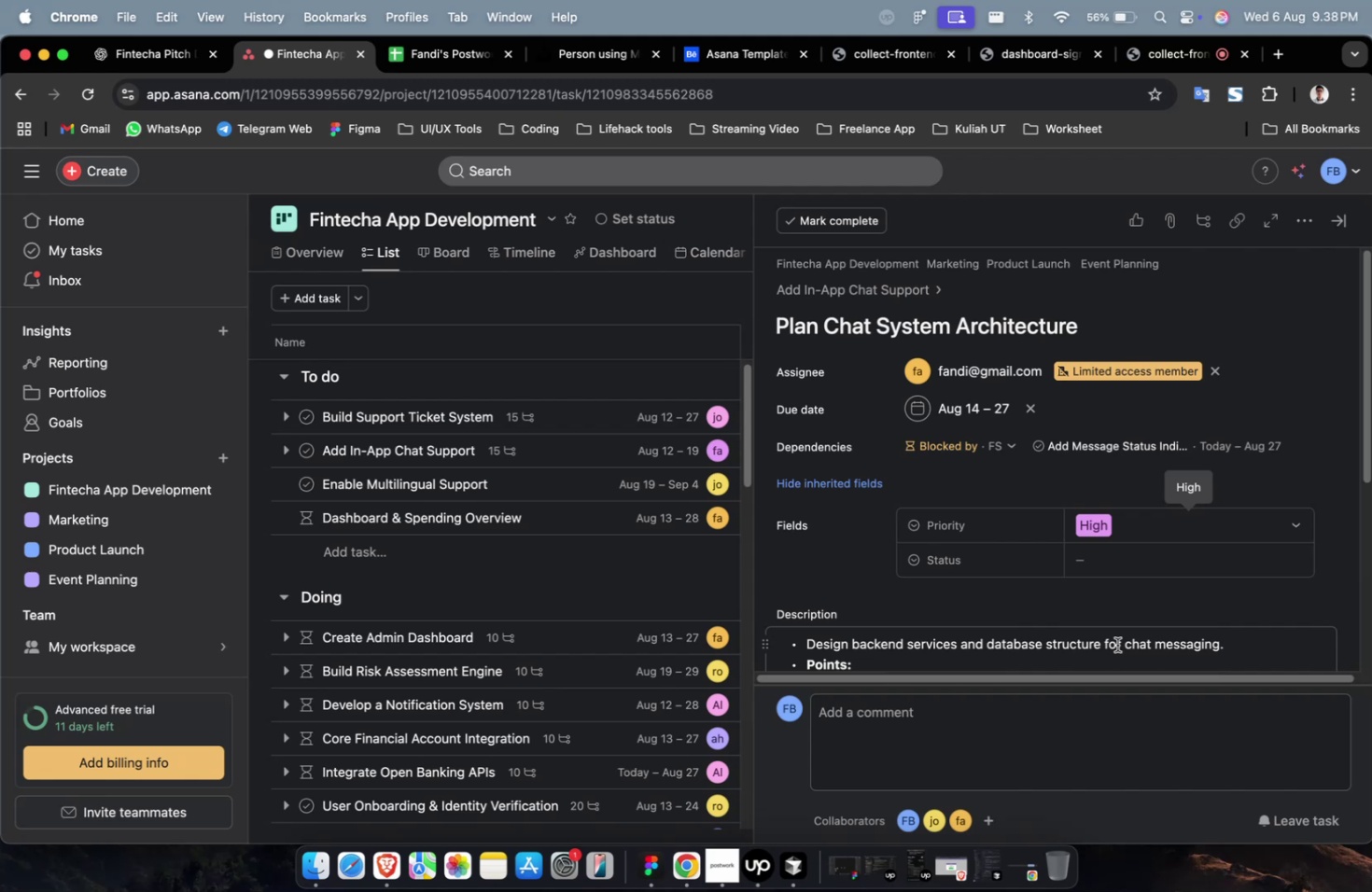 
wait(55.28)
 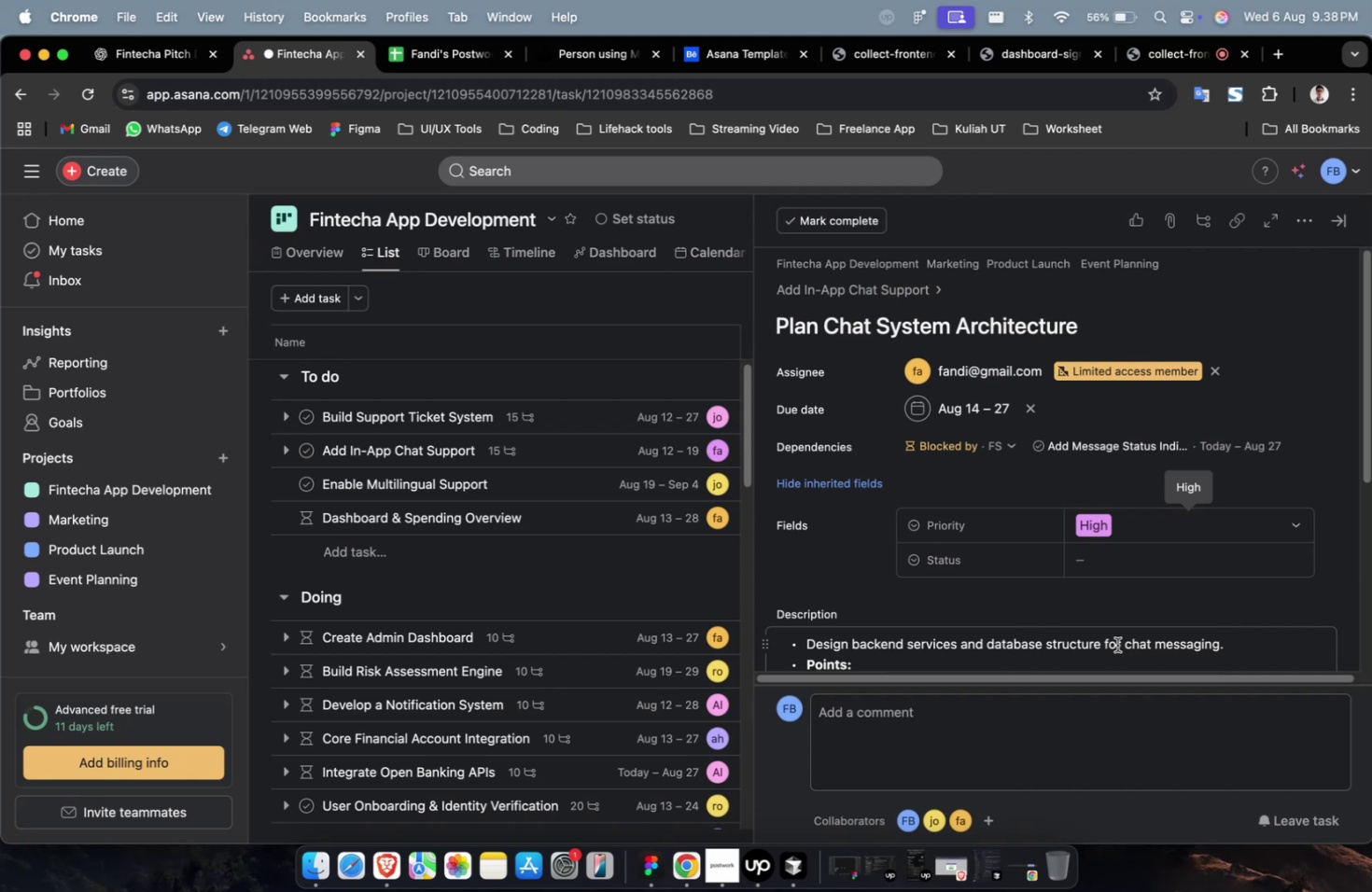 
left_click([1169, 556])
 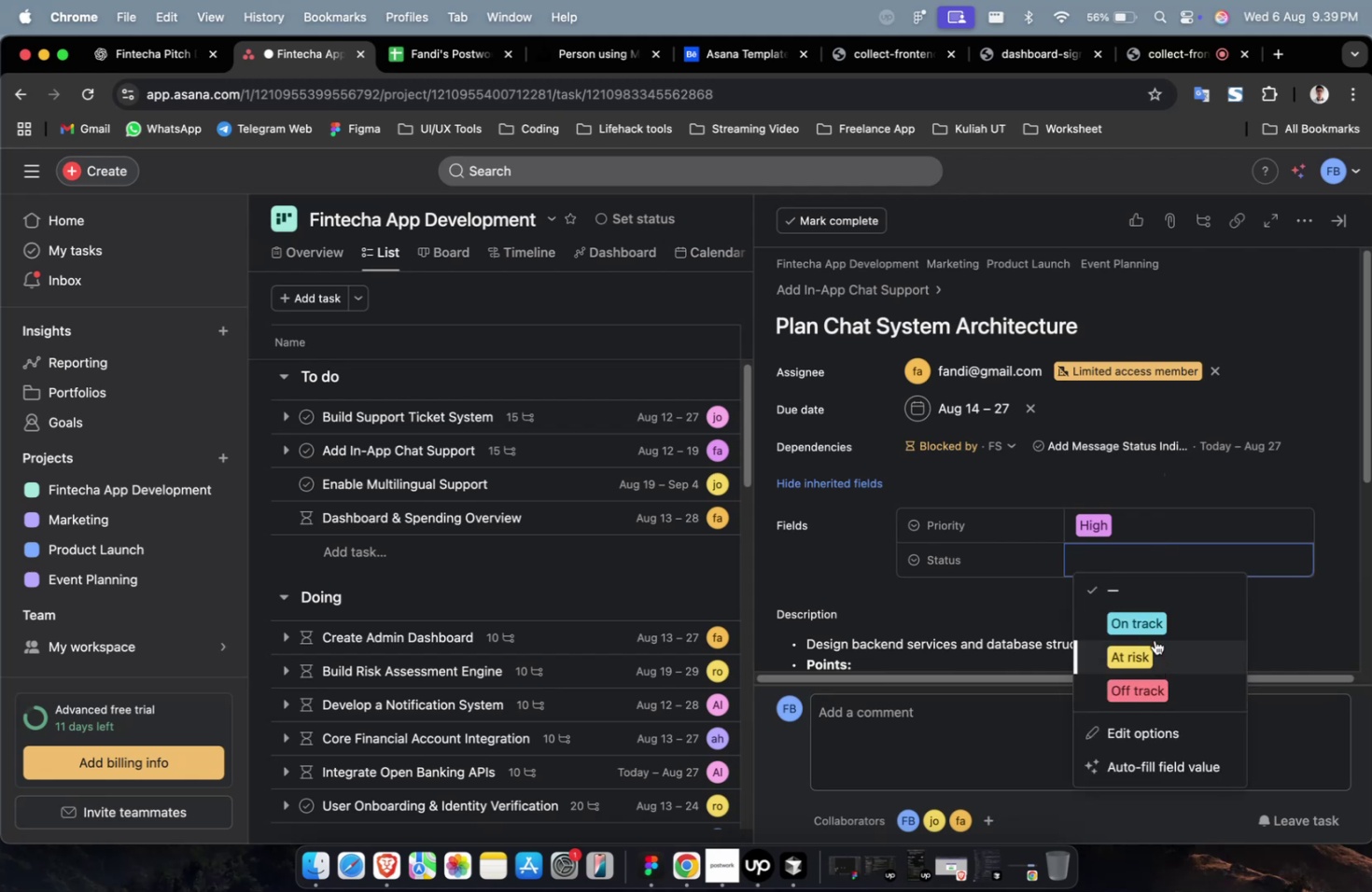 
left_click([1155, 624])
 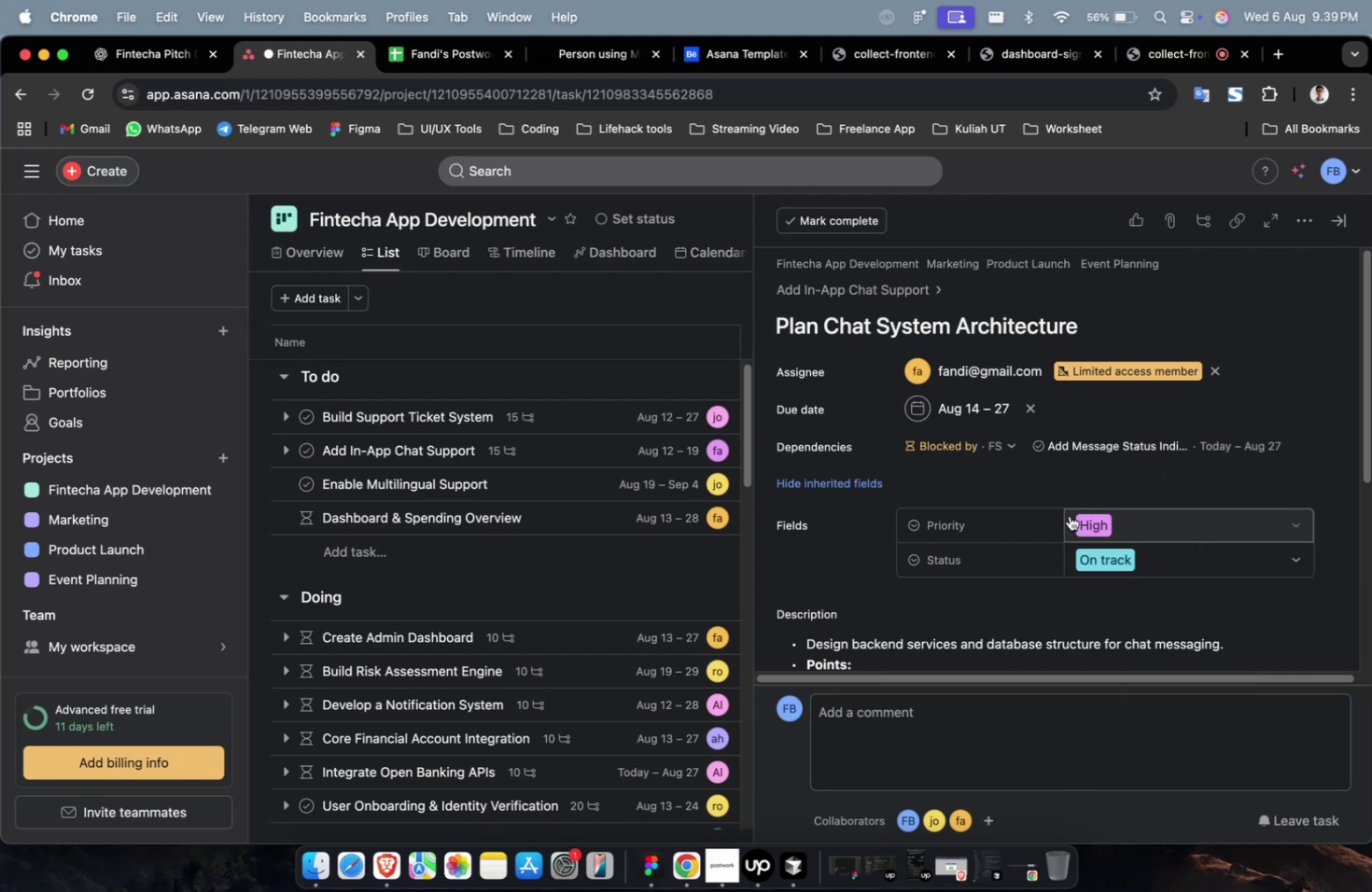 
scroll: coordinate [1069, 515], scroll_direction: down, amount: 4.0
 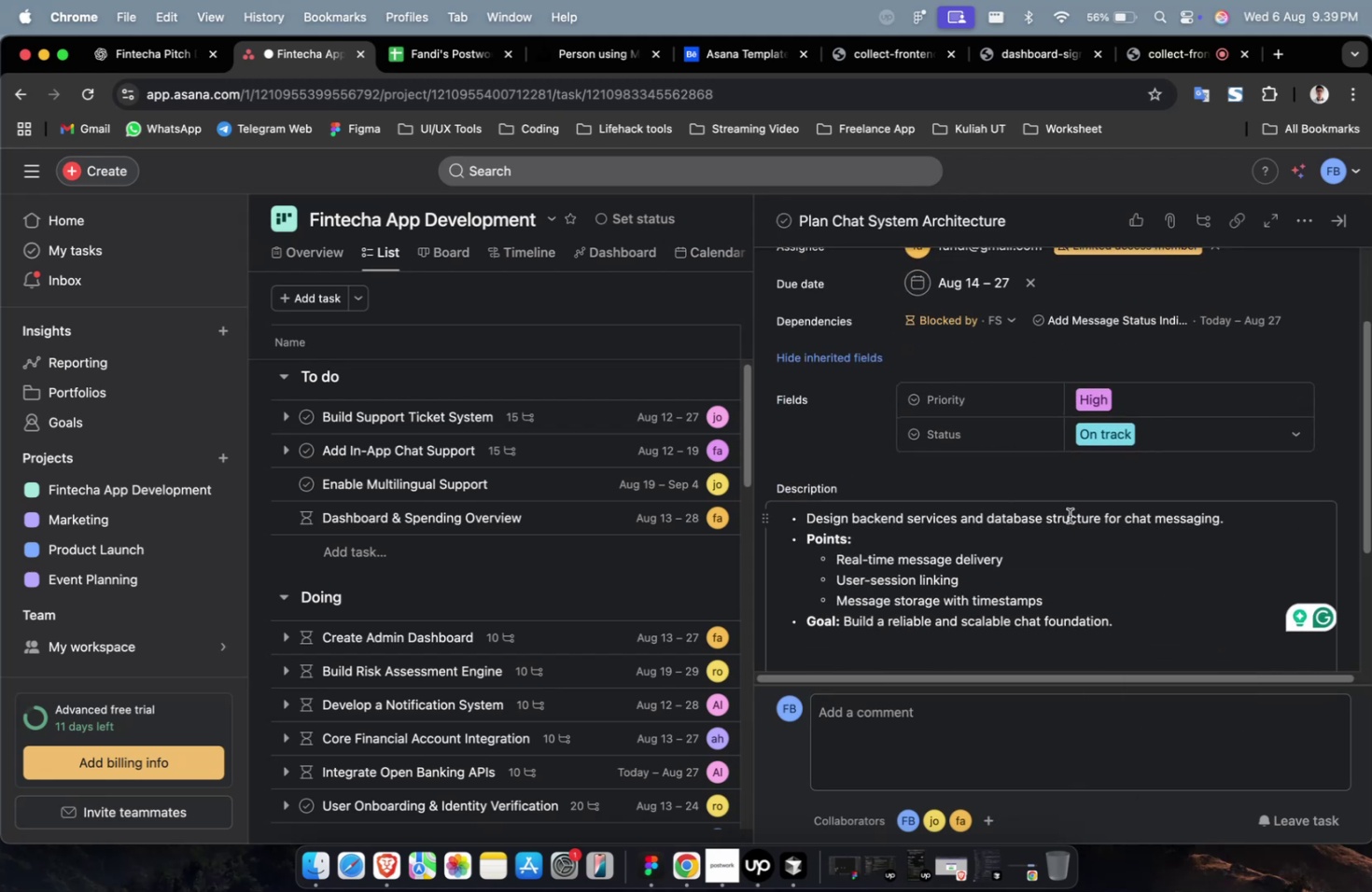 
scroll: coordinate [1069, 515], scroll_direction: up, amount: 10.0
 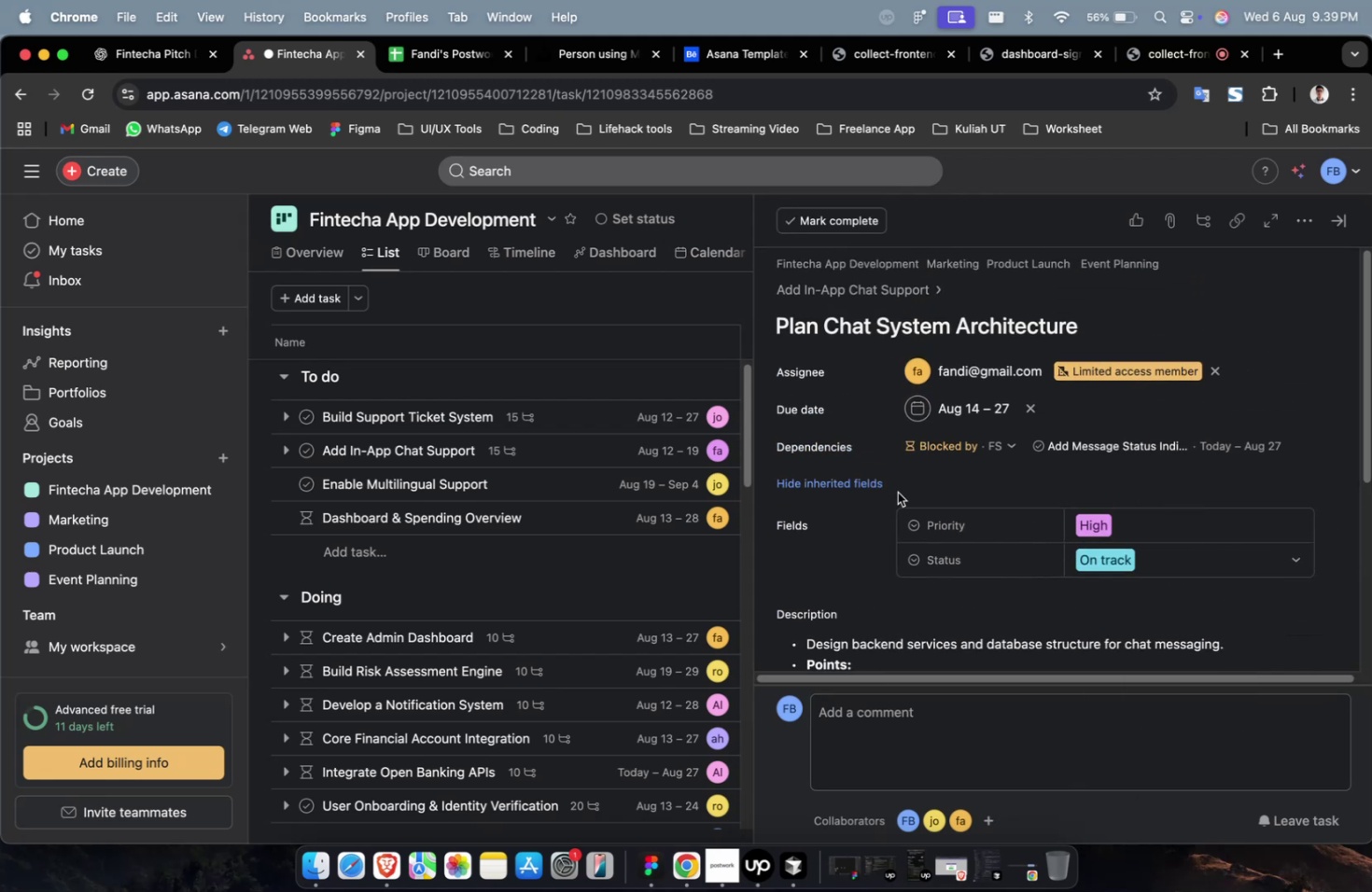 
scroll: coordinate [897, 492], scroll_direction: down, amount: 13.0
 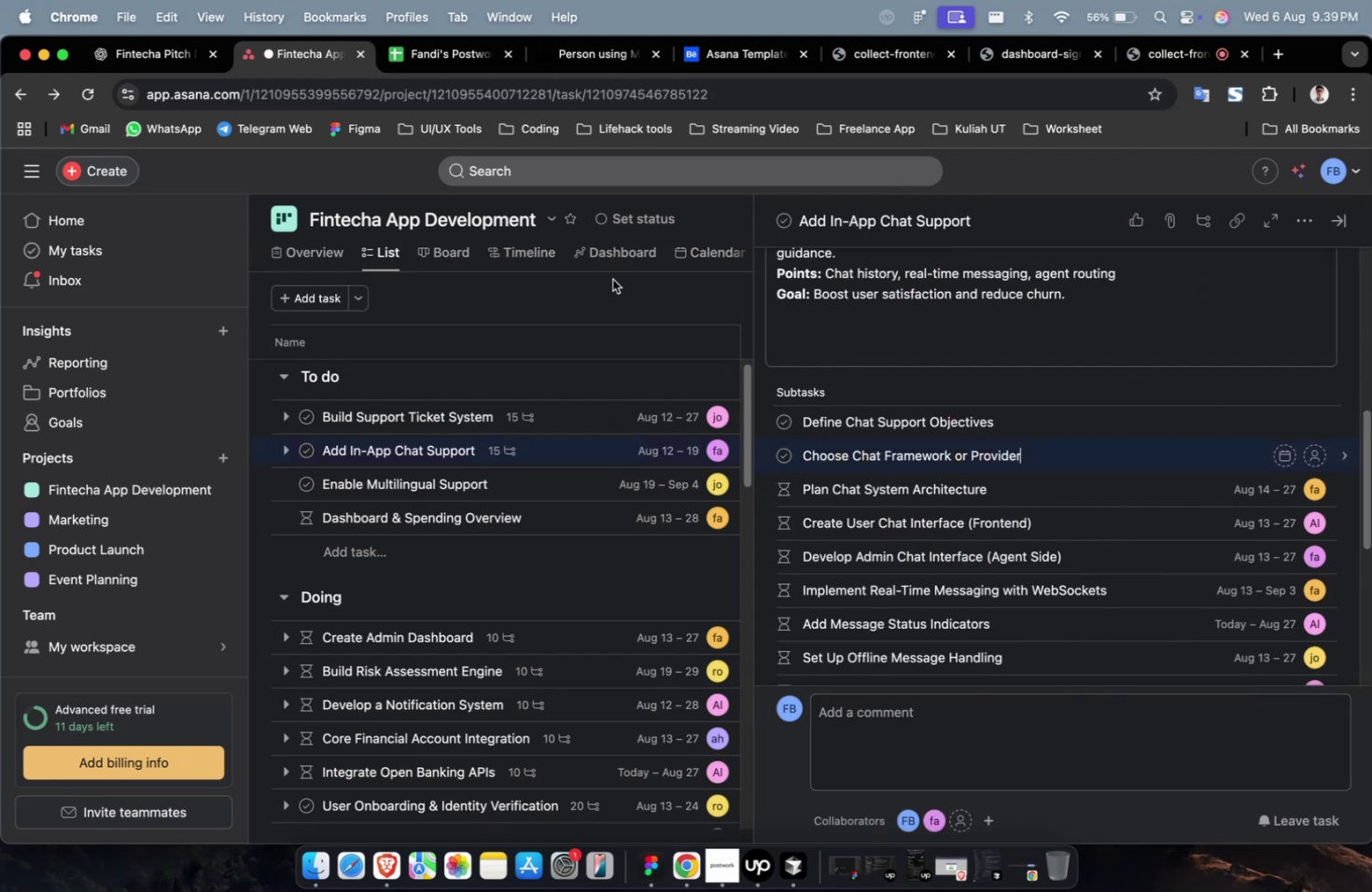 
left_click([160, 63])
 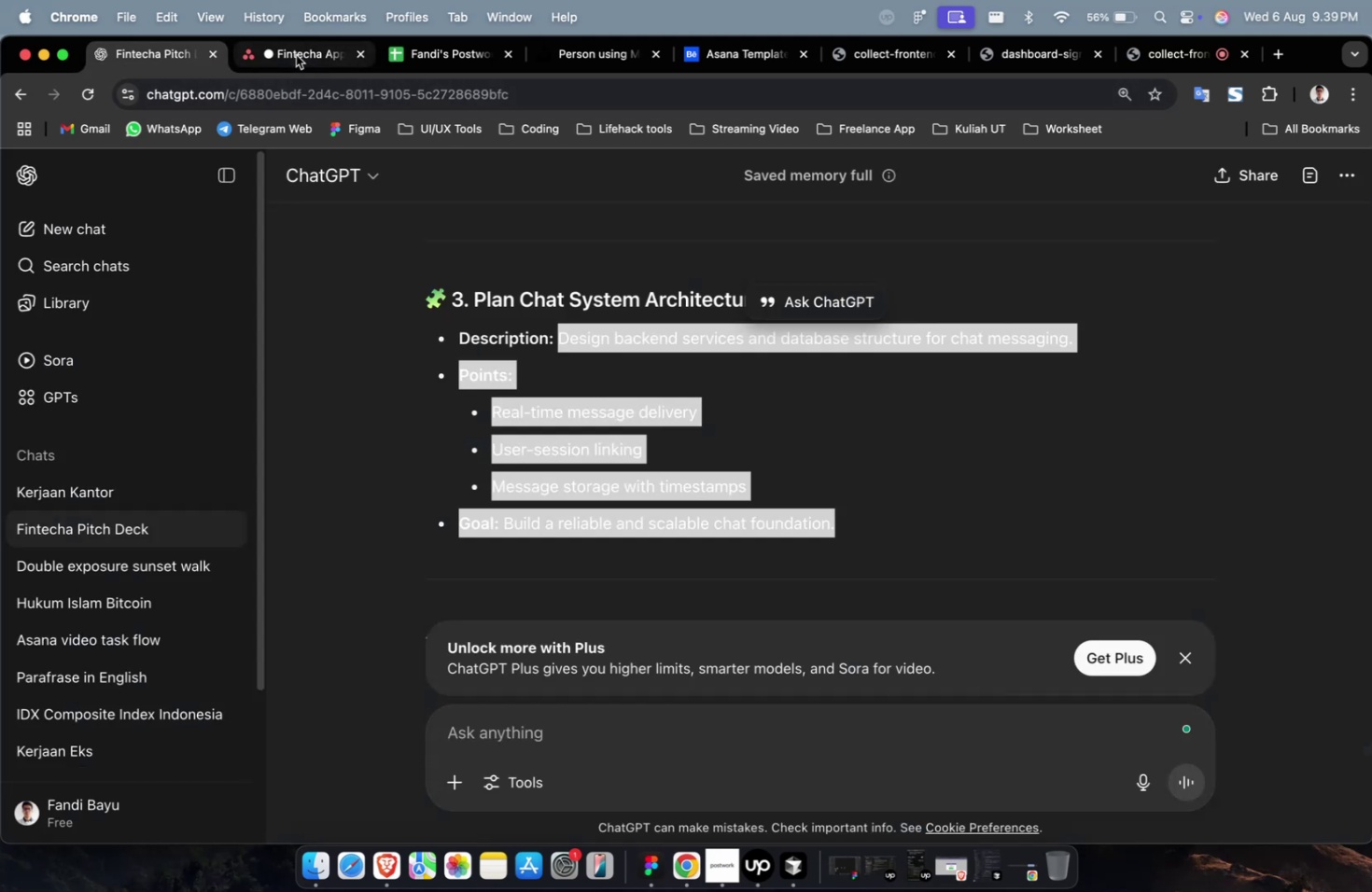 
scroll: coordinate [644, 363], scroll_direction: up, amount: 8.0
 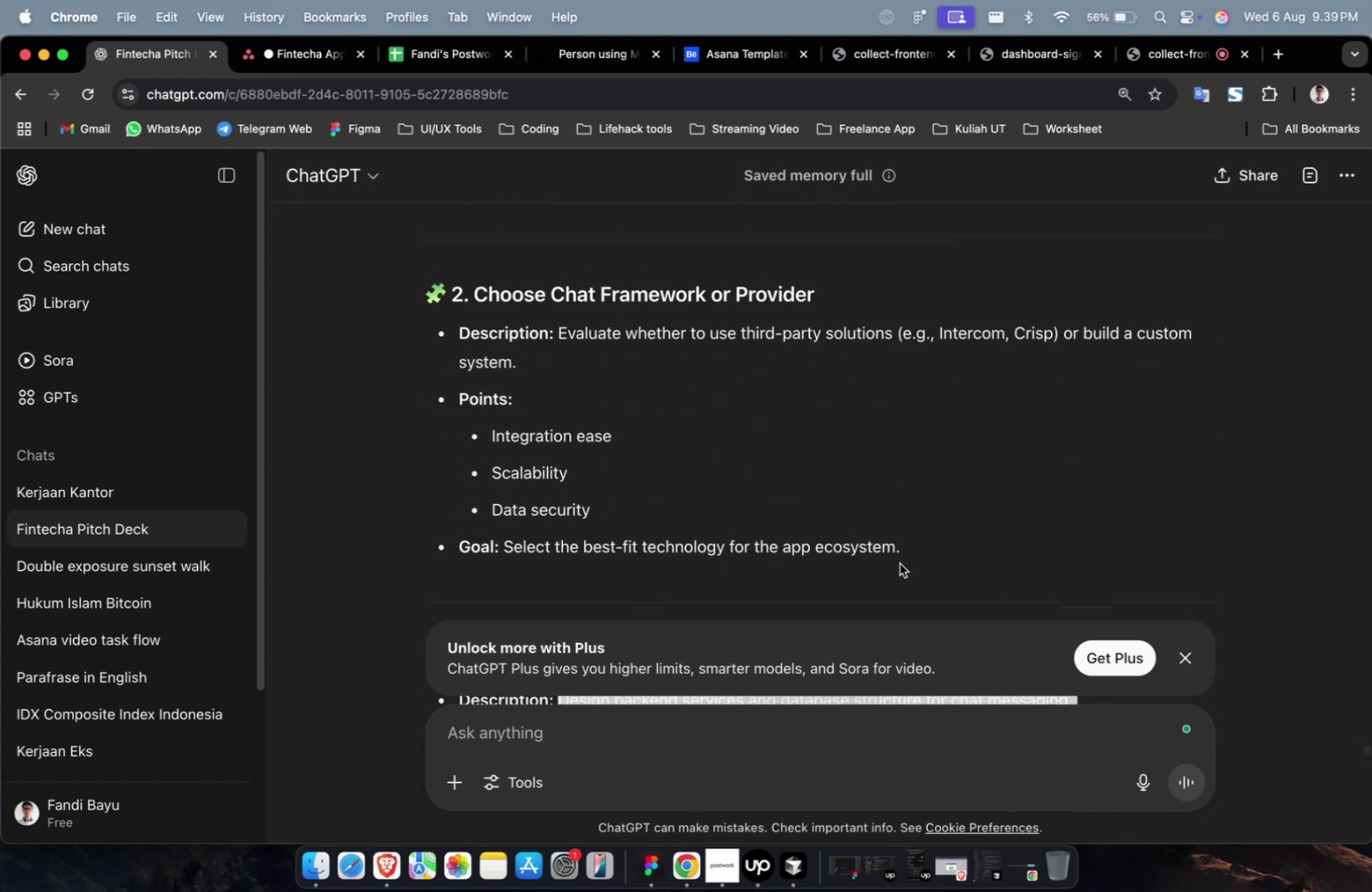 
left_click_drag(start_coordinate=[904, 550], to_coordinate=[559, 341])
 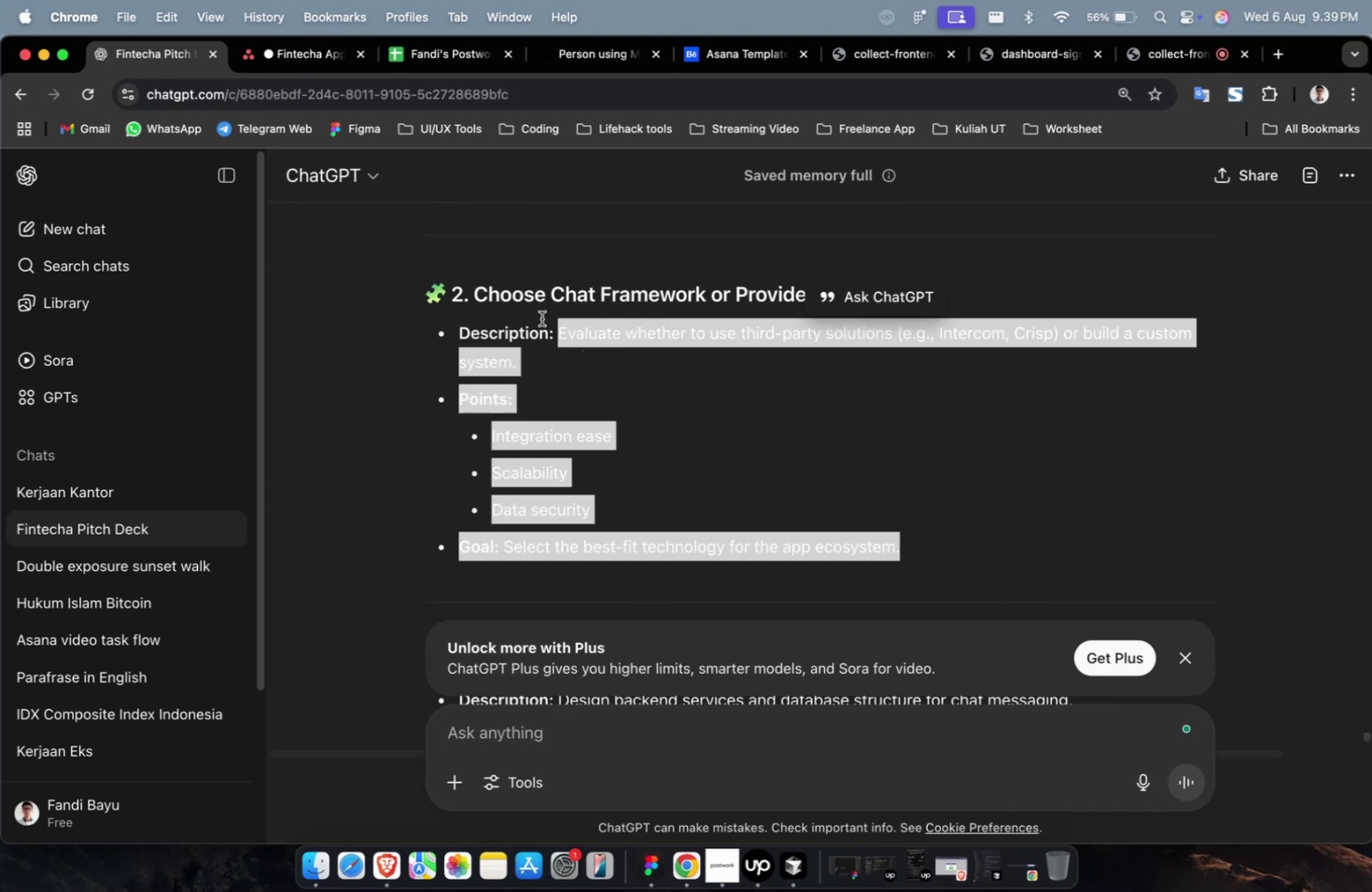 
key(Meta+C)
 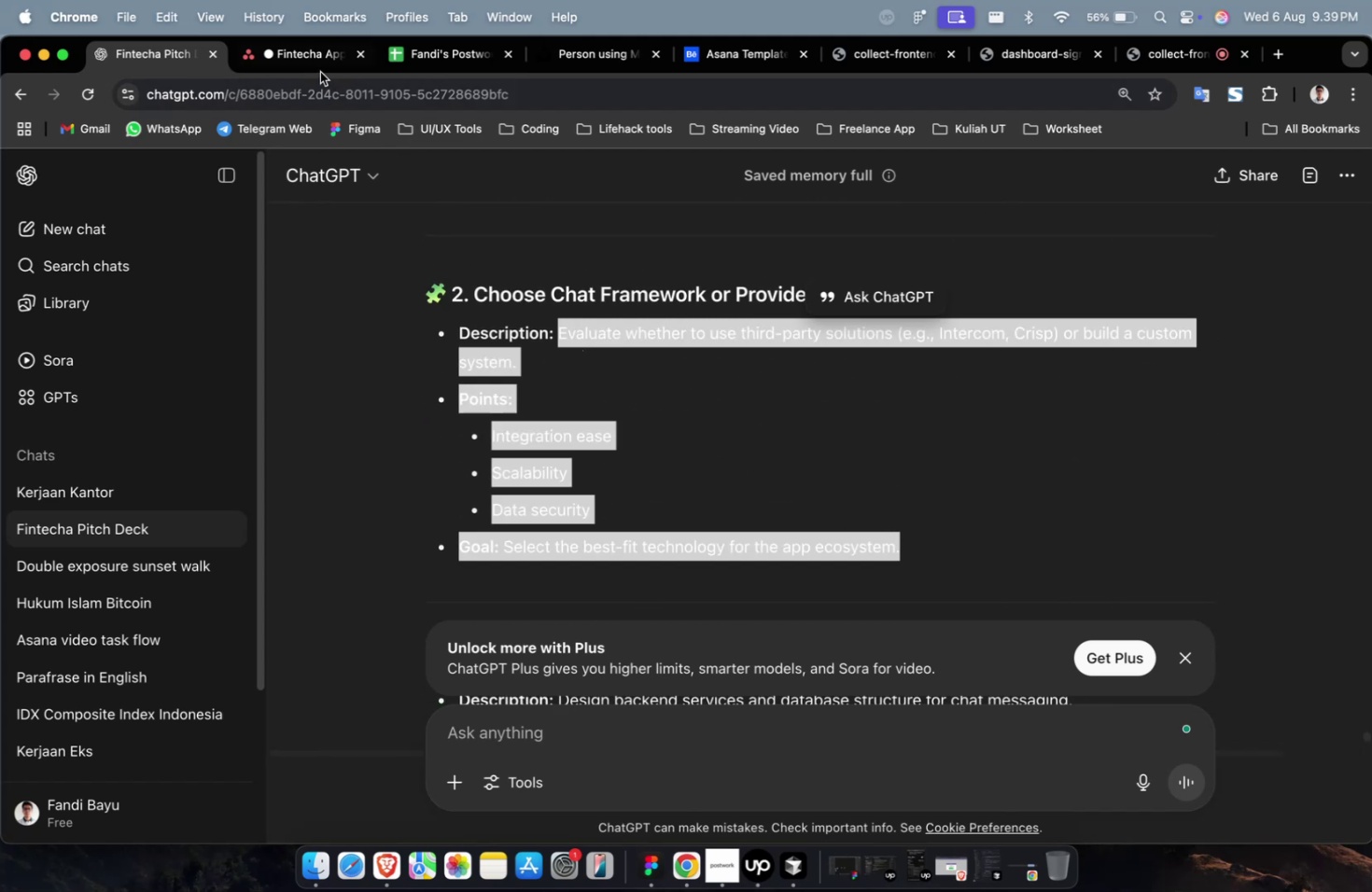 
left_click([320, 72])
 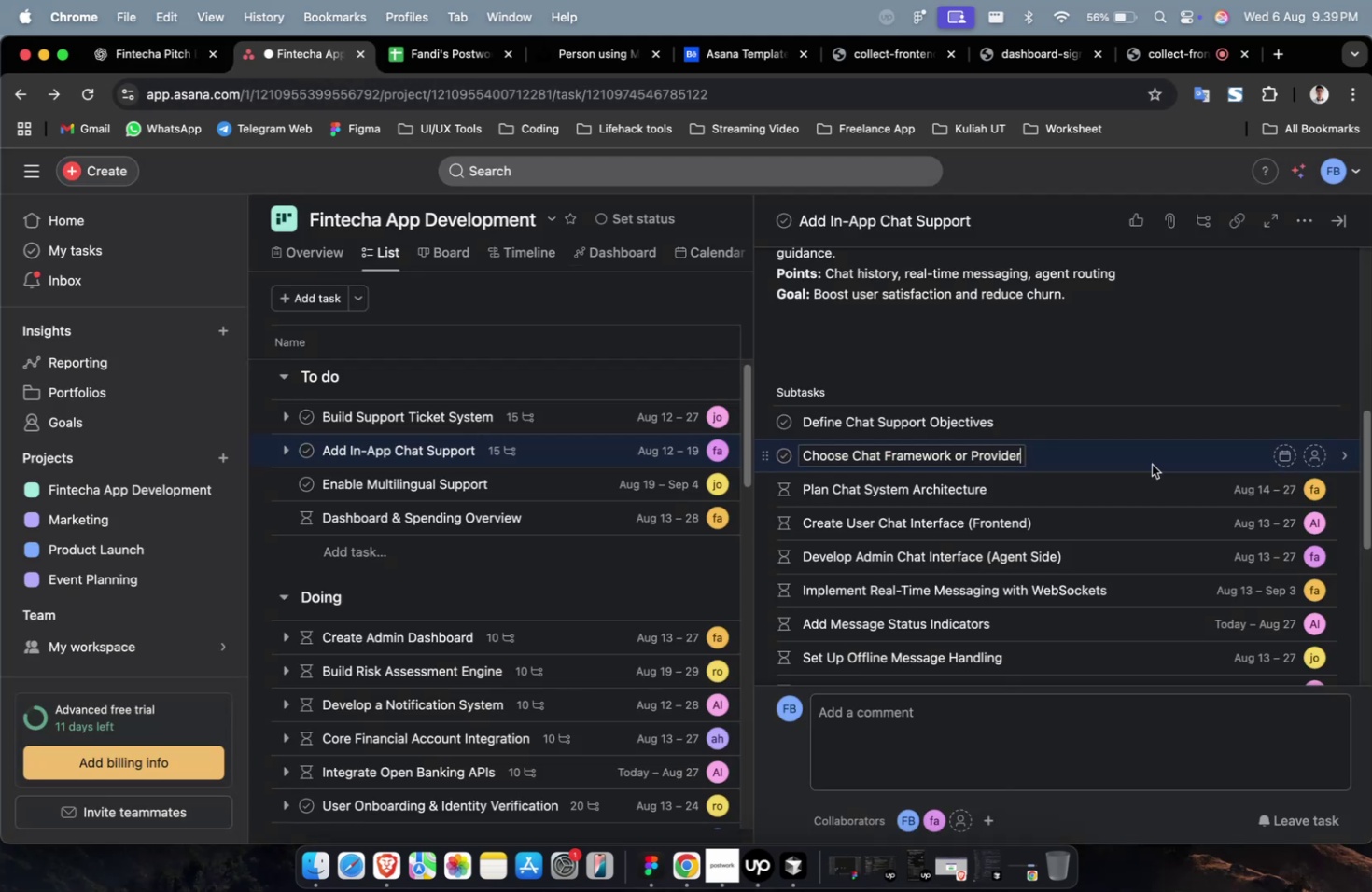 
left_click([1151, 465])
 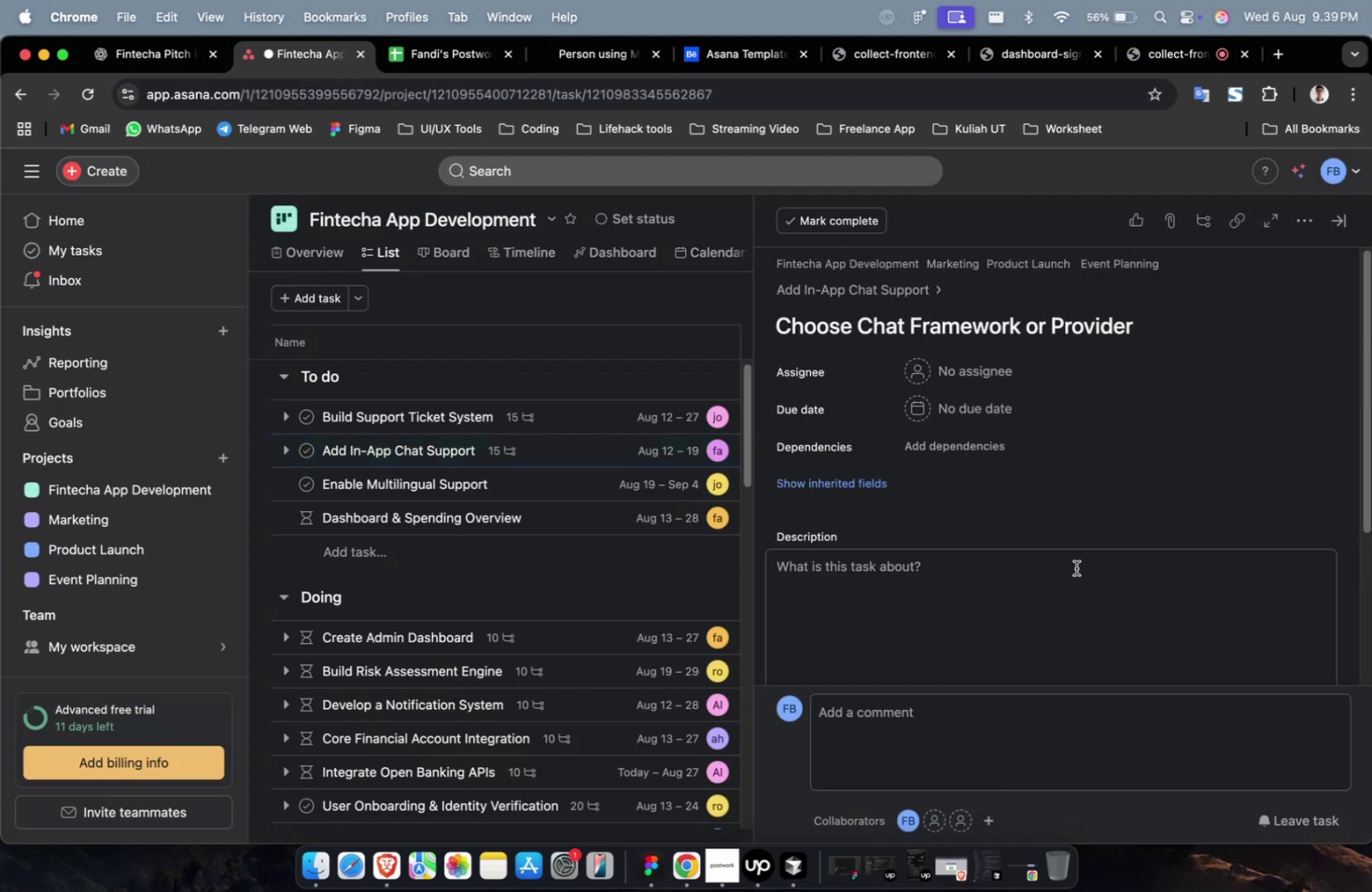 
left_click([1071, 573])
 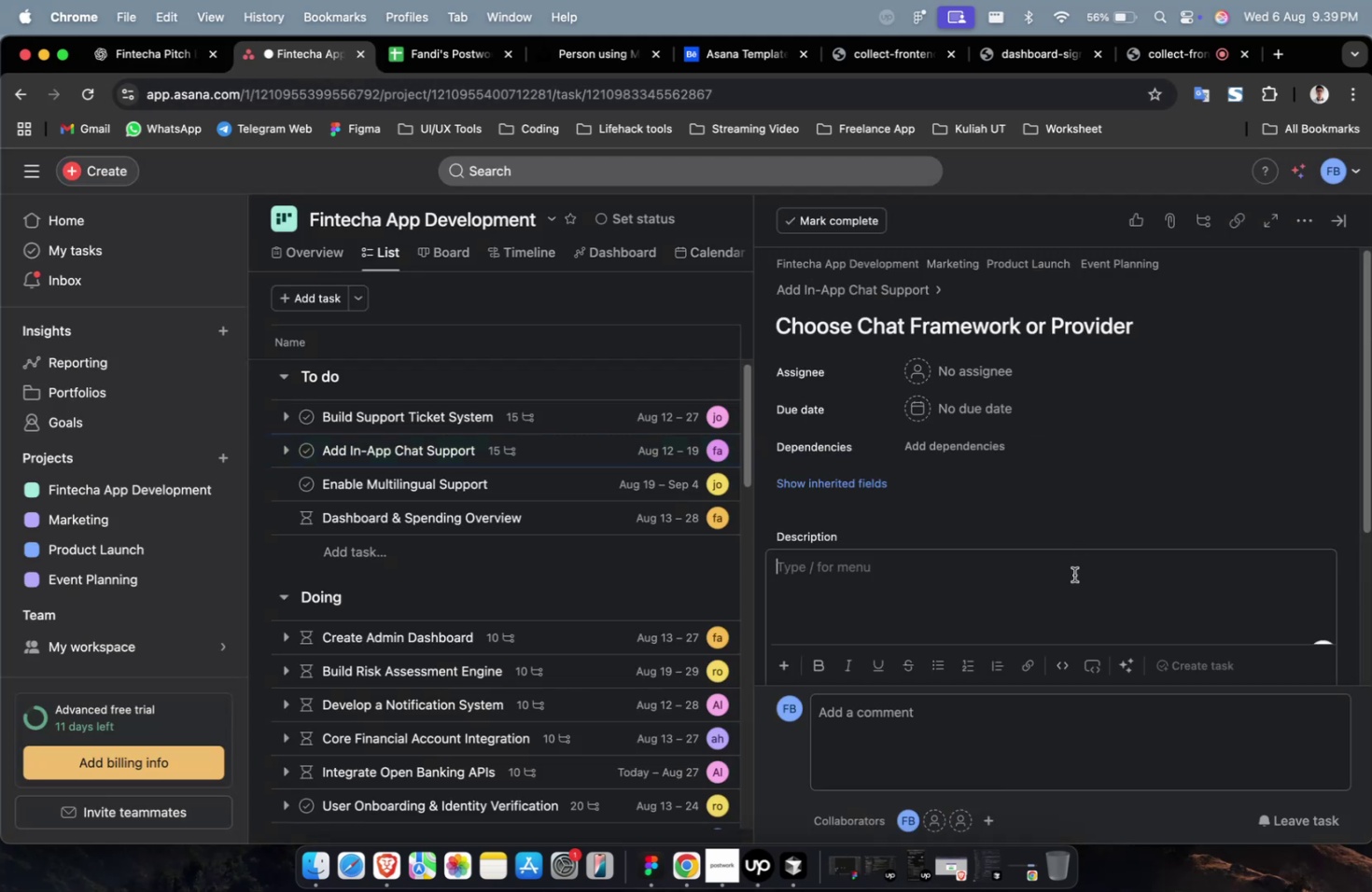 
key(Meta+CommandLeft)
 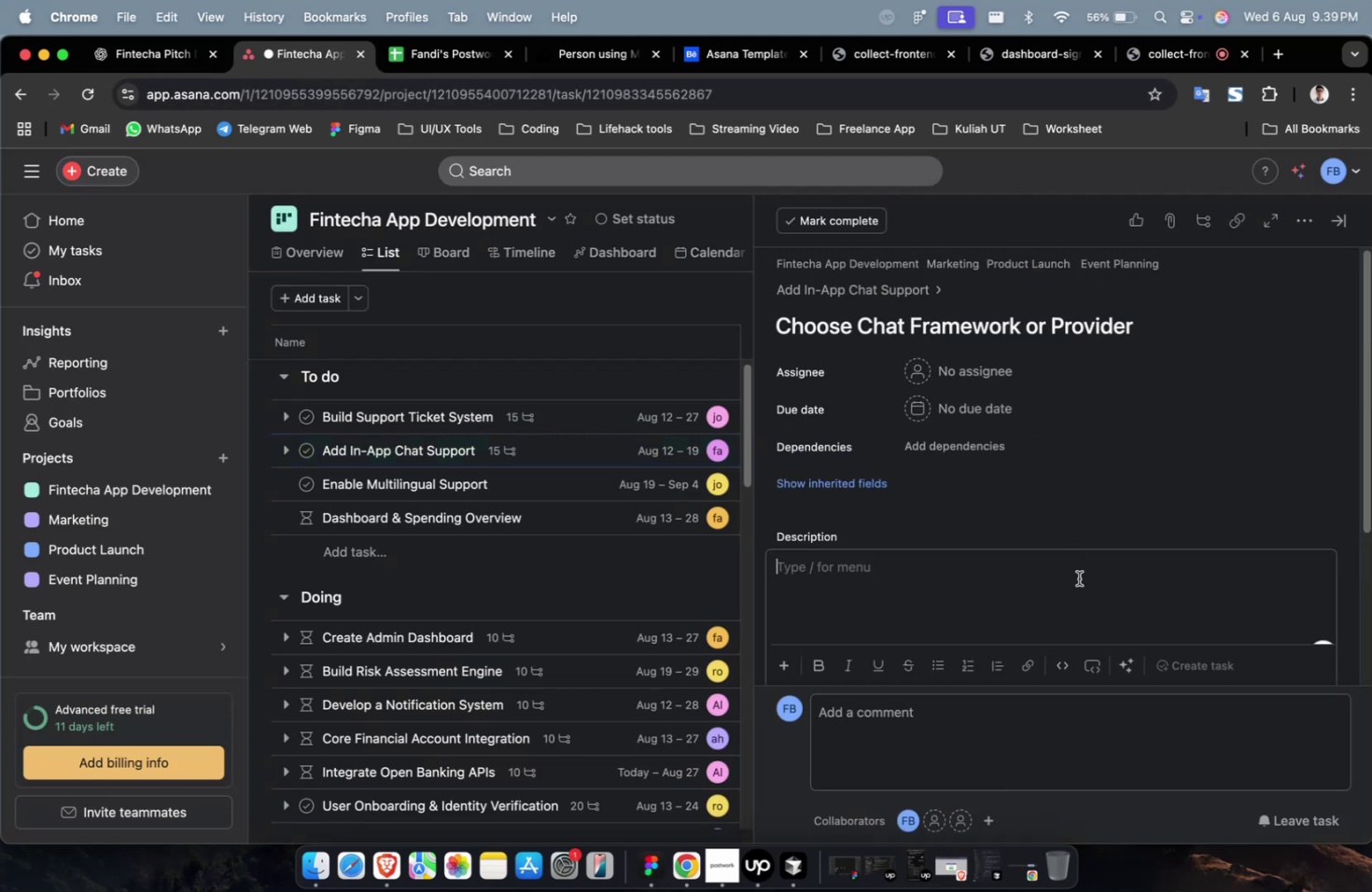 
key(Meta+V)
 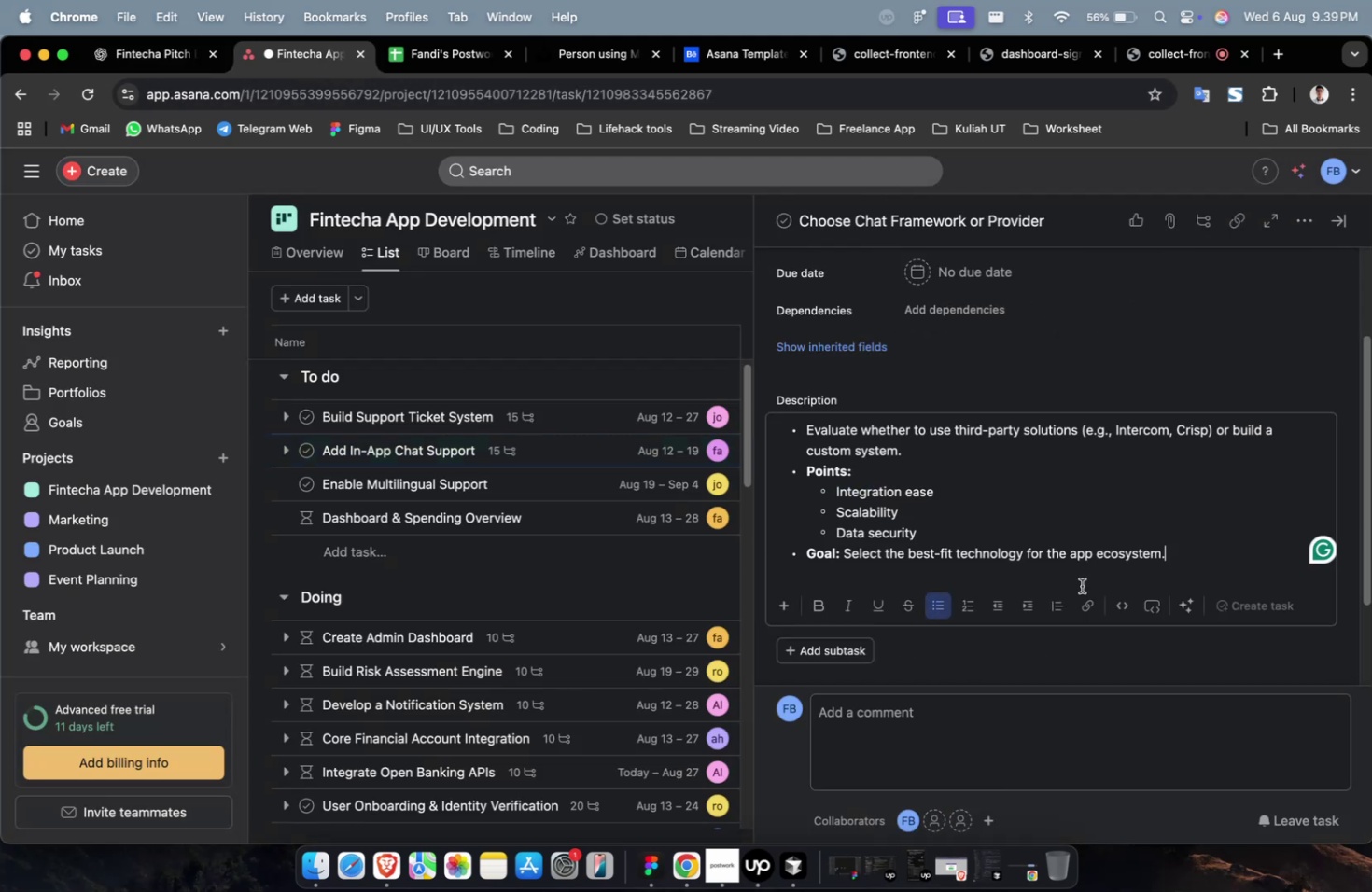 
scroll: coordinate [1081, 585], scroll_direction: up, amount: 6.0
 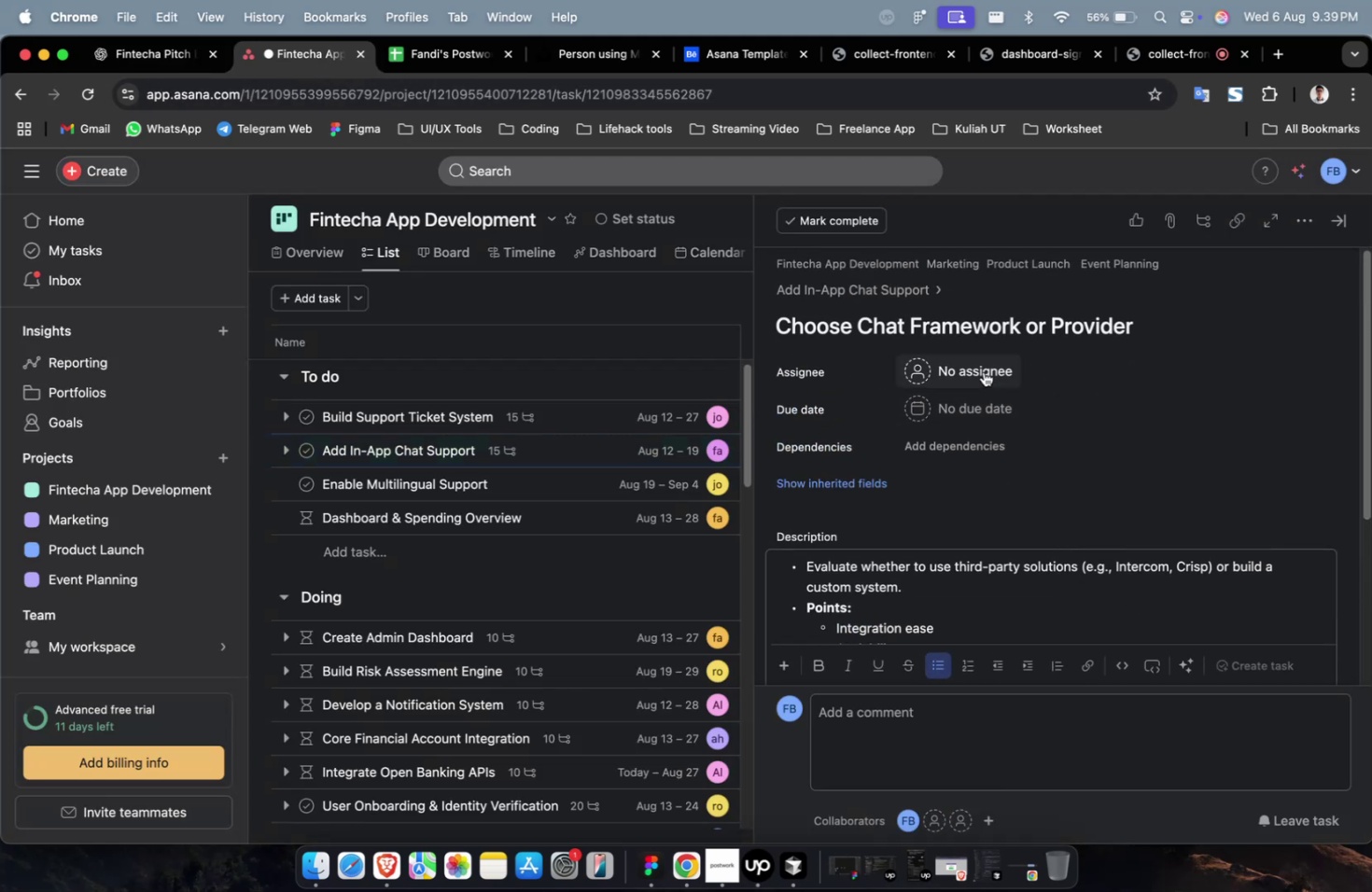 
left_click([983, 371])
 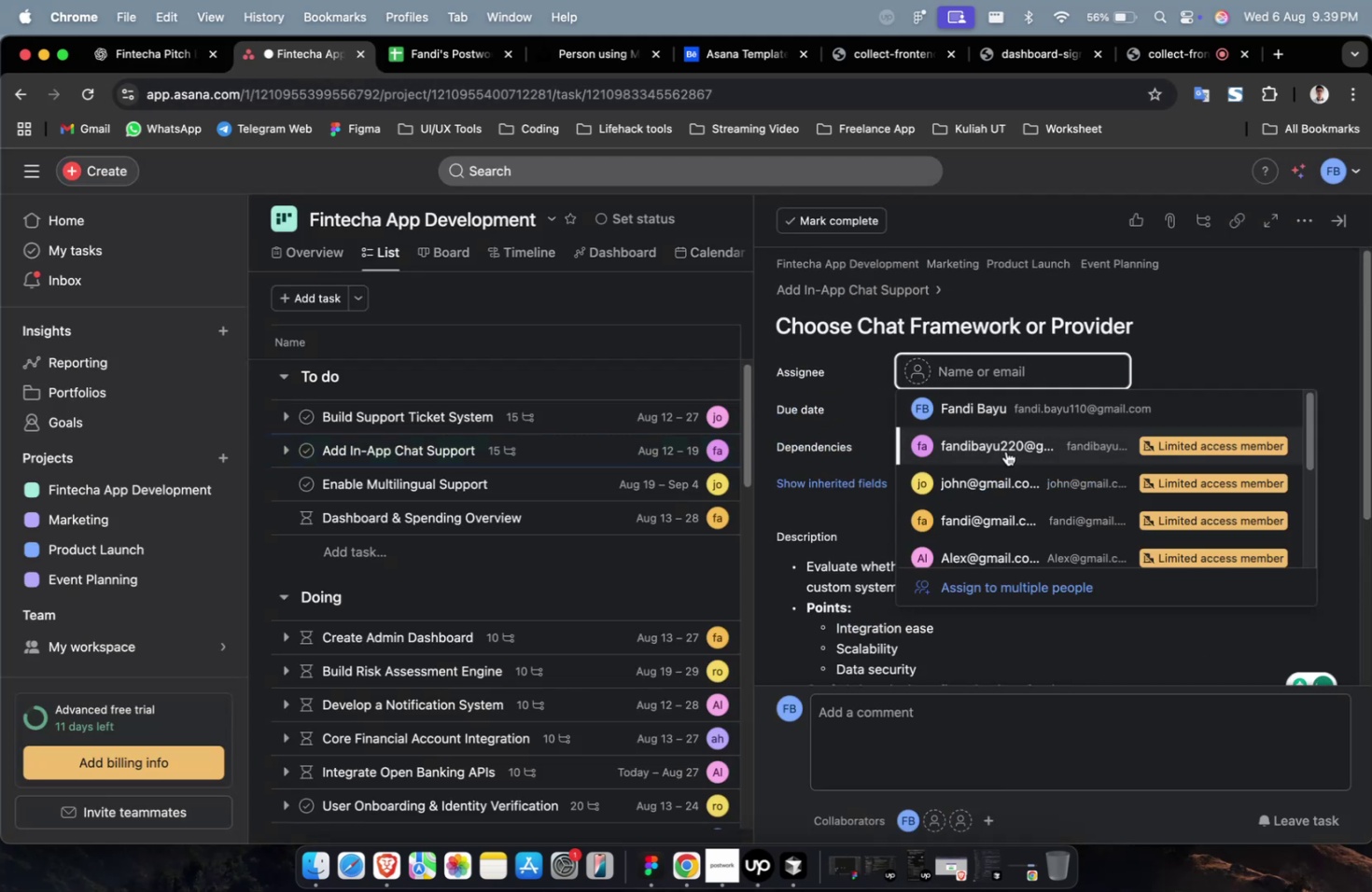 
left_click([1005, 449])
 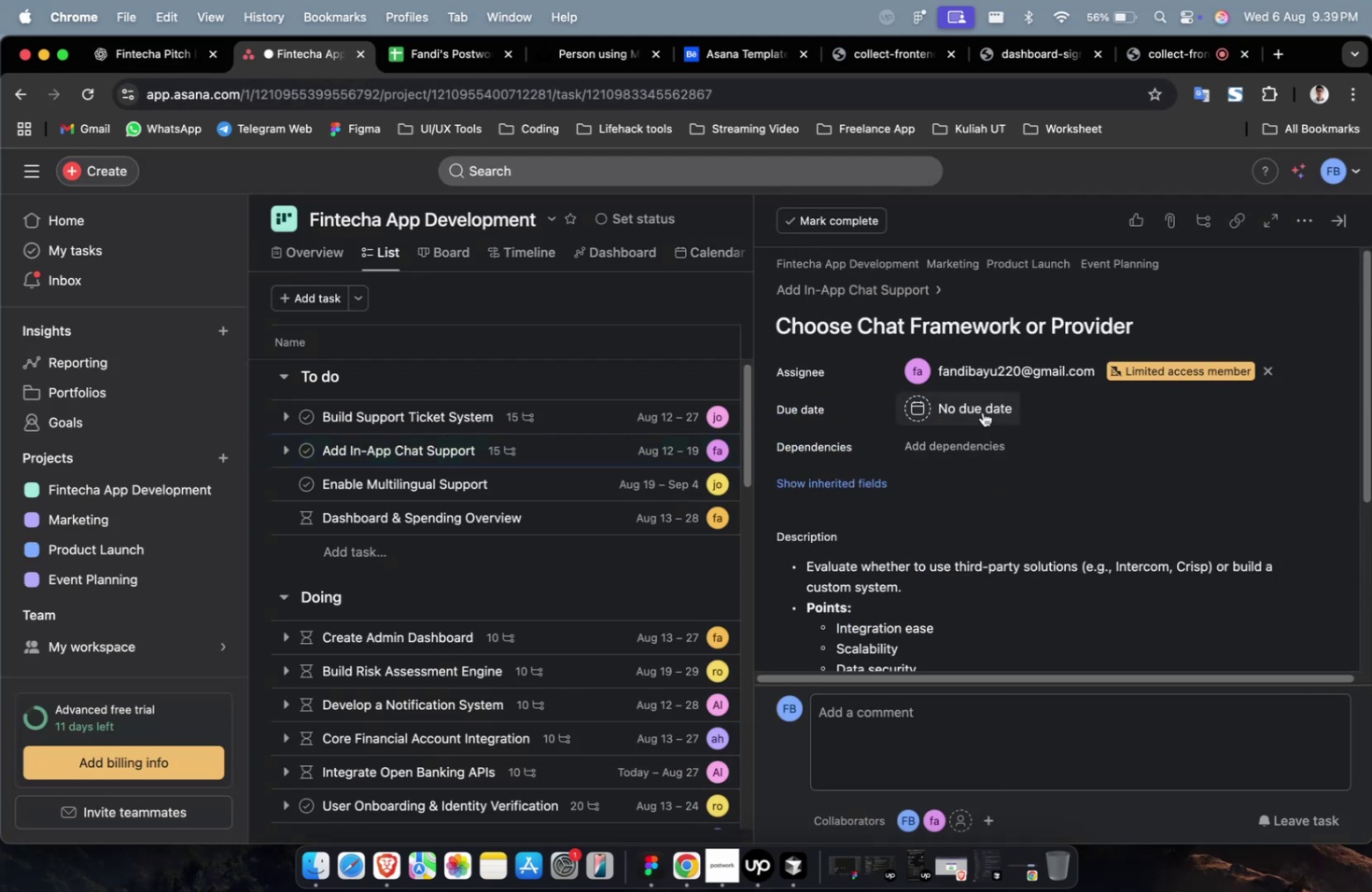 
double_click([982, 411])
 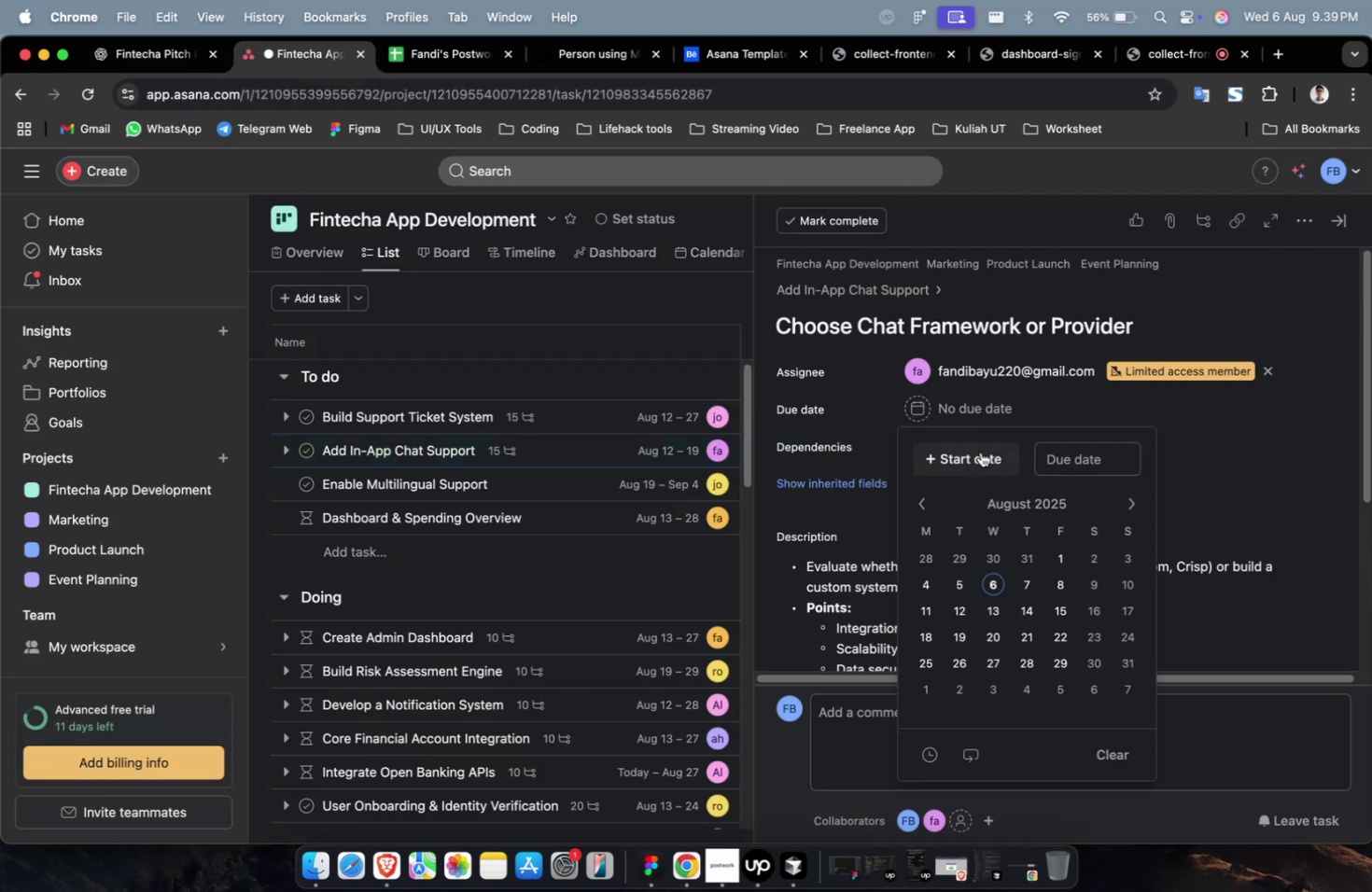 
triple_click([980, 452])
 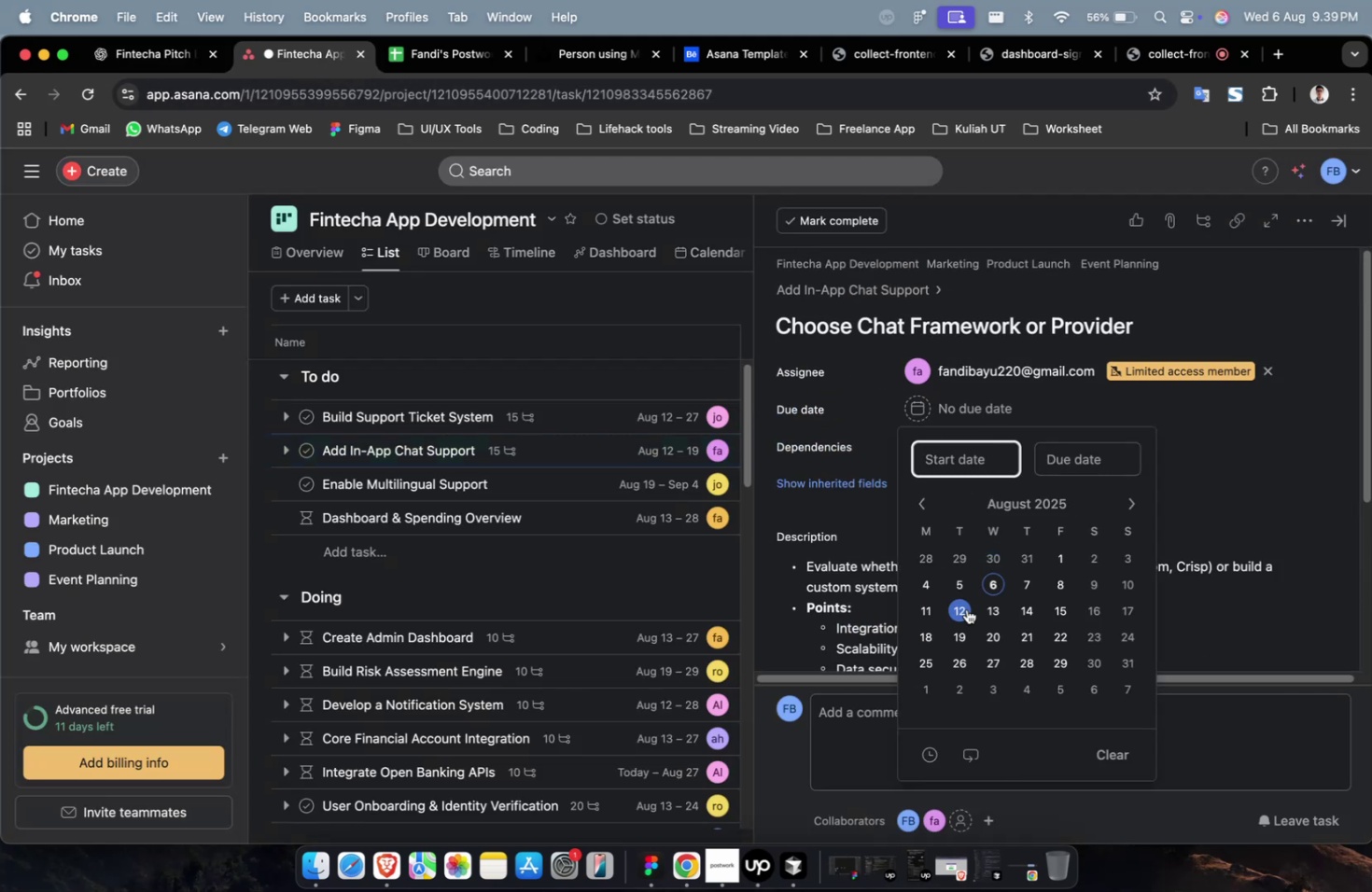 
left_click([966, 608])
 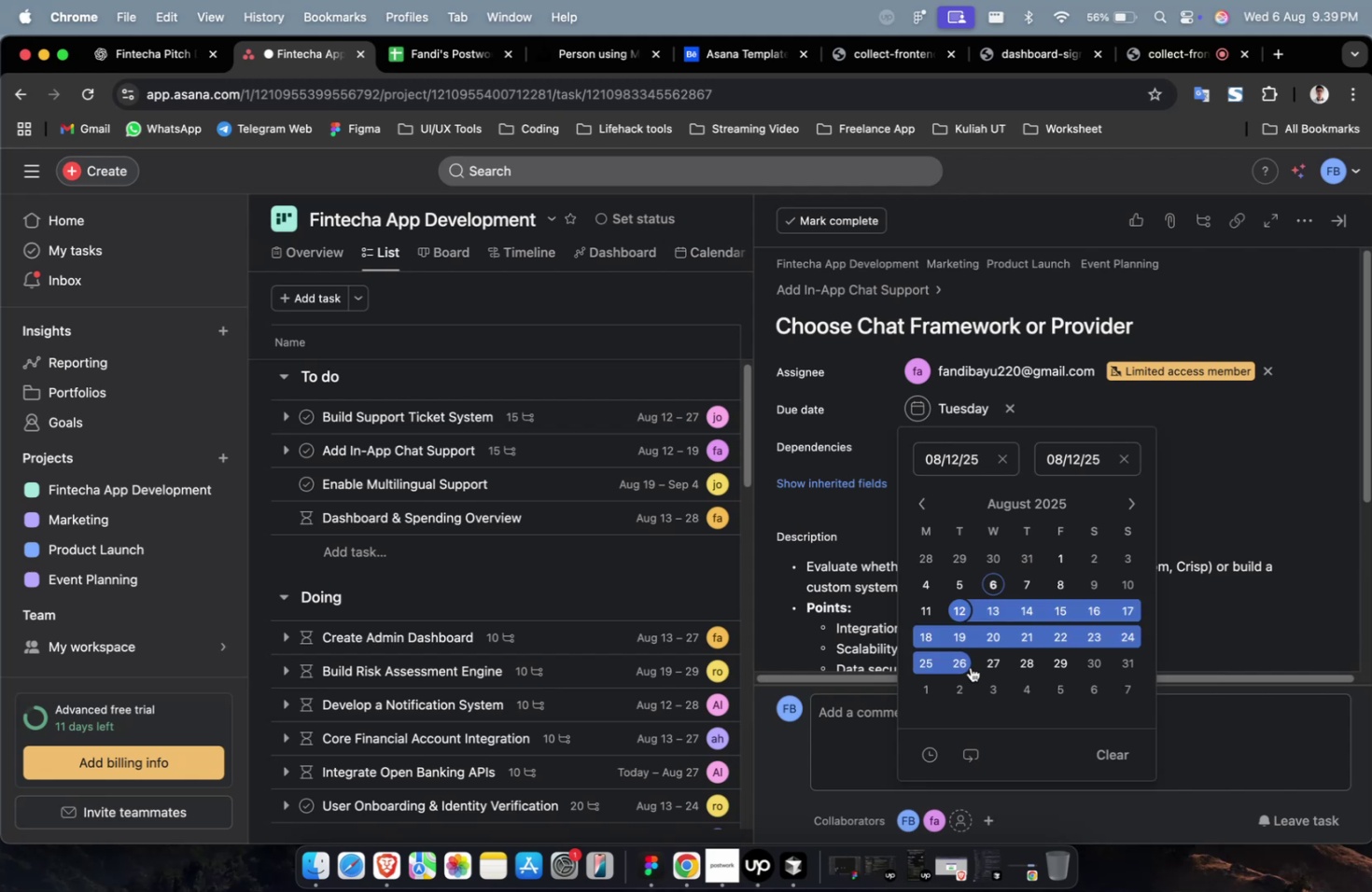 
double_click([970, 666])
 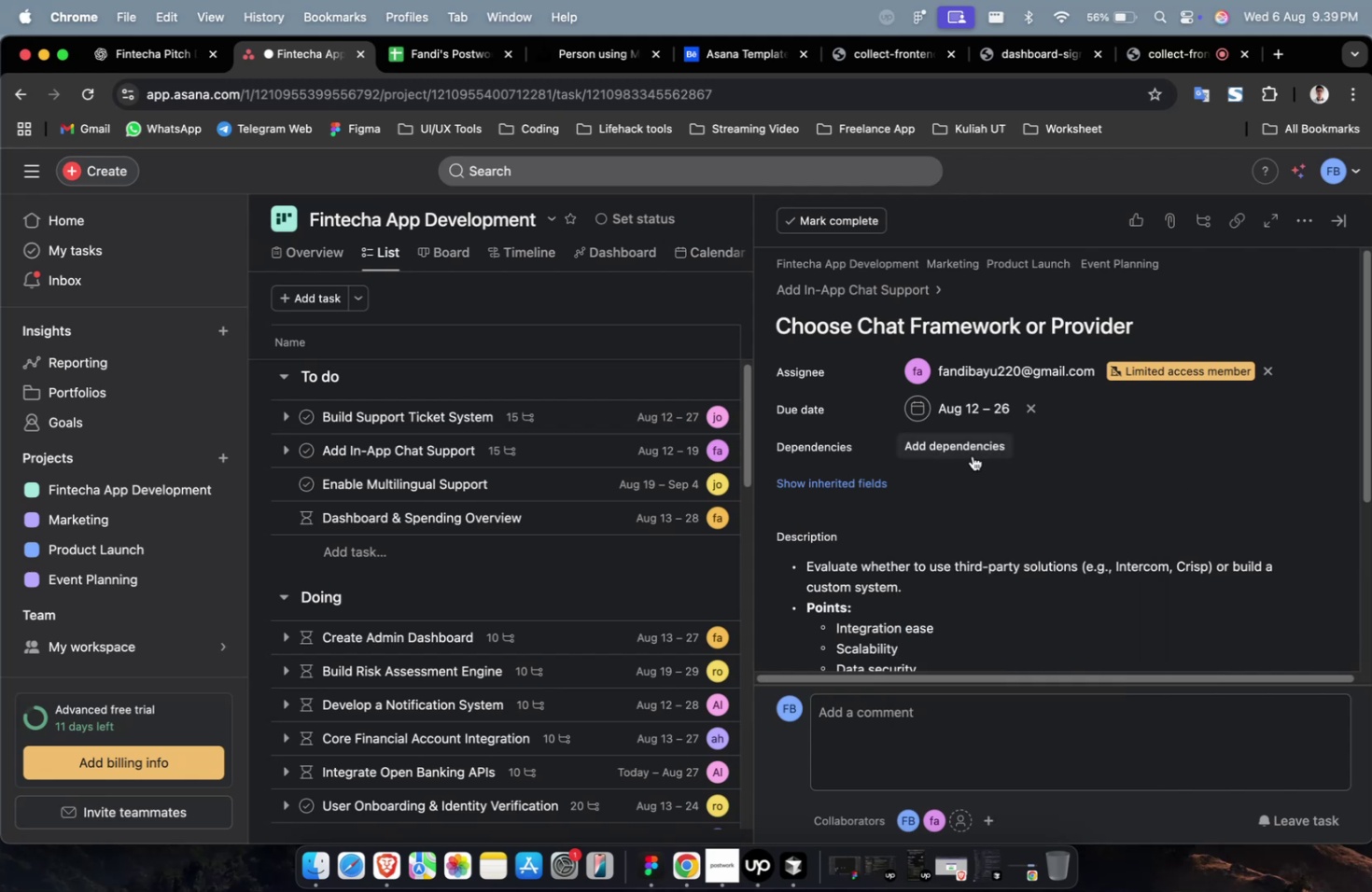 
triple_click([972, 455])
 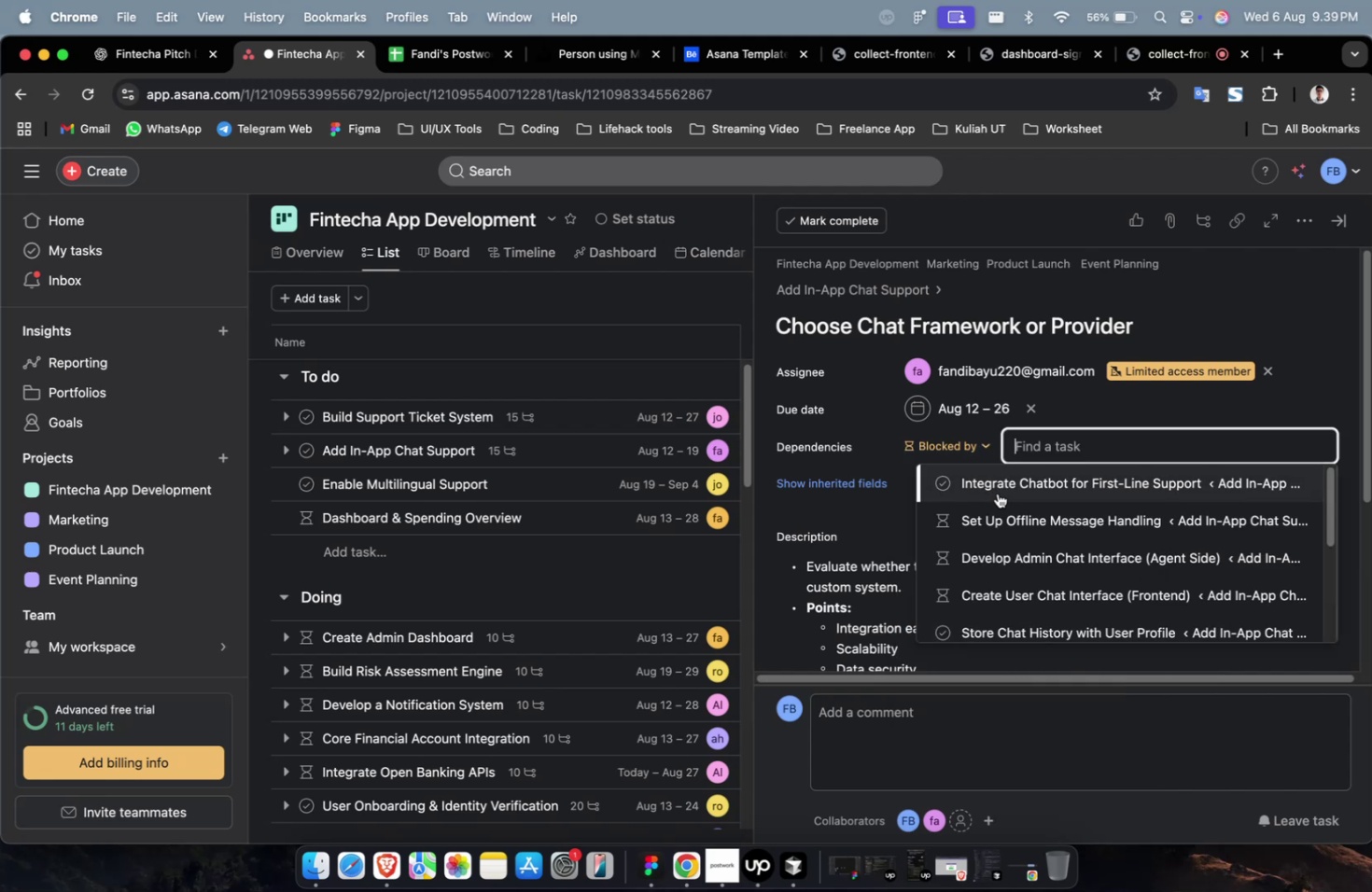 
triple_click([997, 493])
 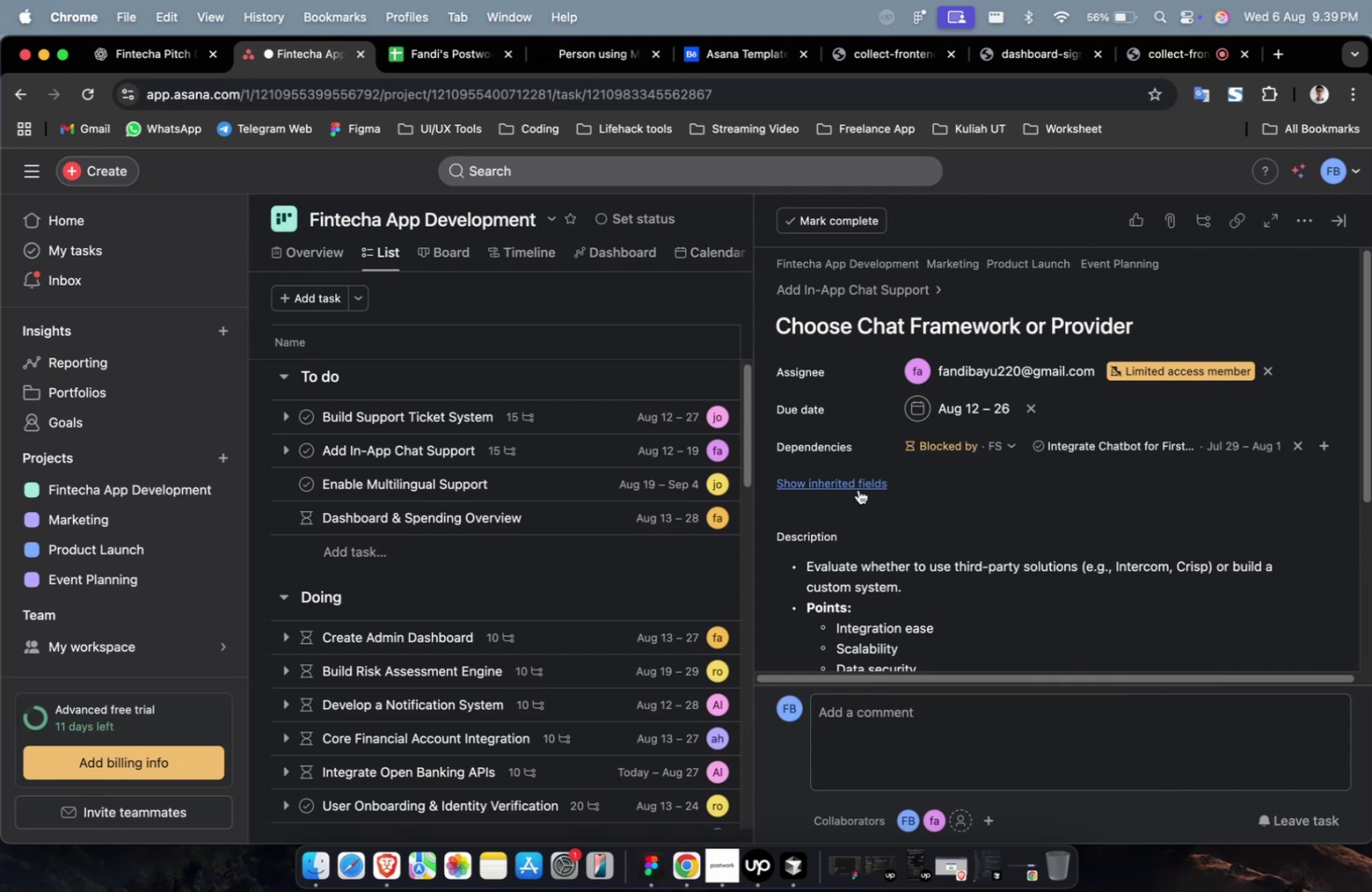 
triple_click([858, 489])
 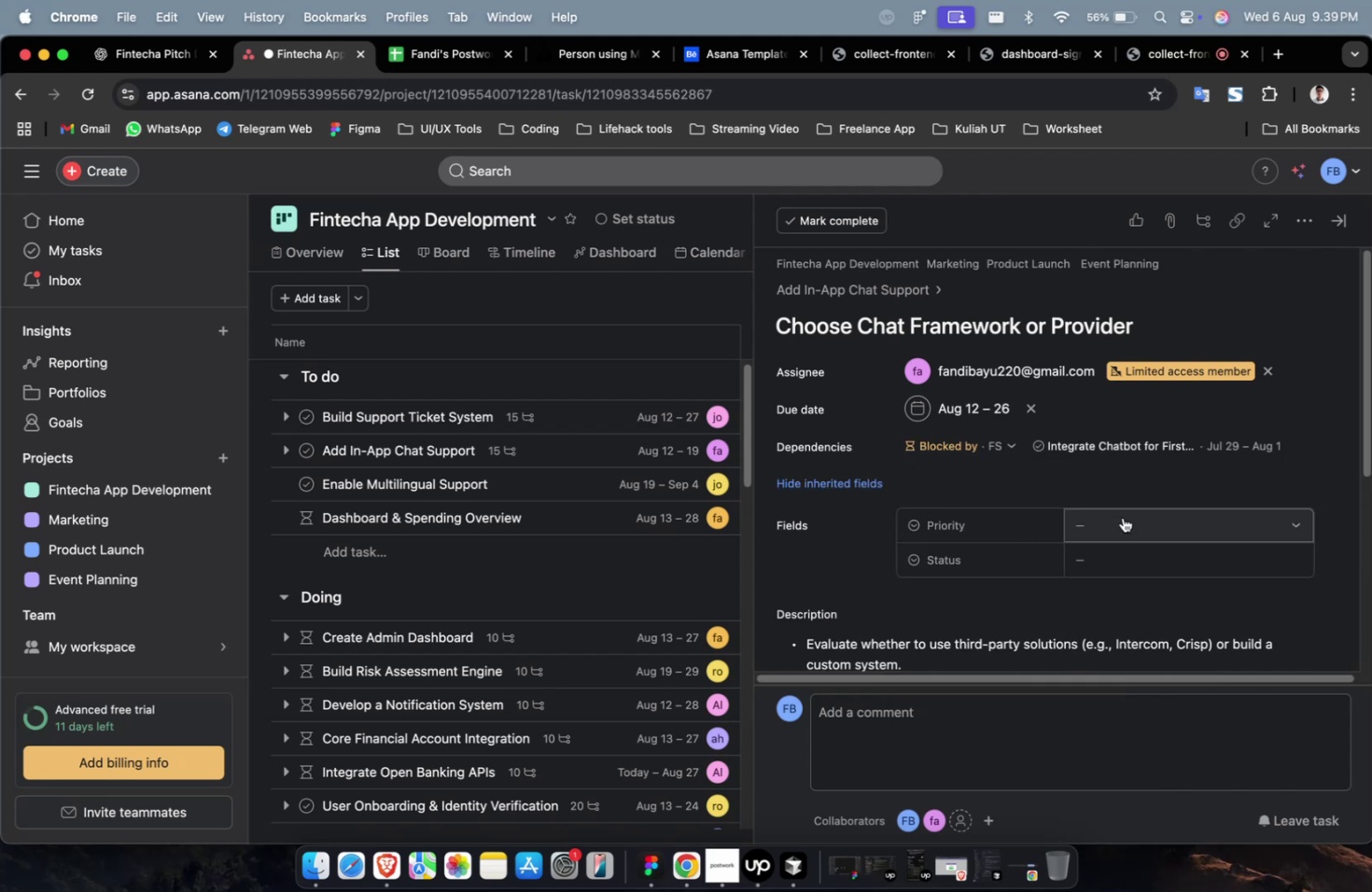 
triple_click([1122, 517])
 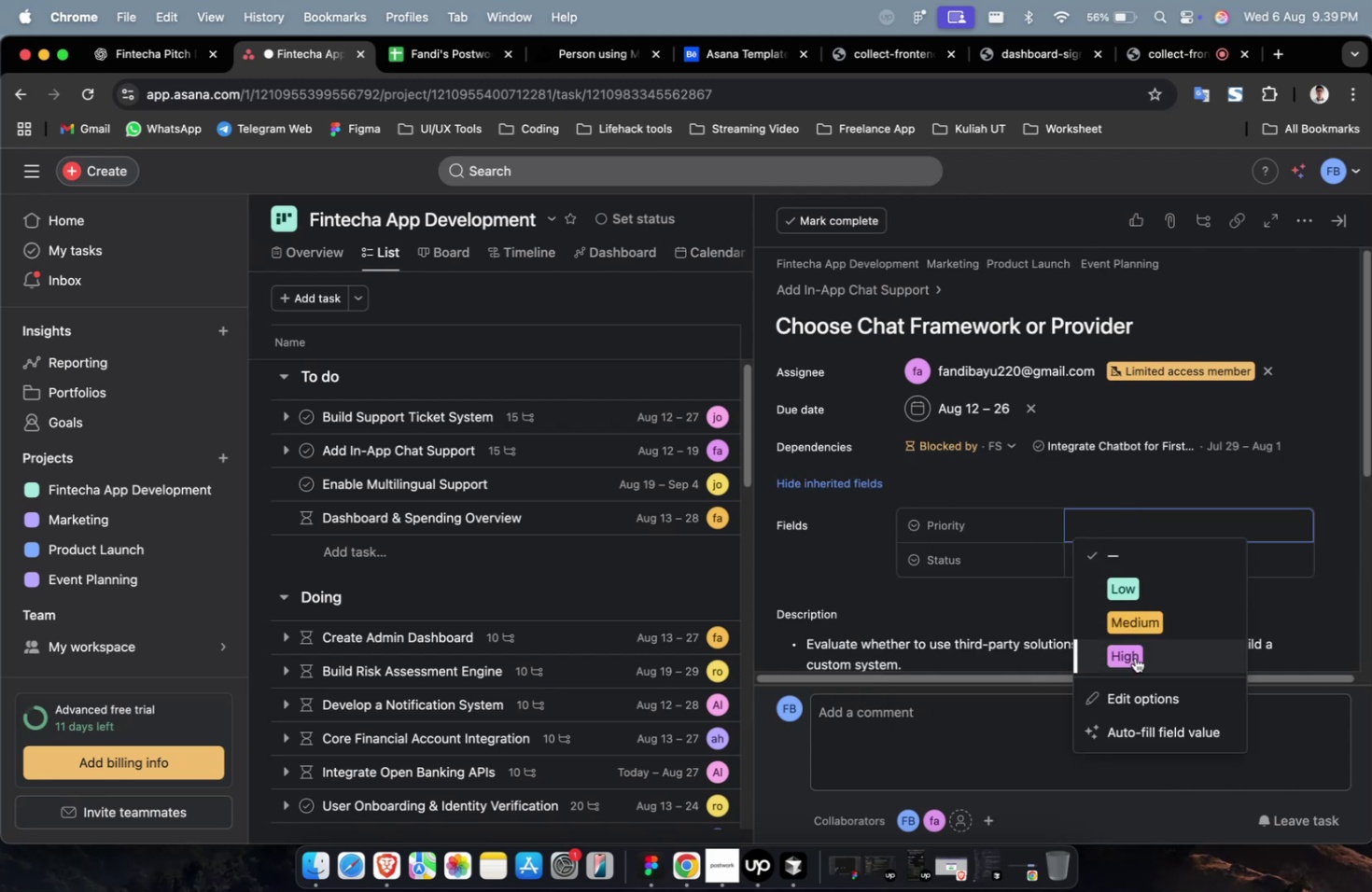 
left_click([1134, 658])
 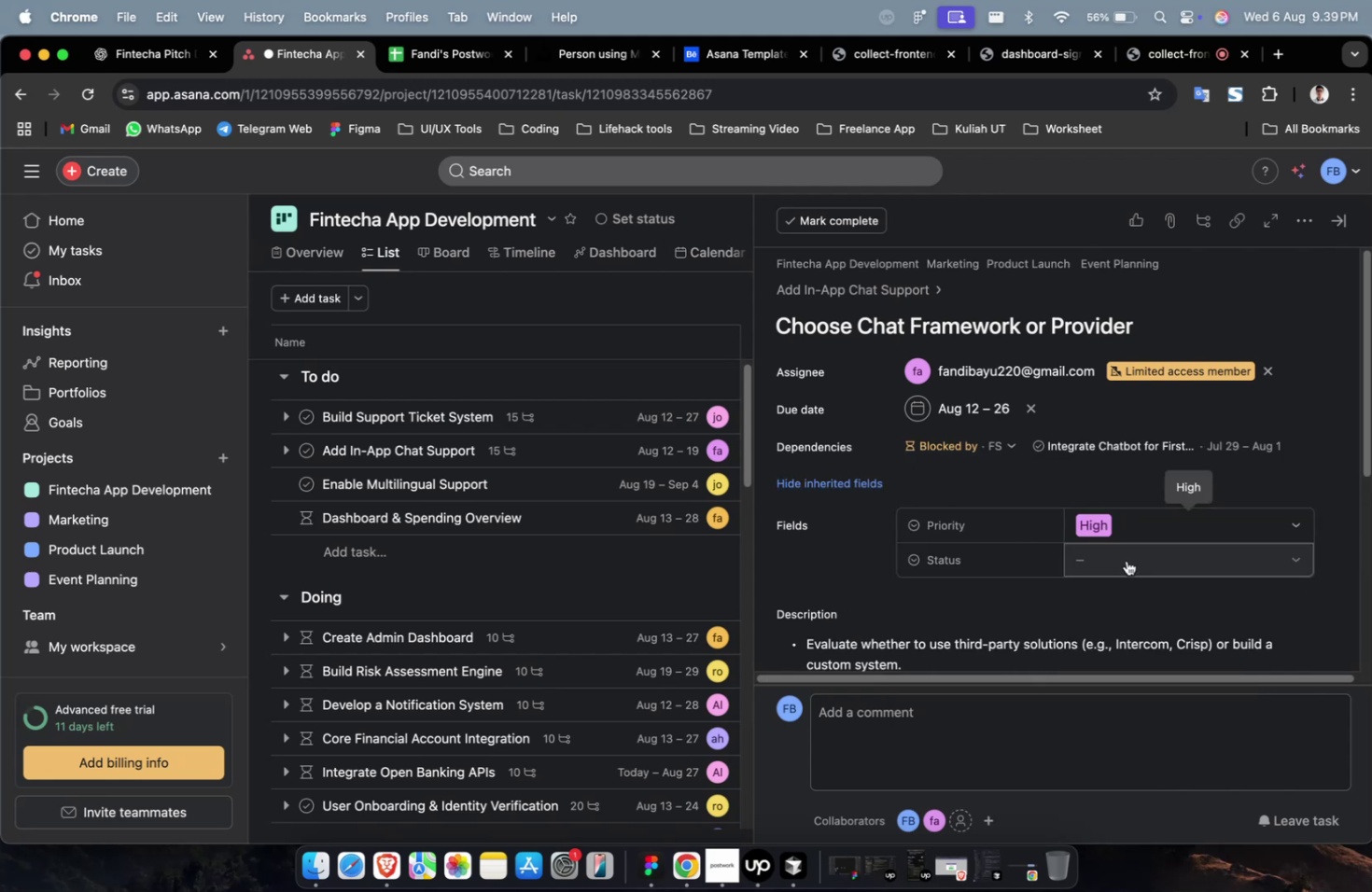 
double_click([1126, 560])
 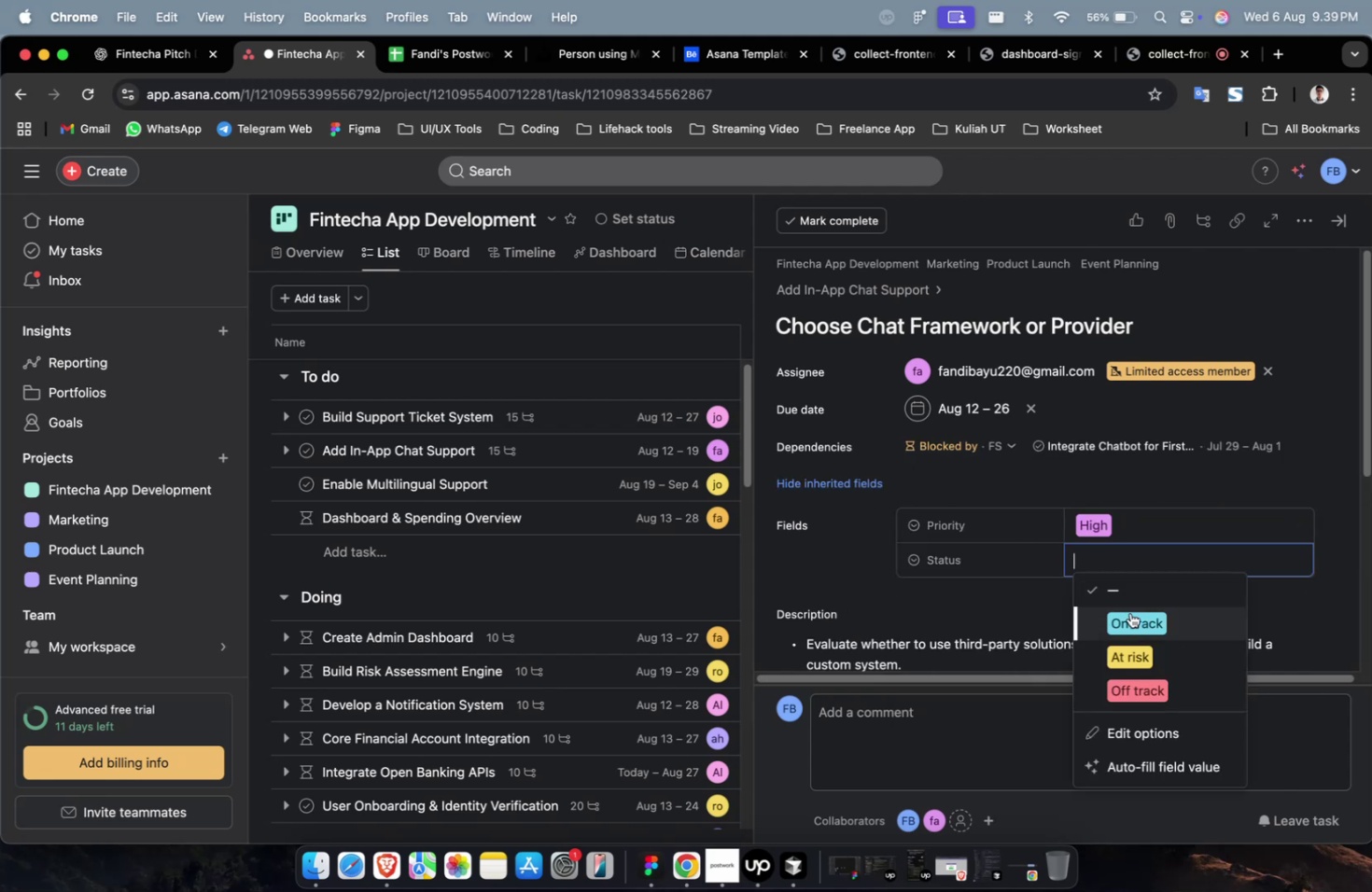 
triple_click([1129, 612])
 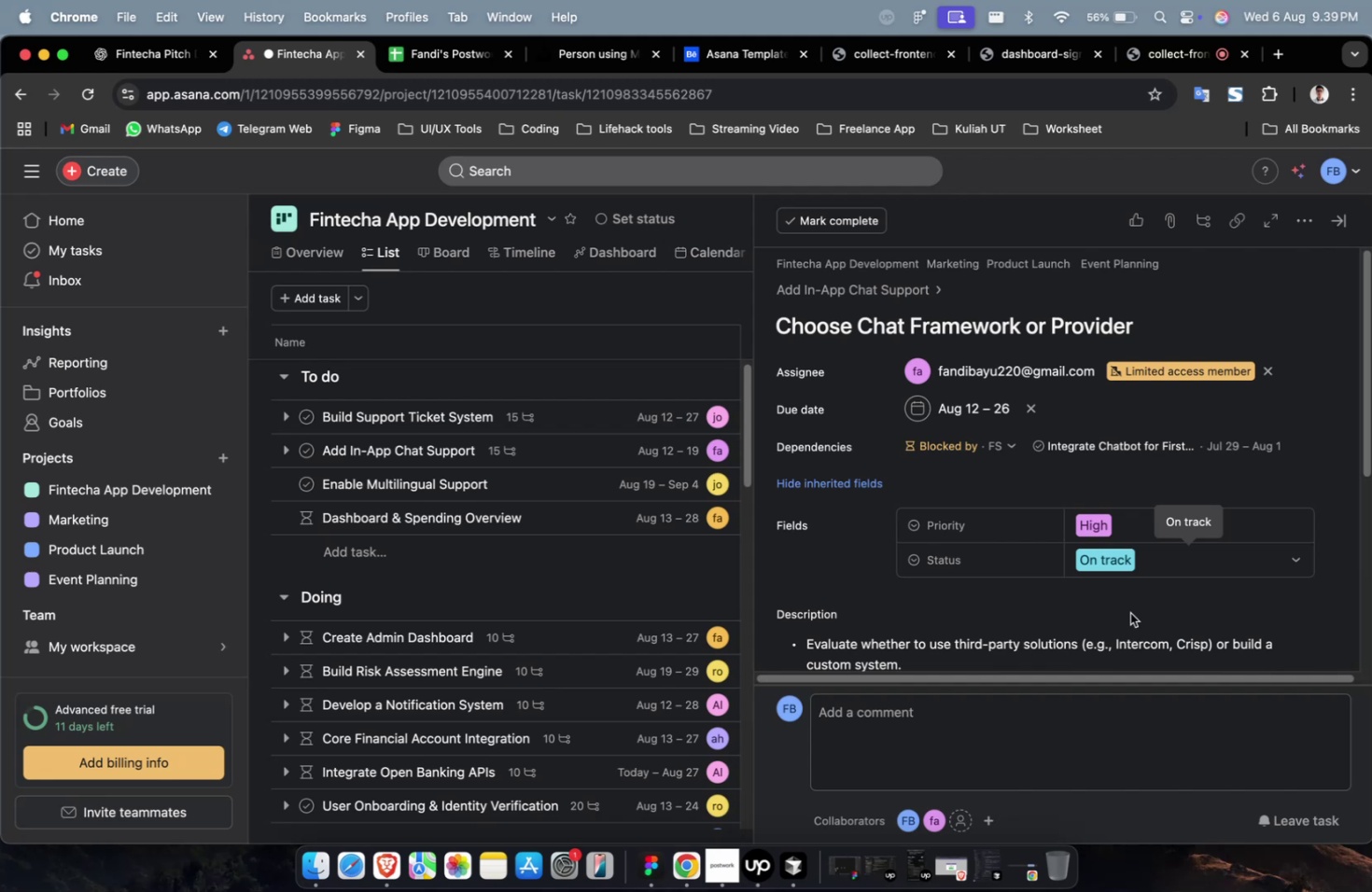 
wait(37.55)
 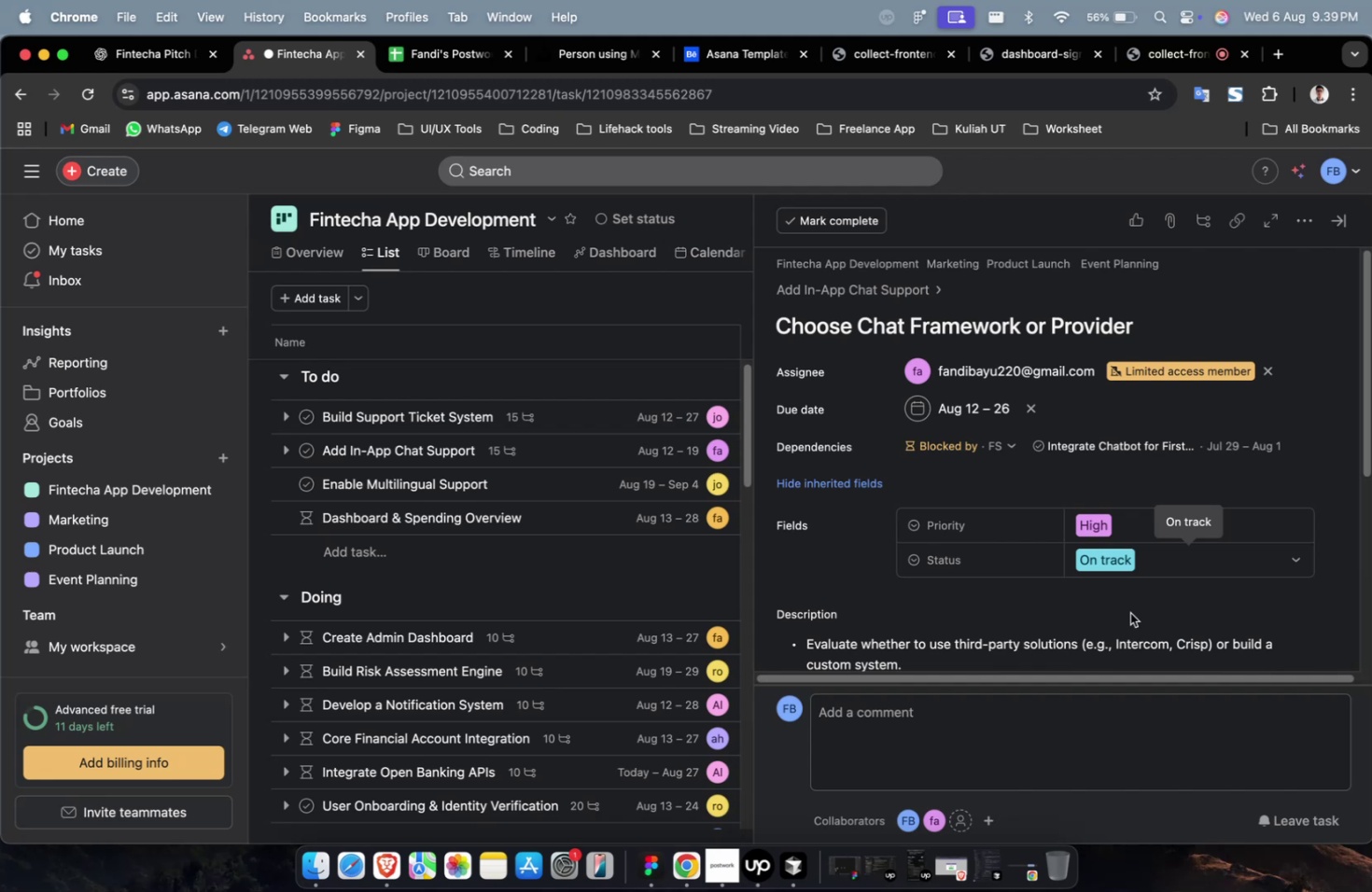 
scroll: coordinate [1129, 612], scroll_direction: down, amount: 14.0
 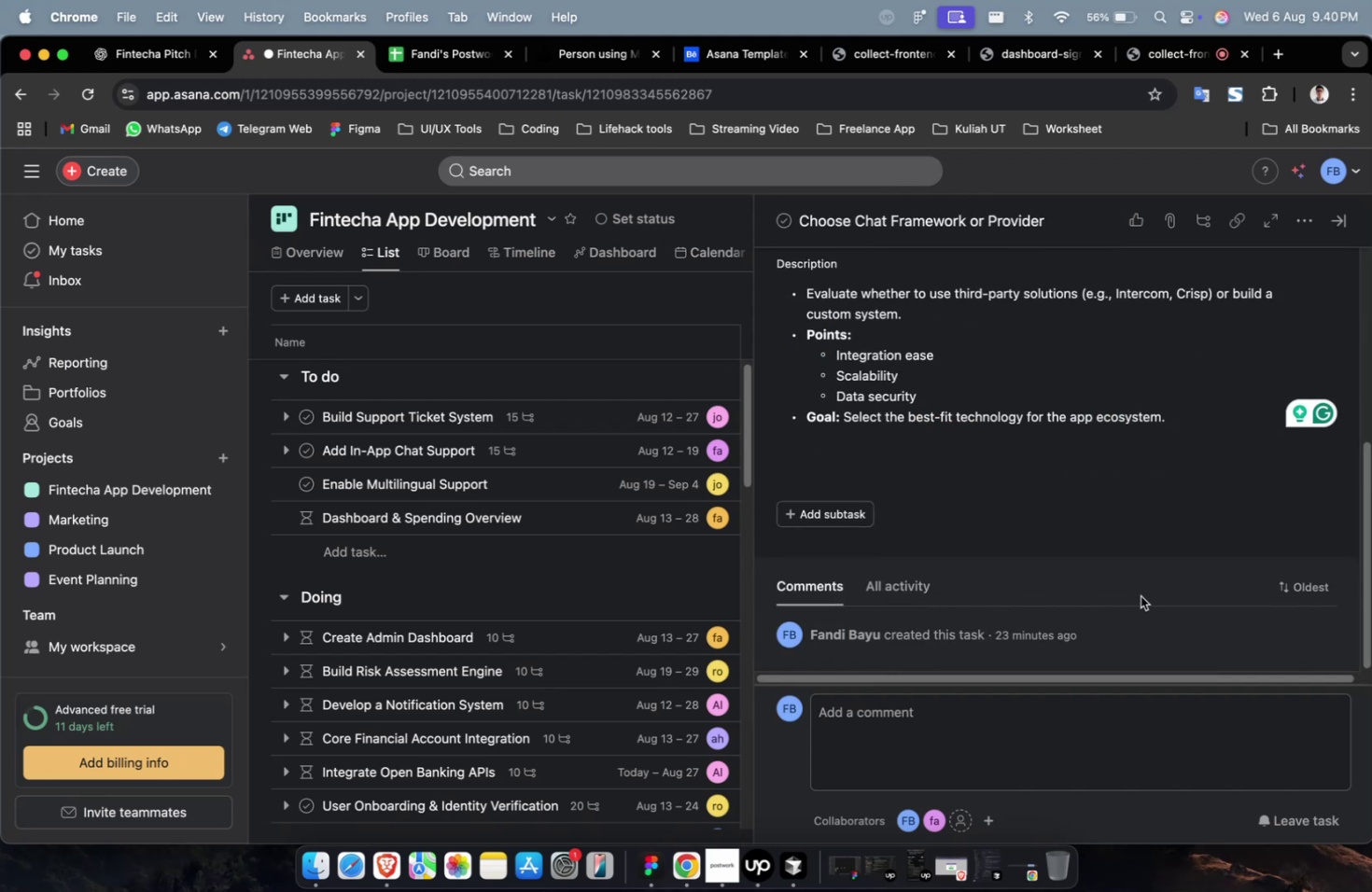 
scroll: coordinate [1137, 593], scroll_direction: up, amount: 3.0
 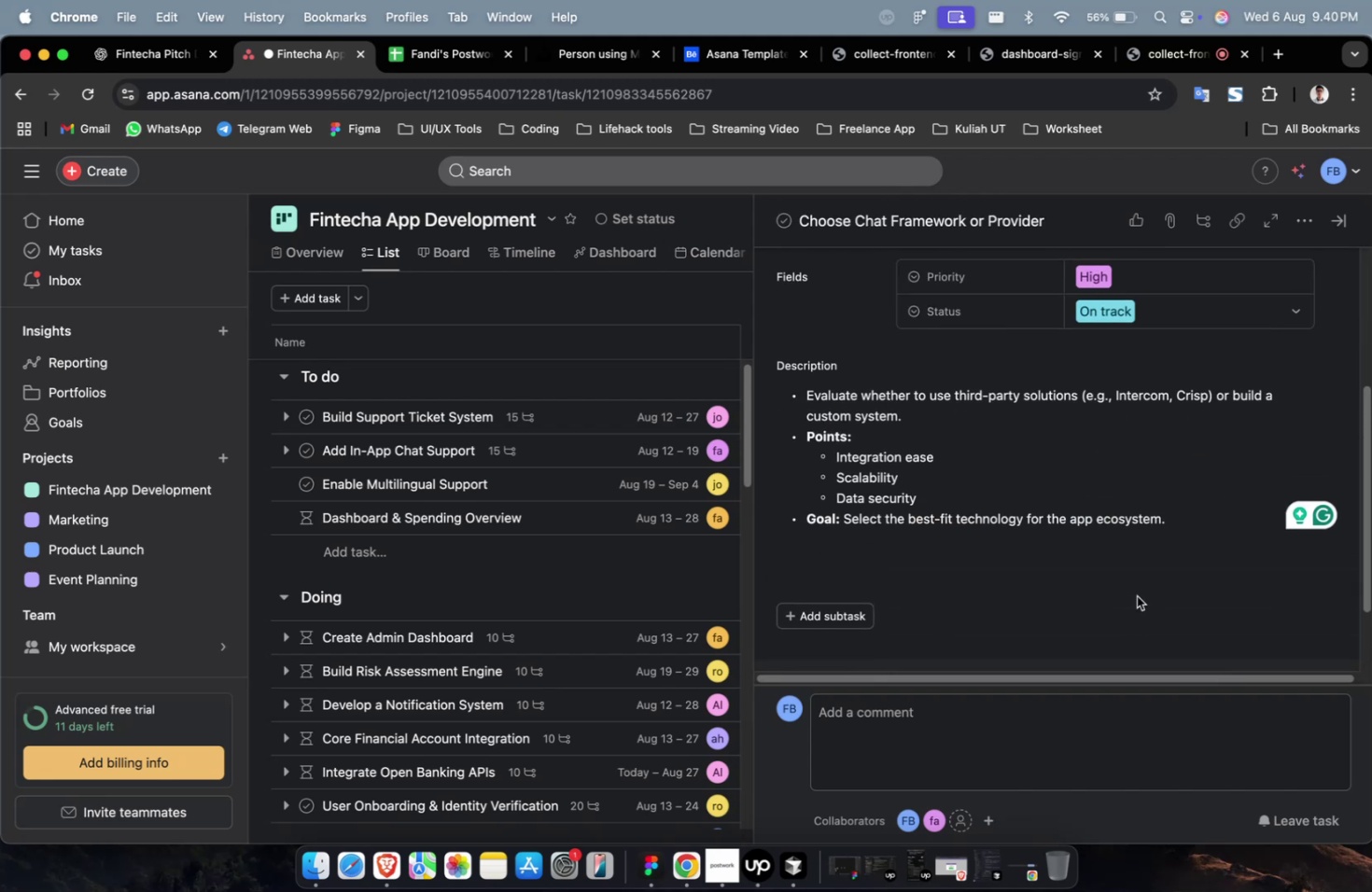 
scroll: coordinate [1126, 610], scroll_direction: down, amount: 17.0
 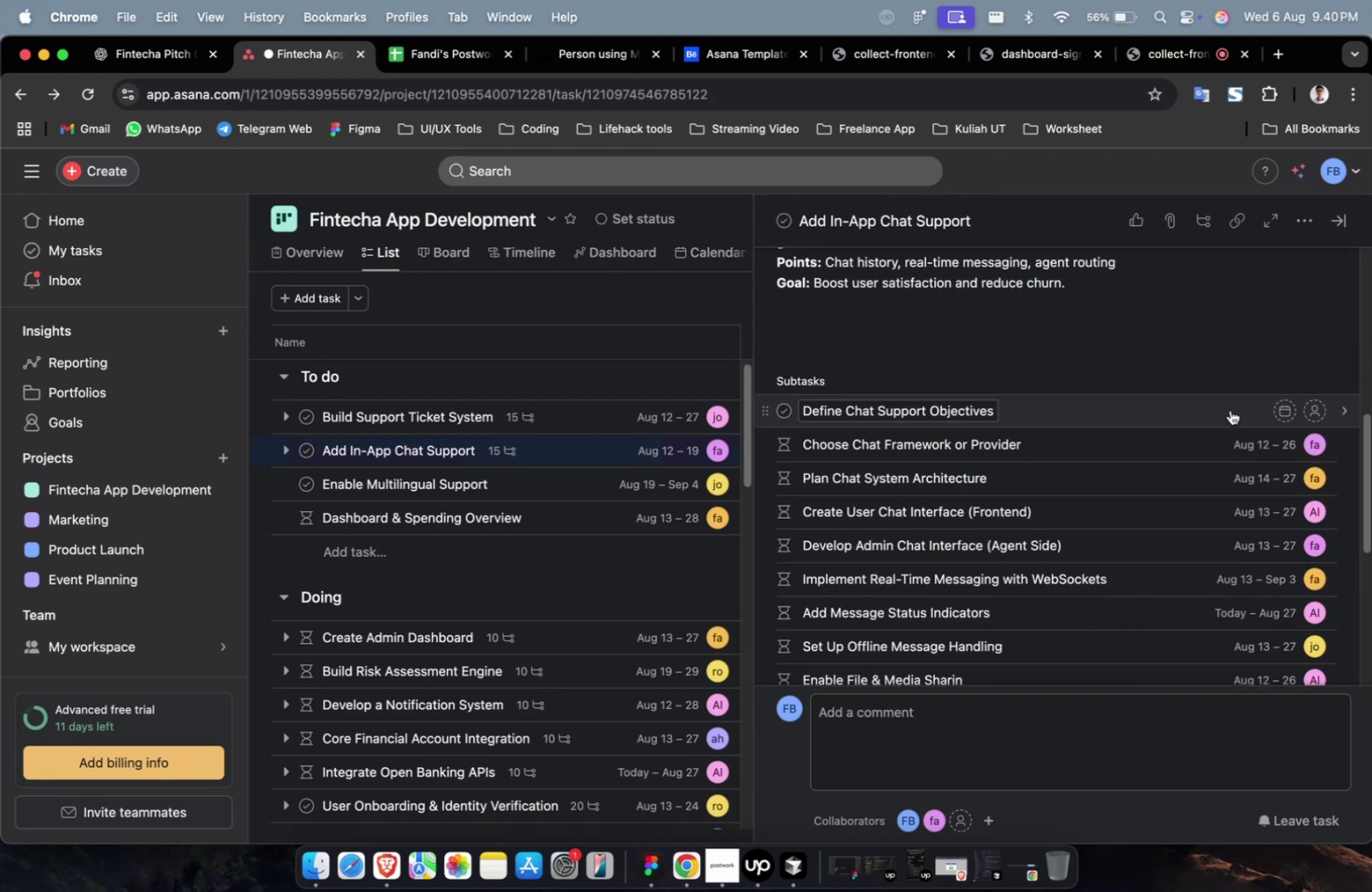 
left_click([1233, 400])
 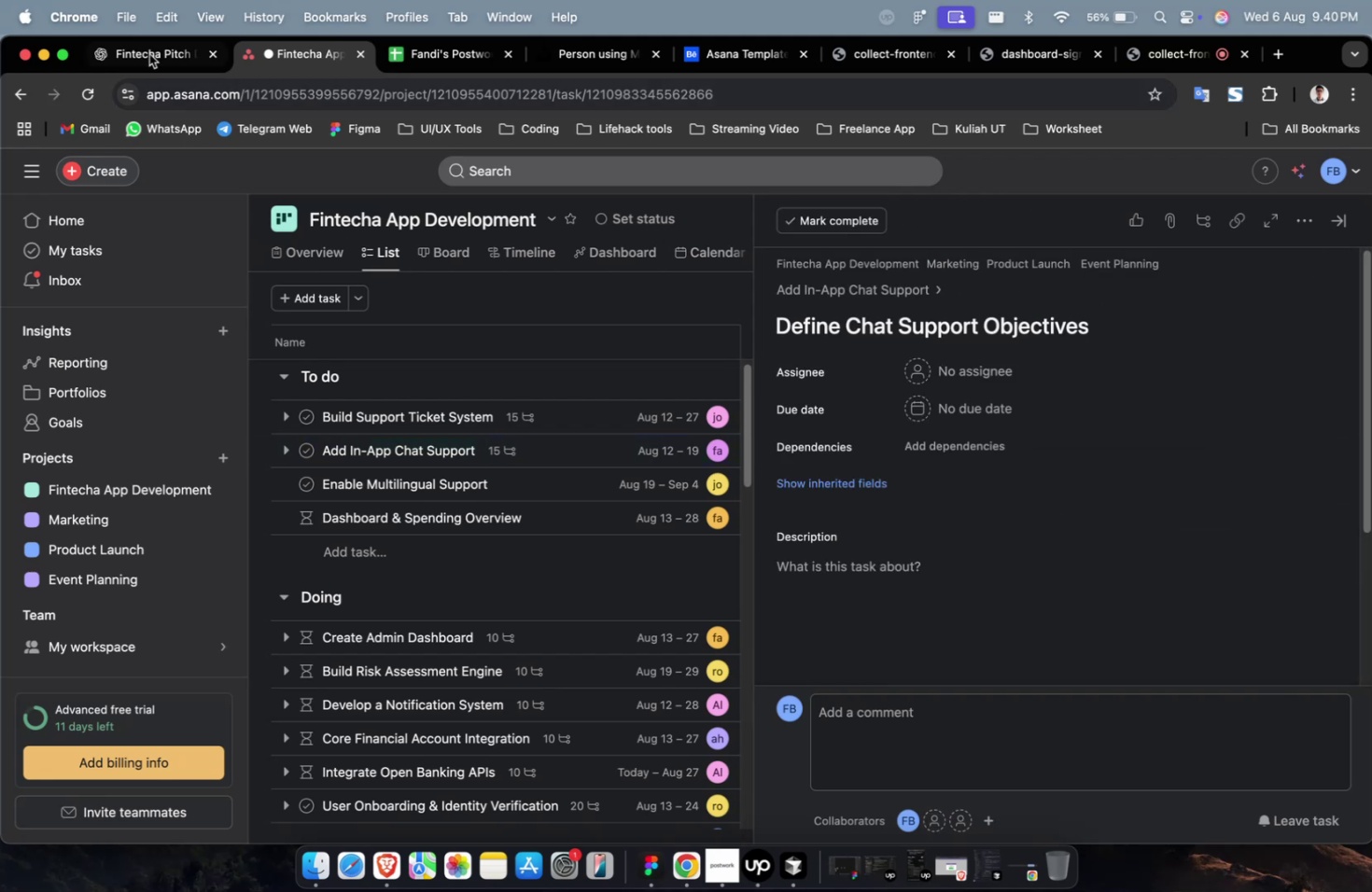 
left_click([152, 48])
 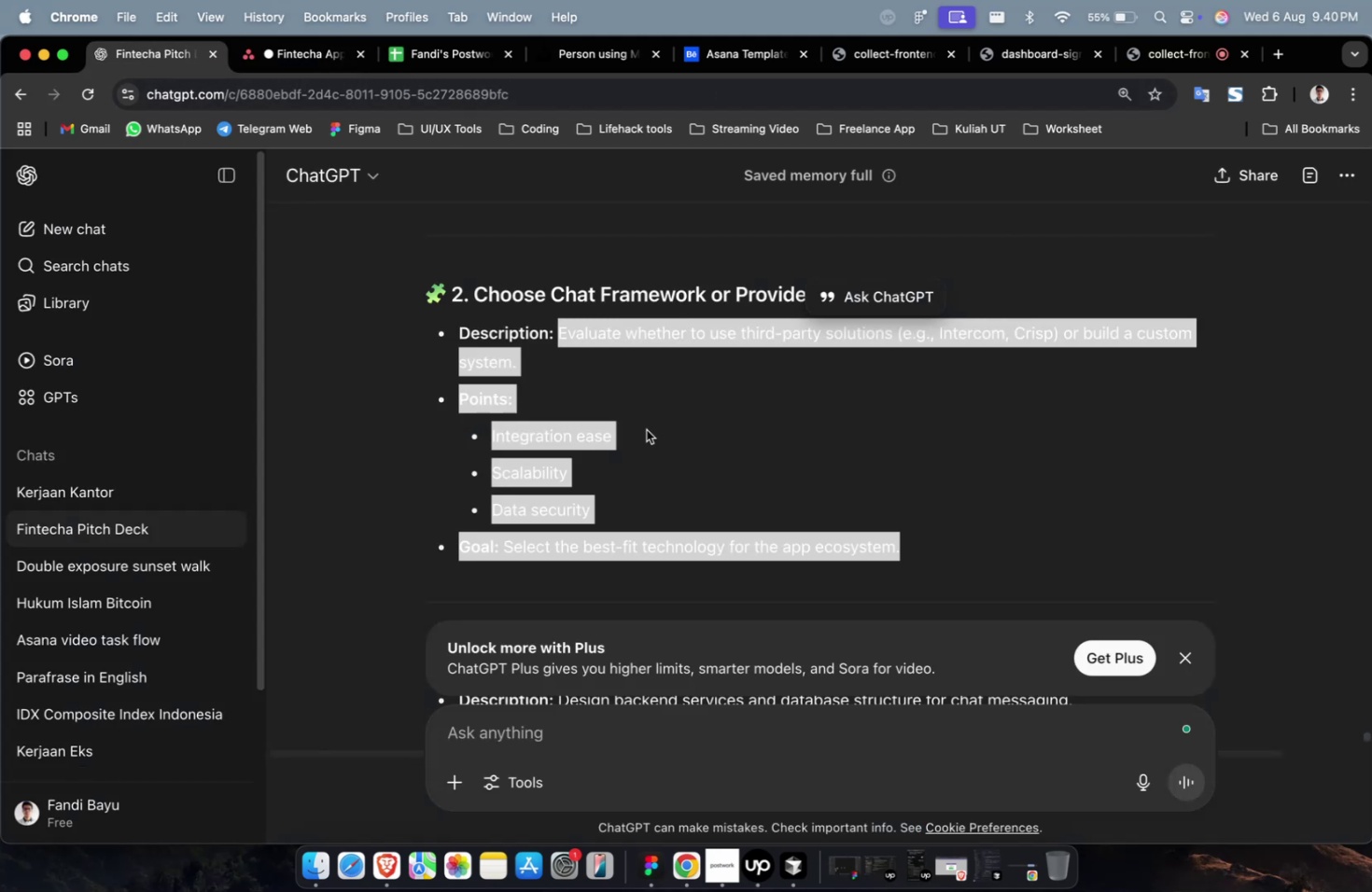 
scroll: coordinate [910, 464], scroll_direction: up, amount: 9.0
 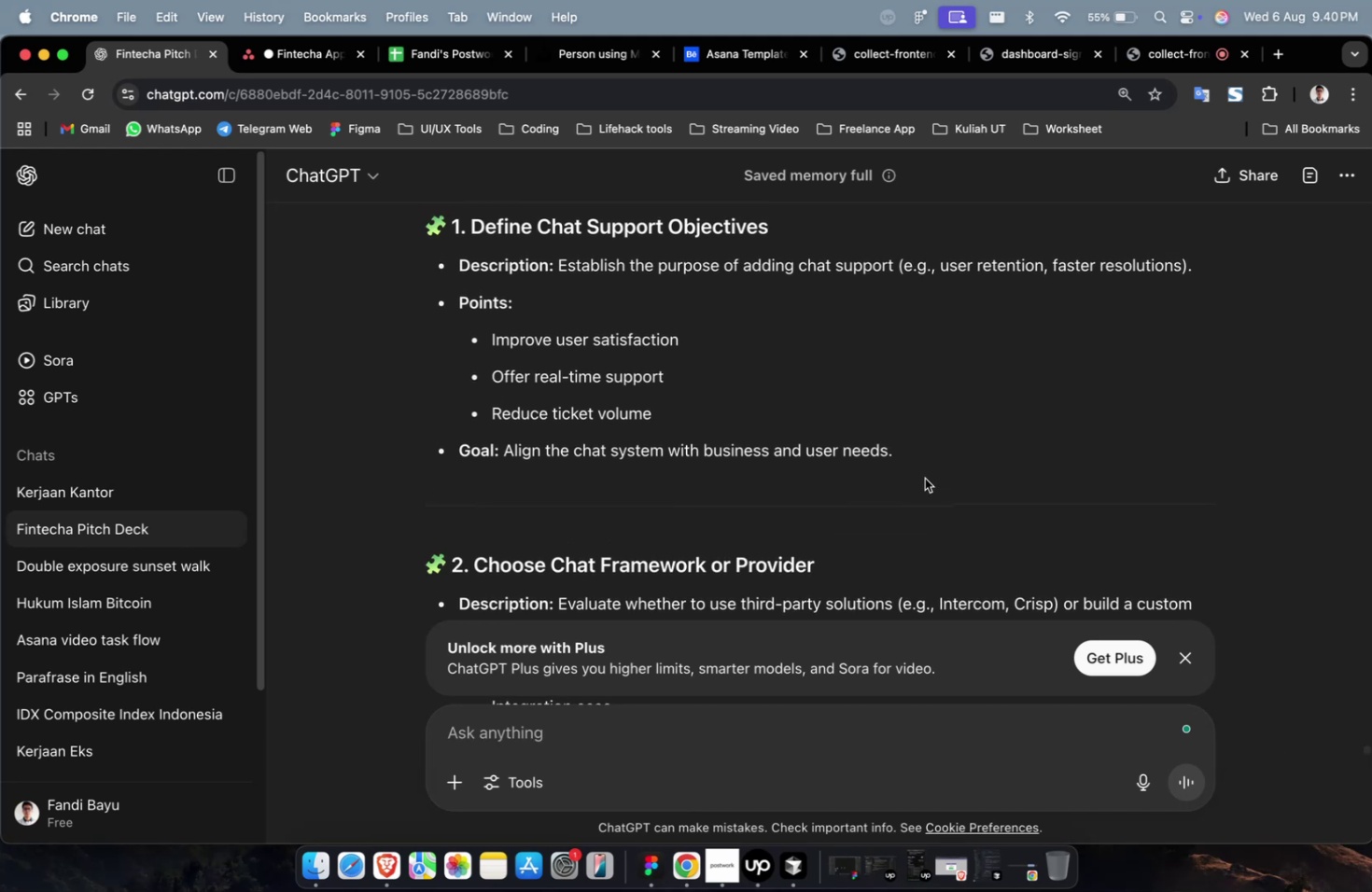 
left_click_drag(start_coordinate=[917, 455], to_coordinate=[561, 266])
 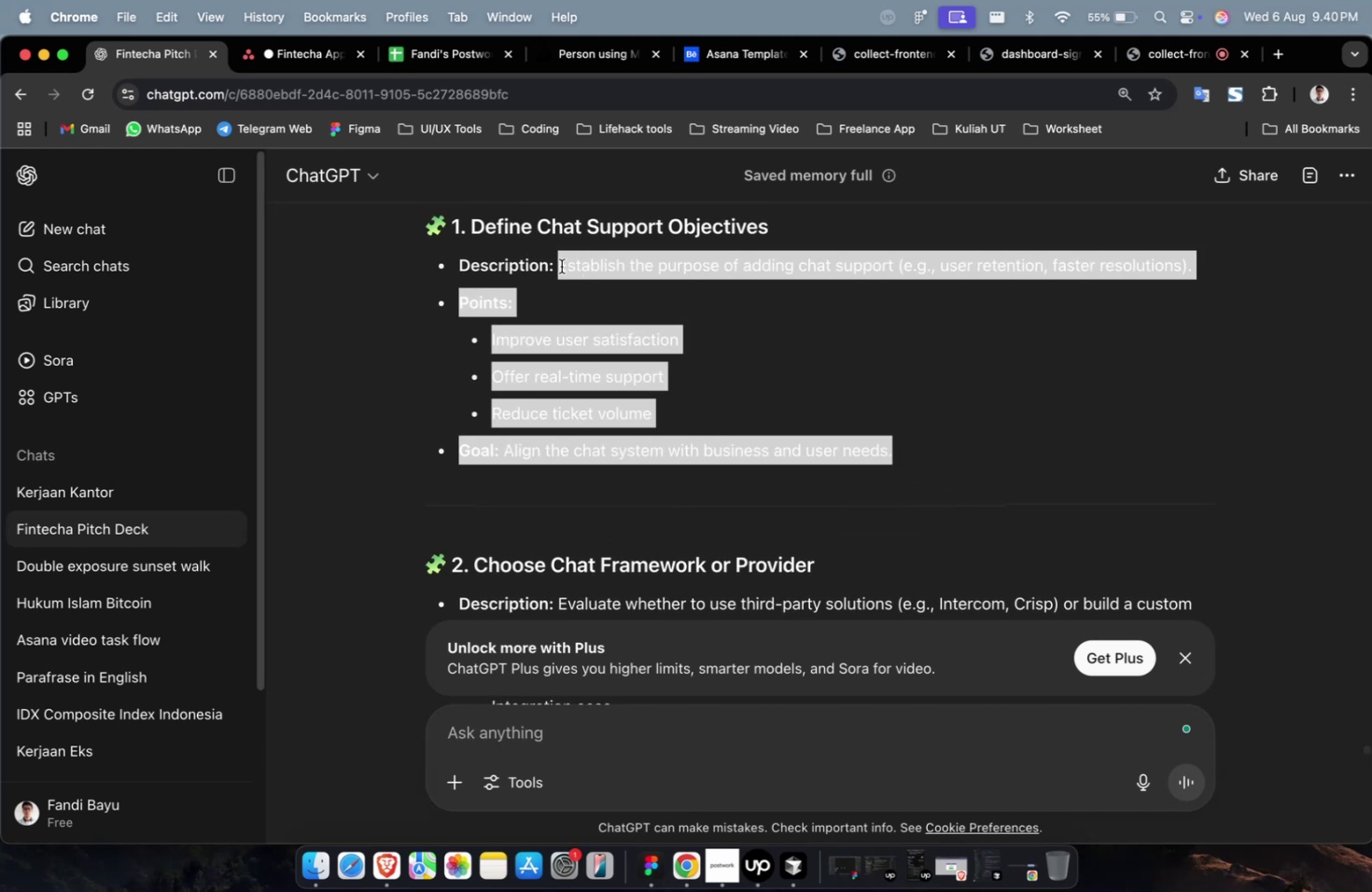 
key(Meta+C)
 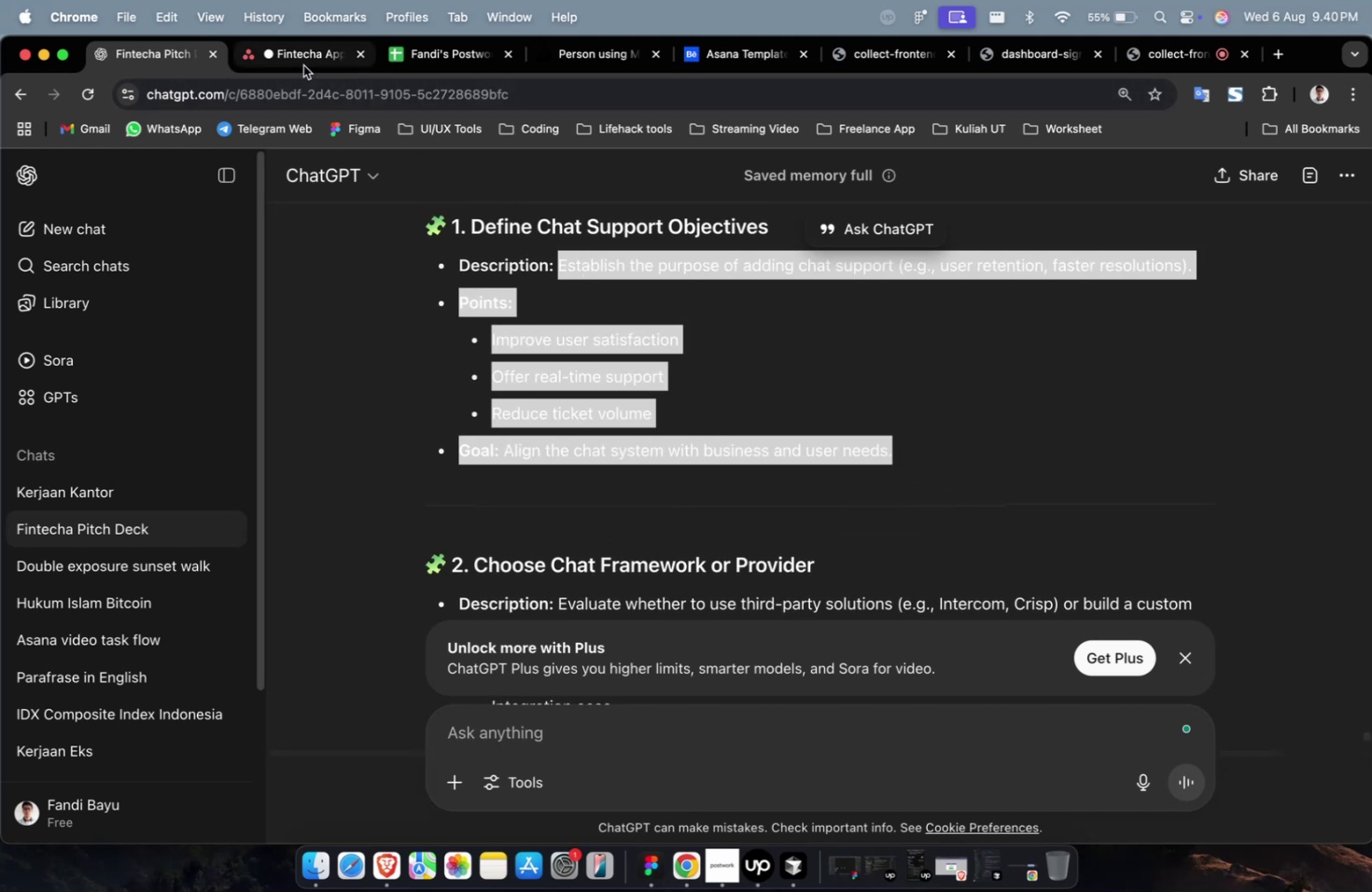 
left_click([303, 65])
 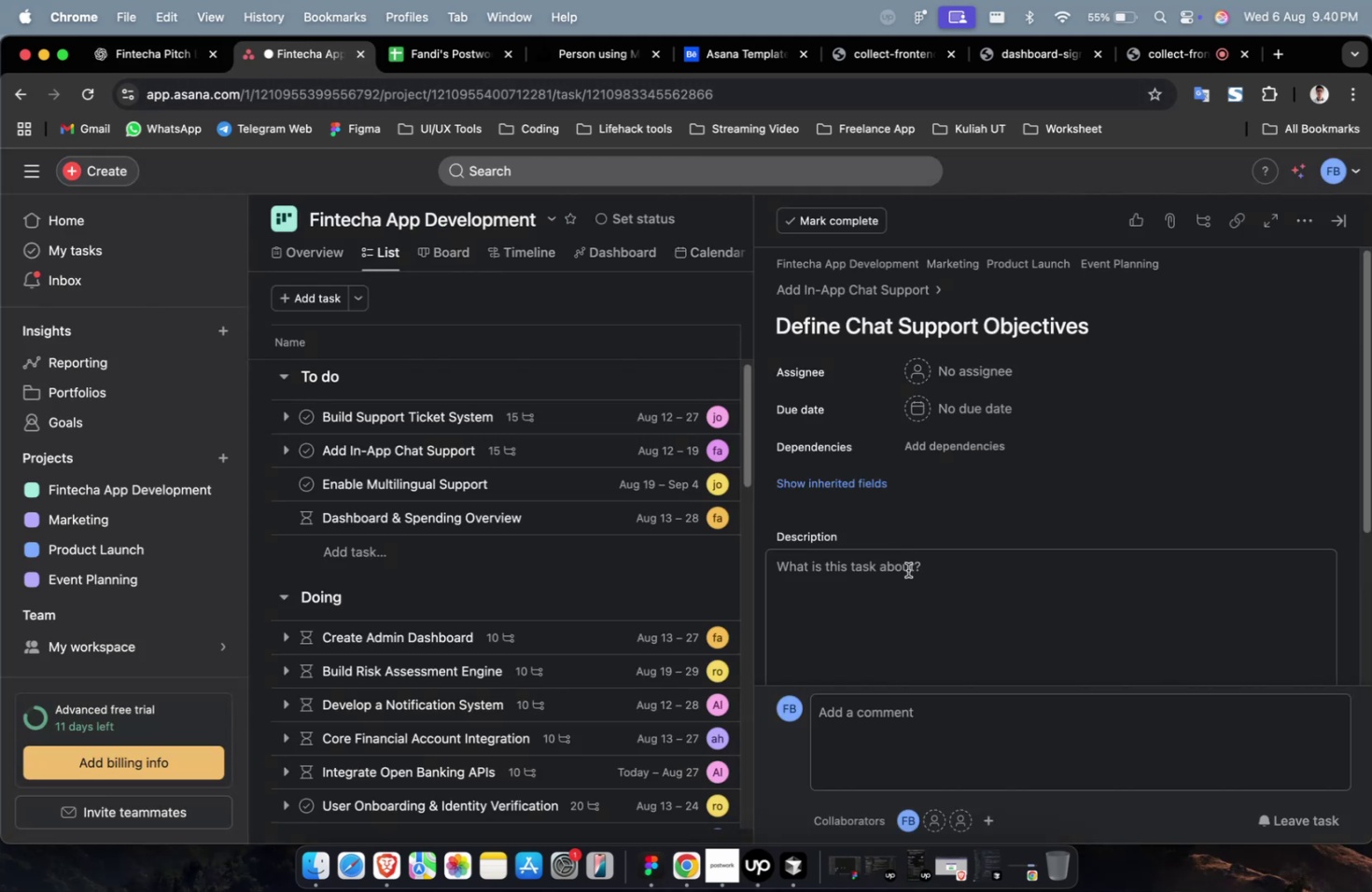 
left_click([907, 570])
 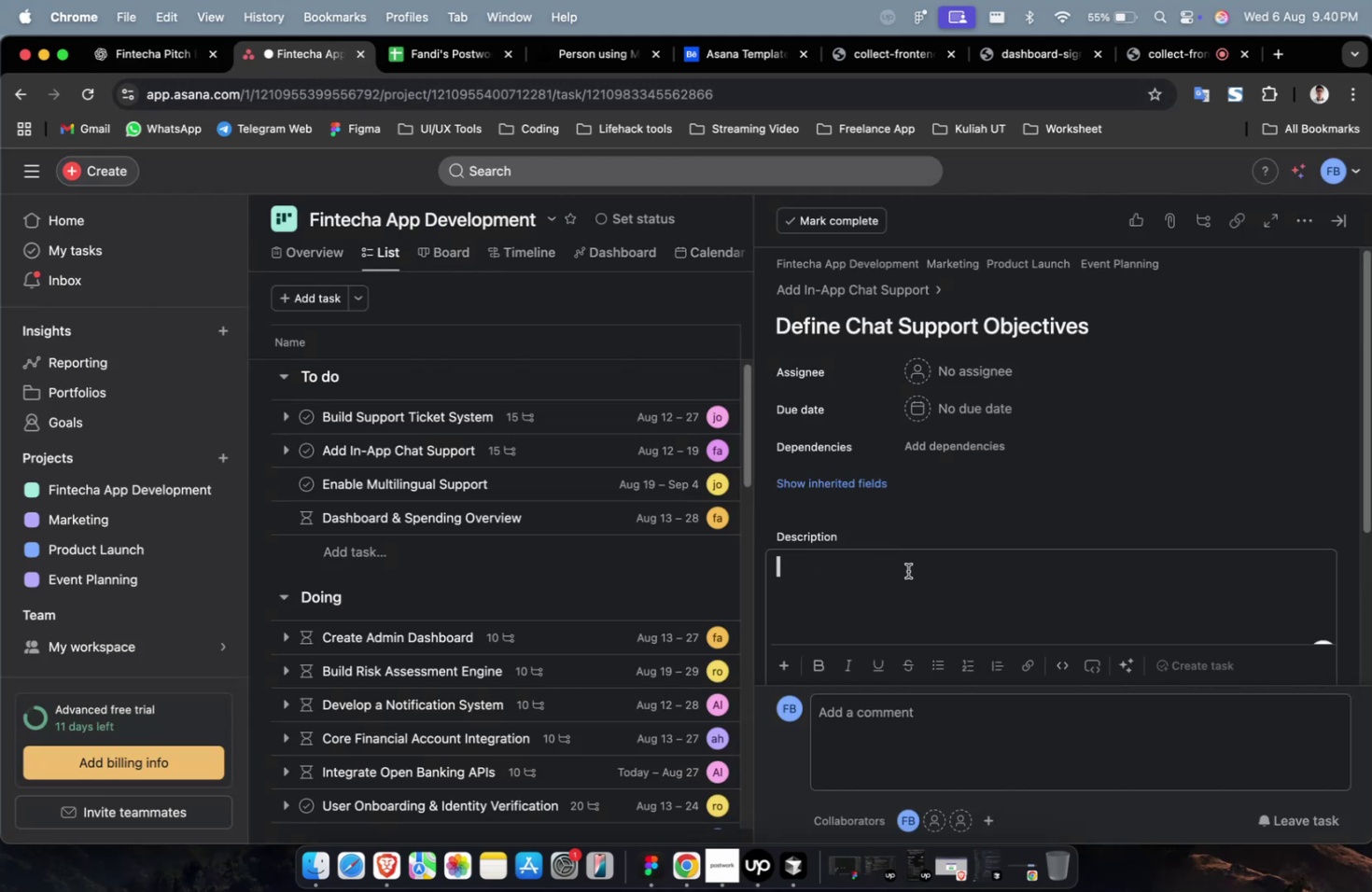 
key(Meta+V)
 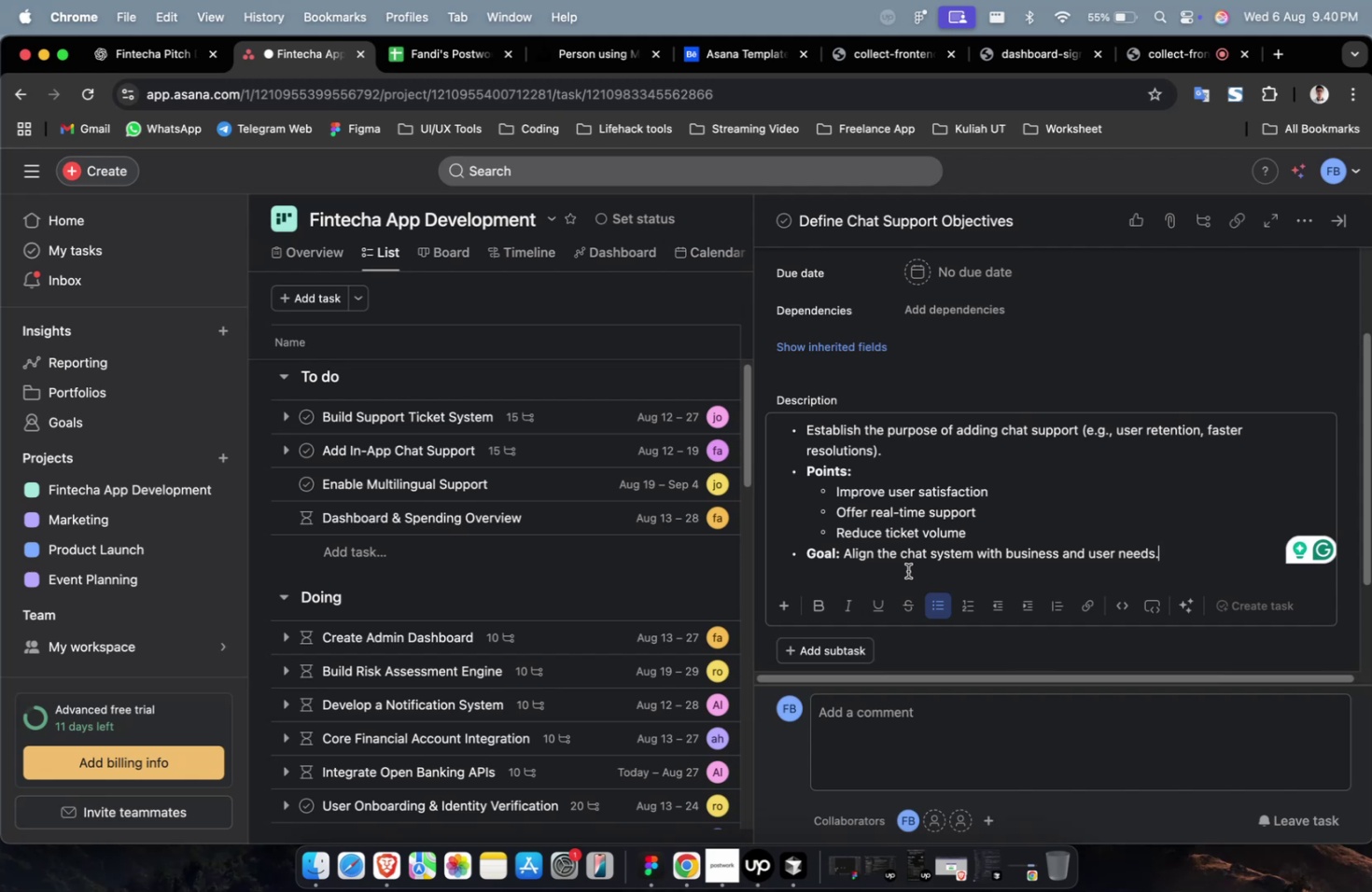 
wait(25.04)
 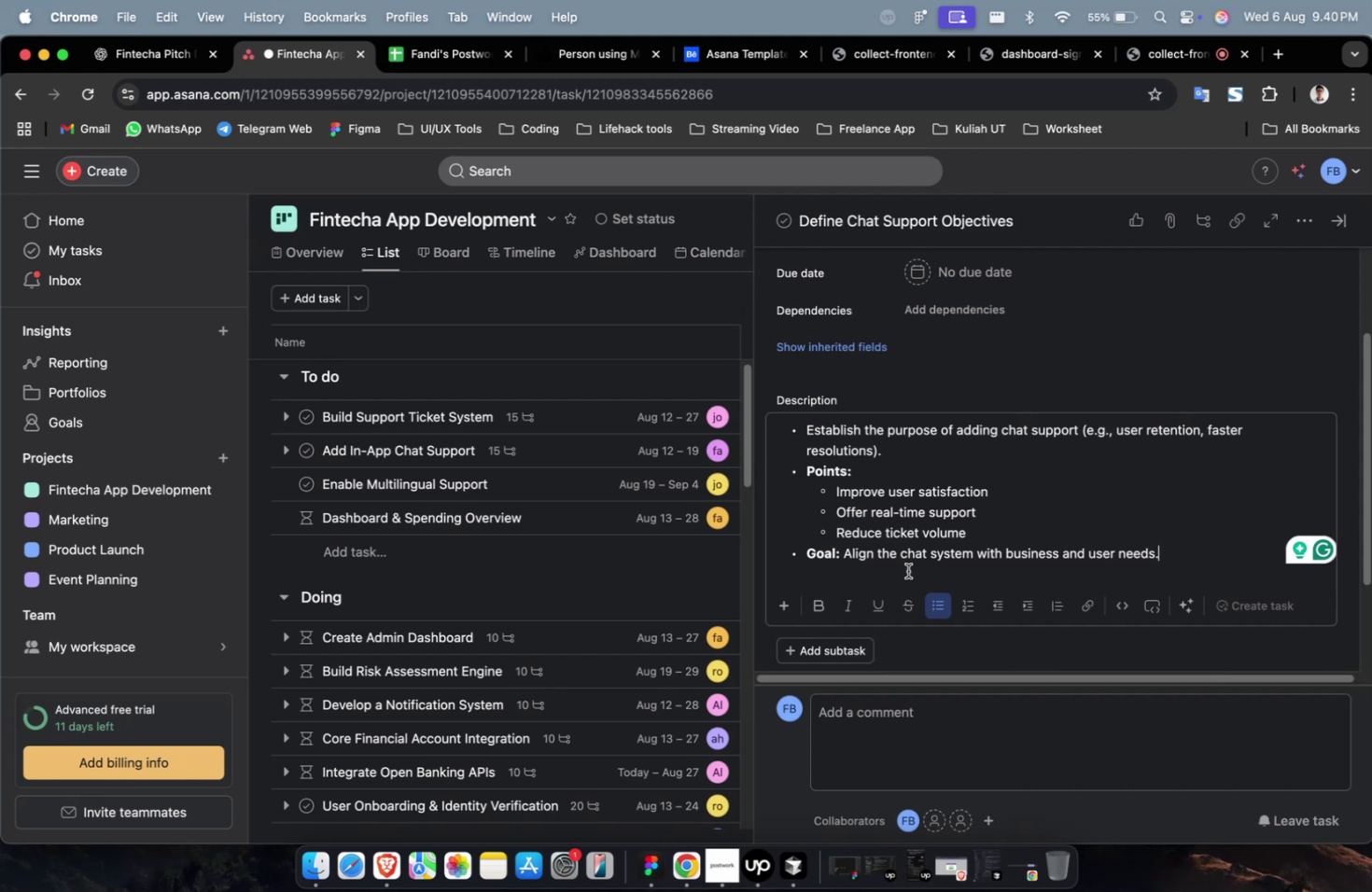 
scroll: coordinate [907, 570], scroll_direction: up, amount: 4.0
 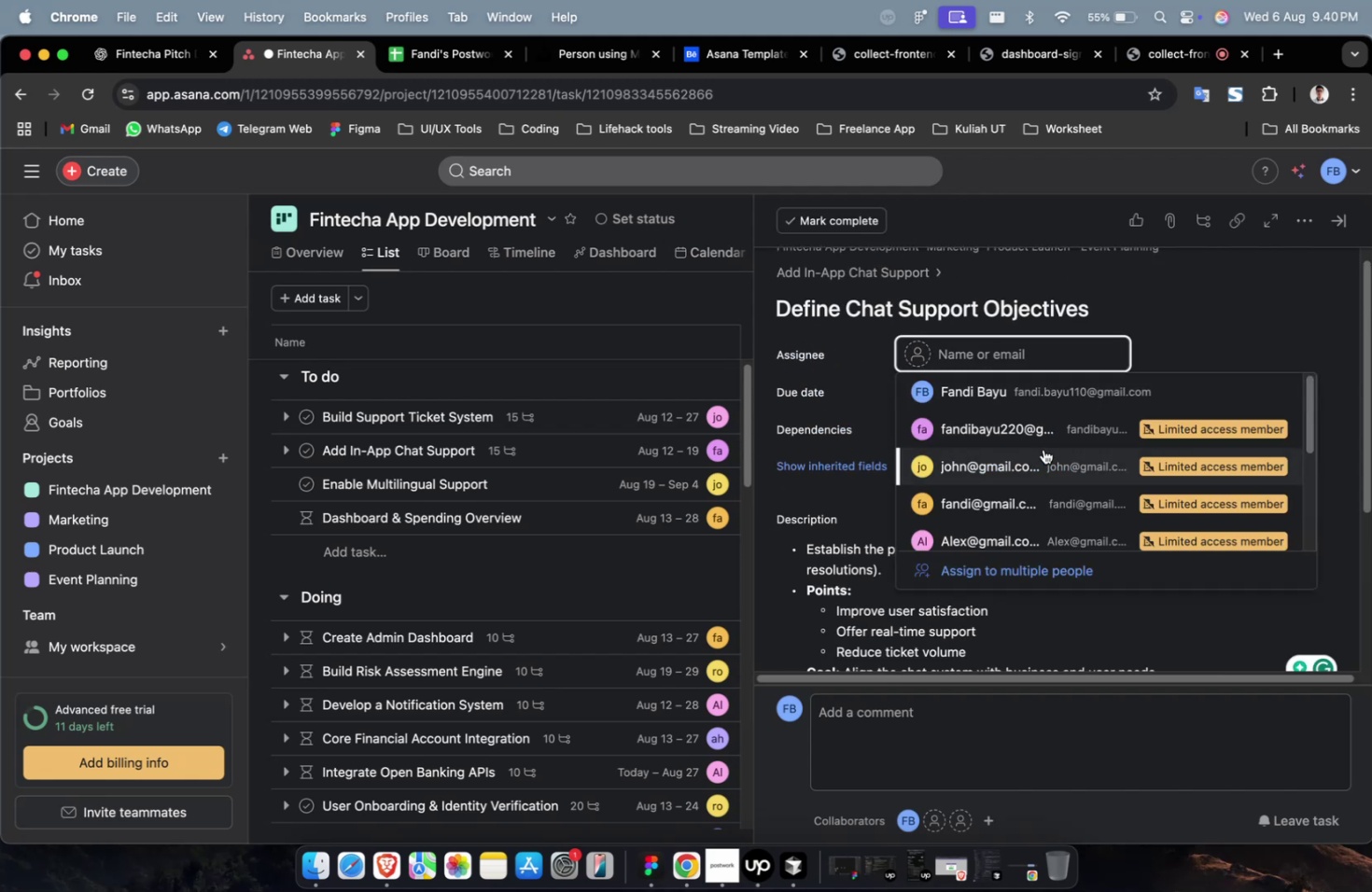 
left_click([1043, 449])
 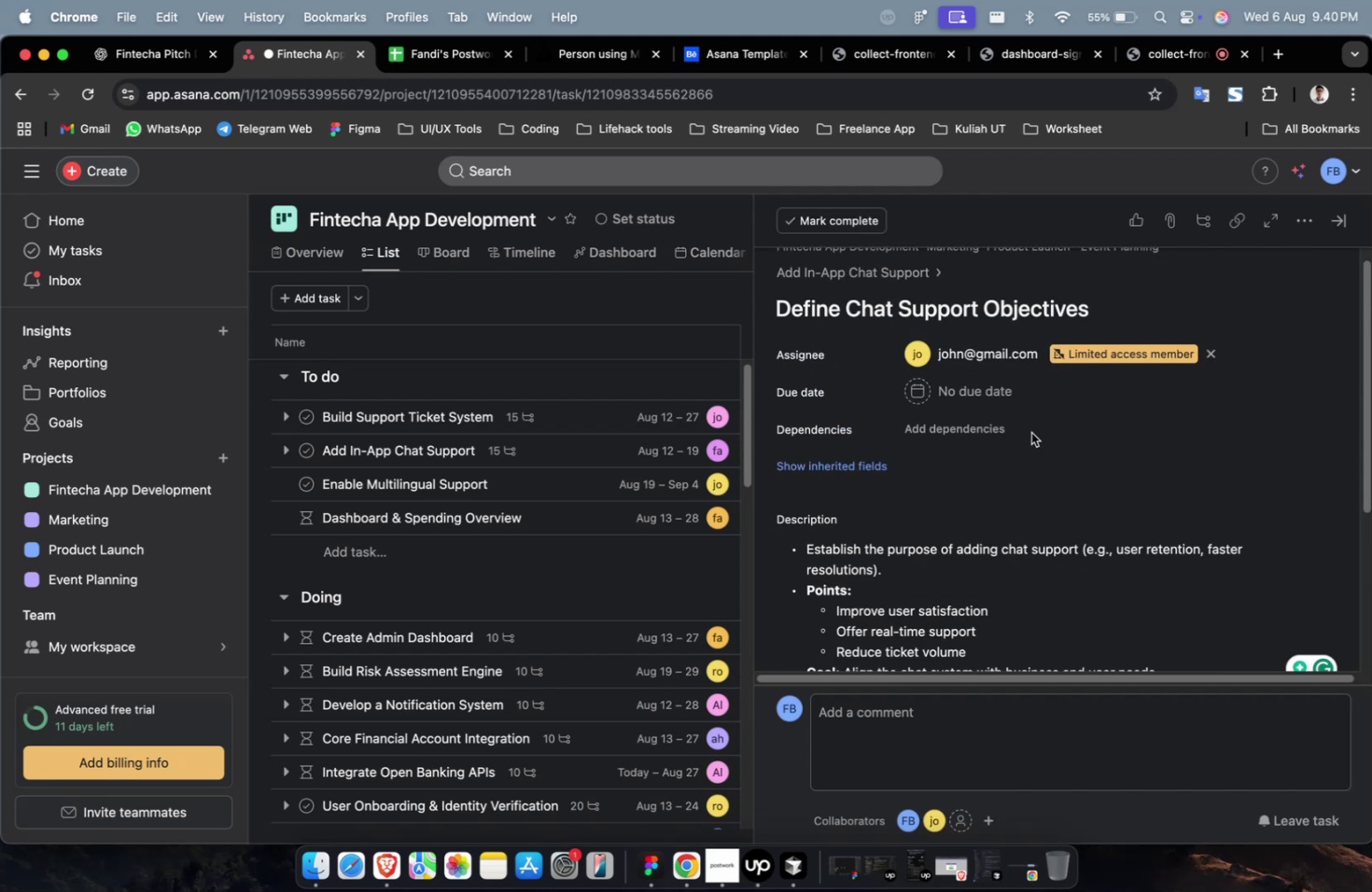 
left_click([999, 405])
 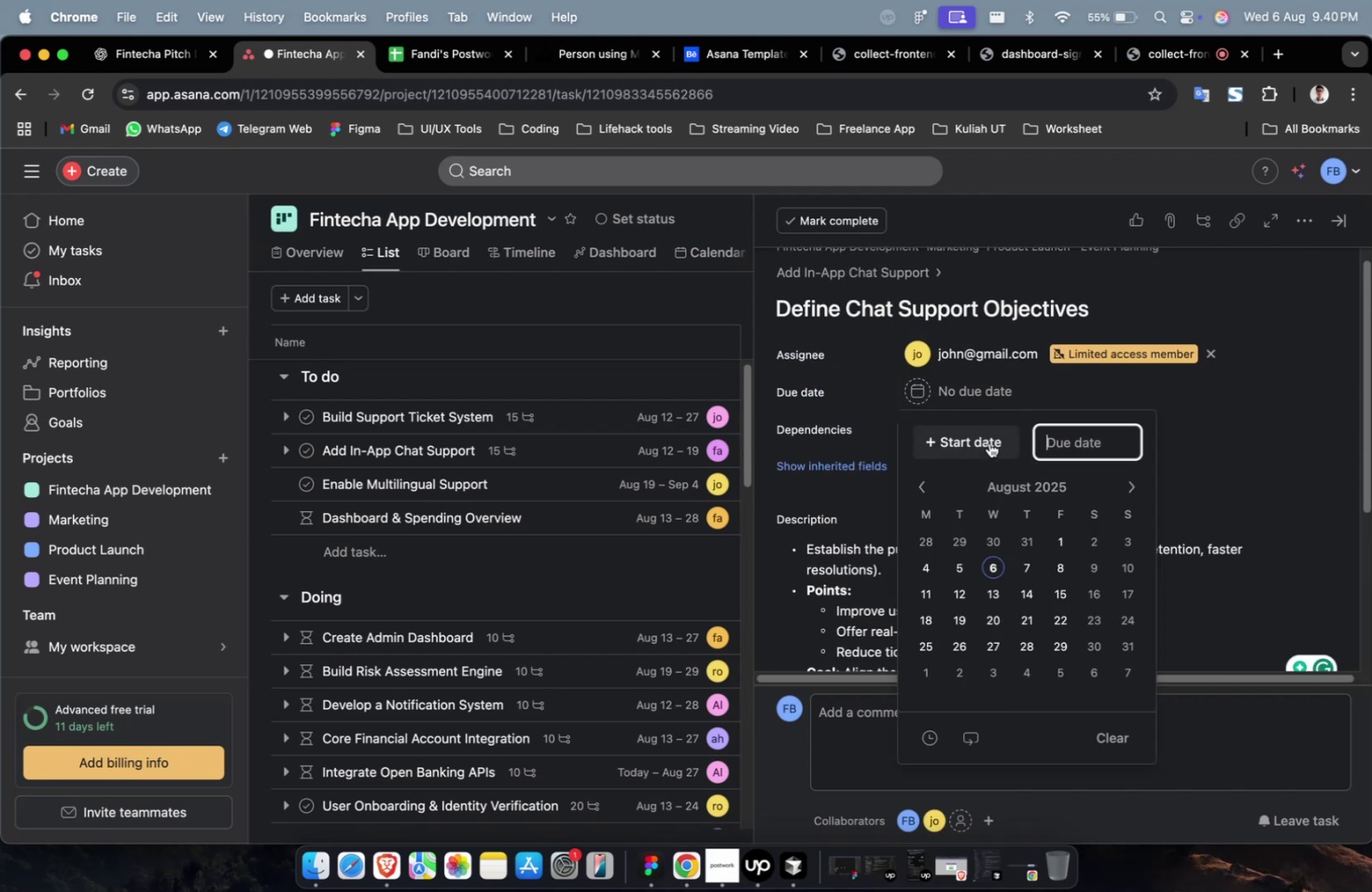 
double_click([988, 442])
 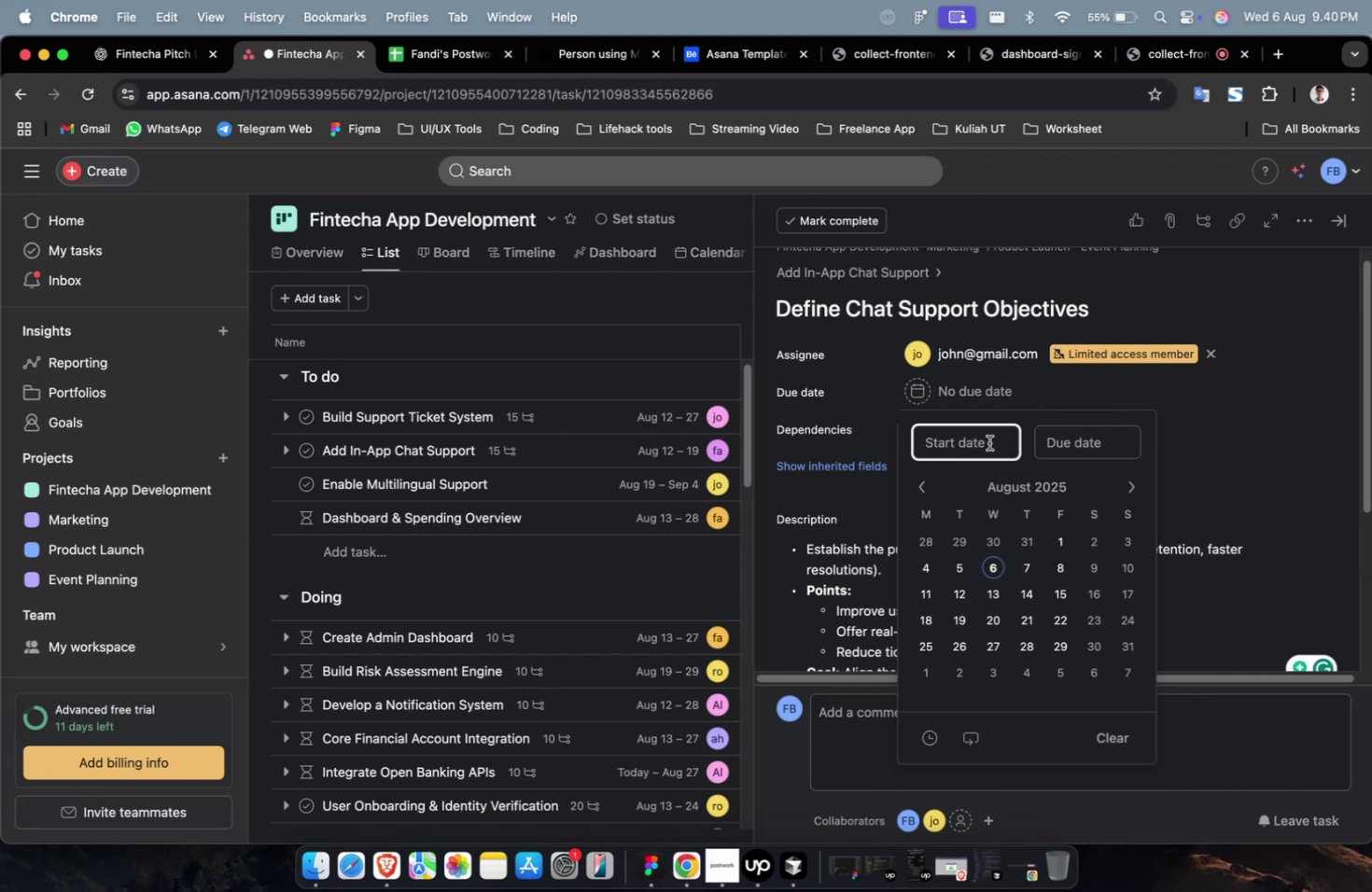 
wait(8.58)
 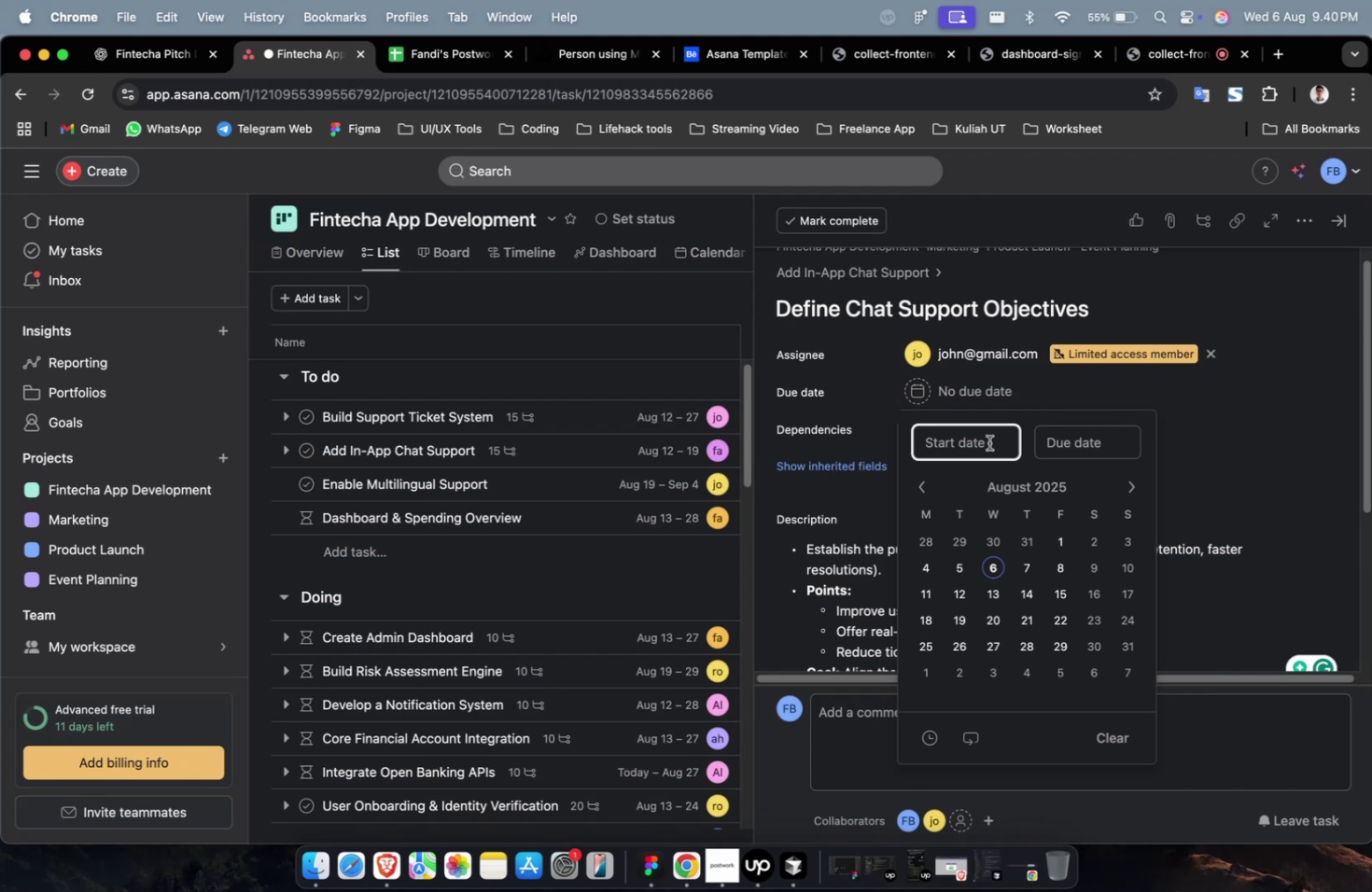 
left_click([964, 588])
 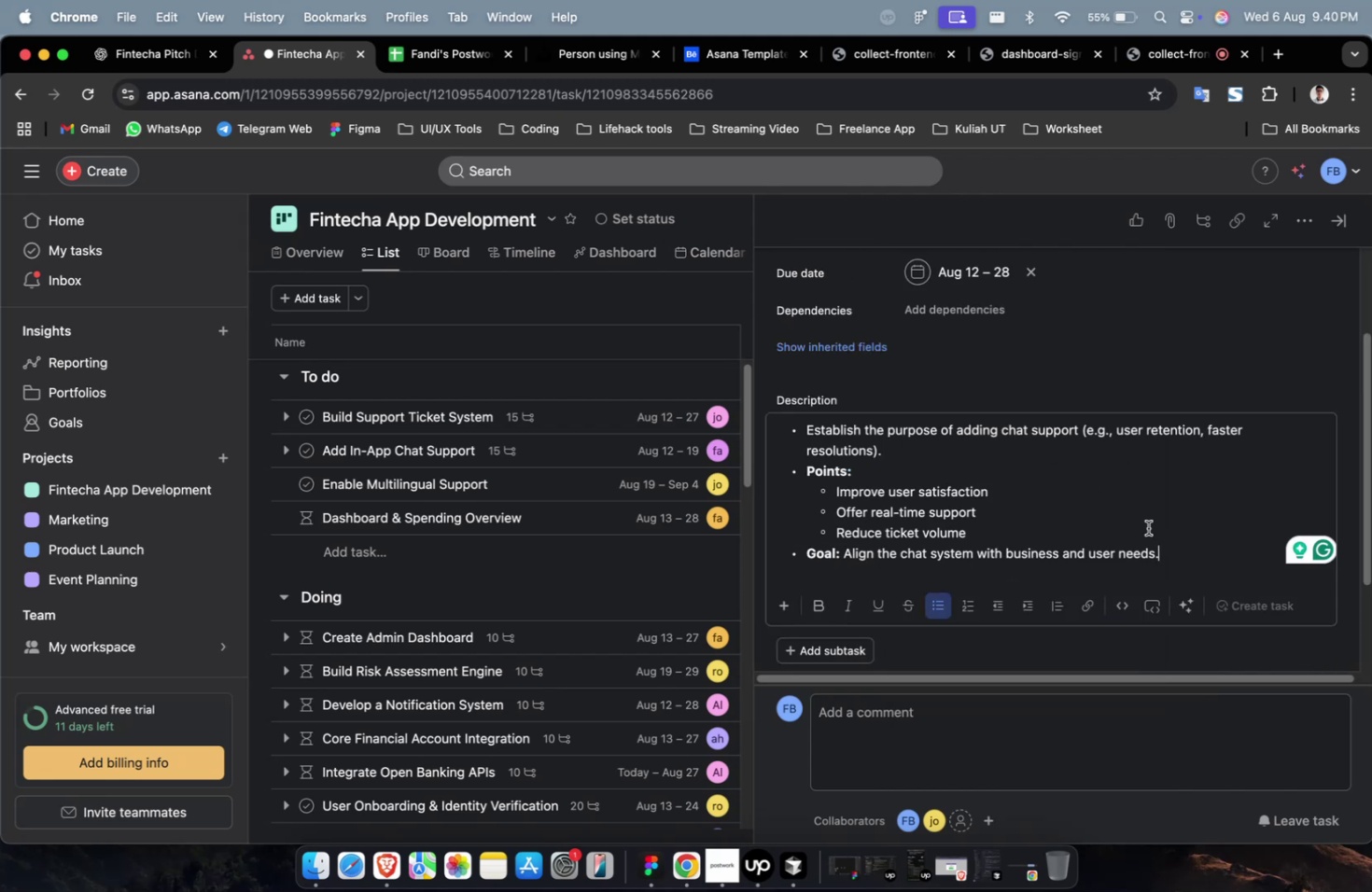 
scroll: coordinate [964, 508], scroll_direction: up, amount: 4.0
 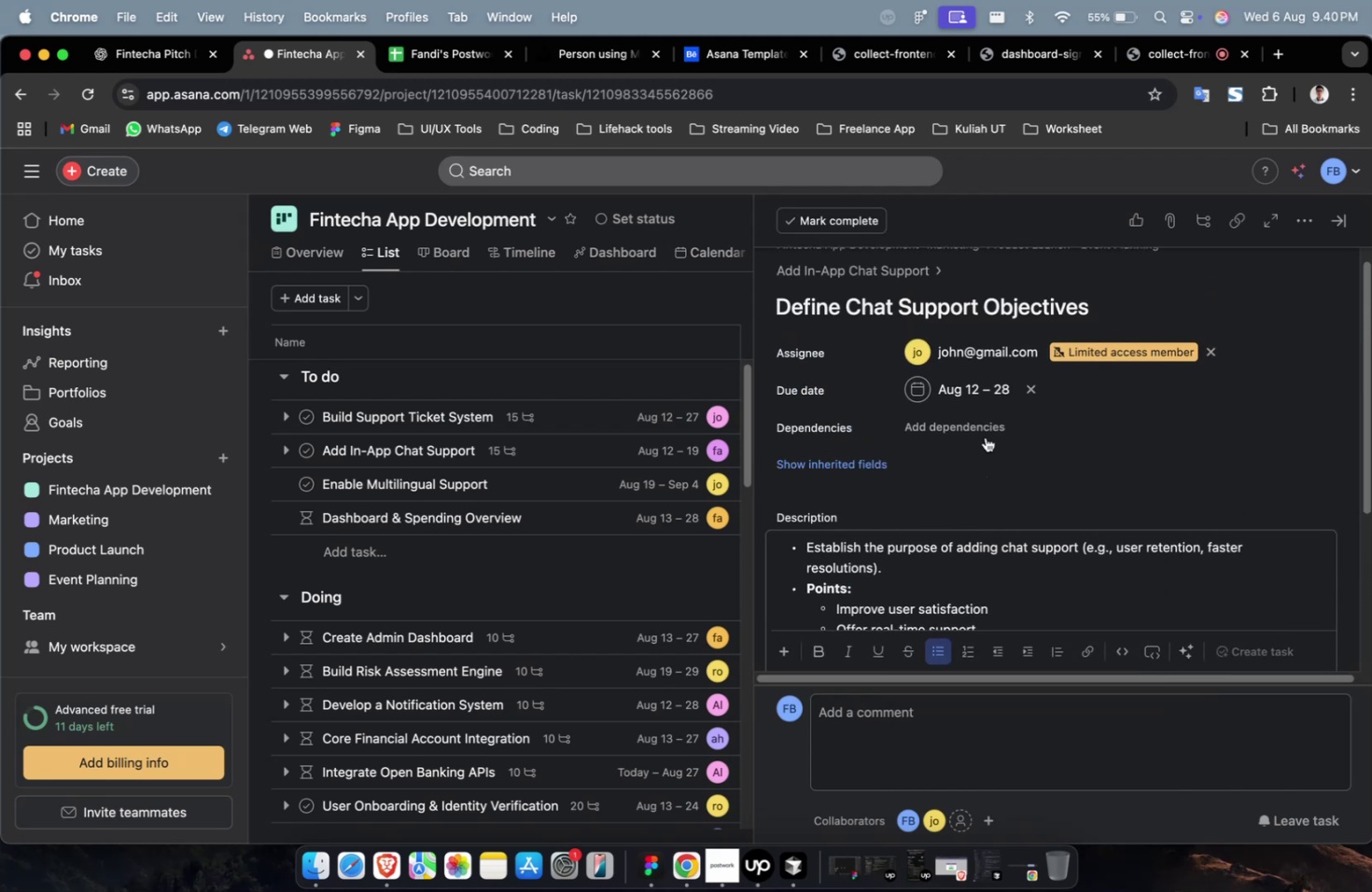 
left_click([985, 437])
 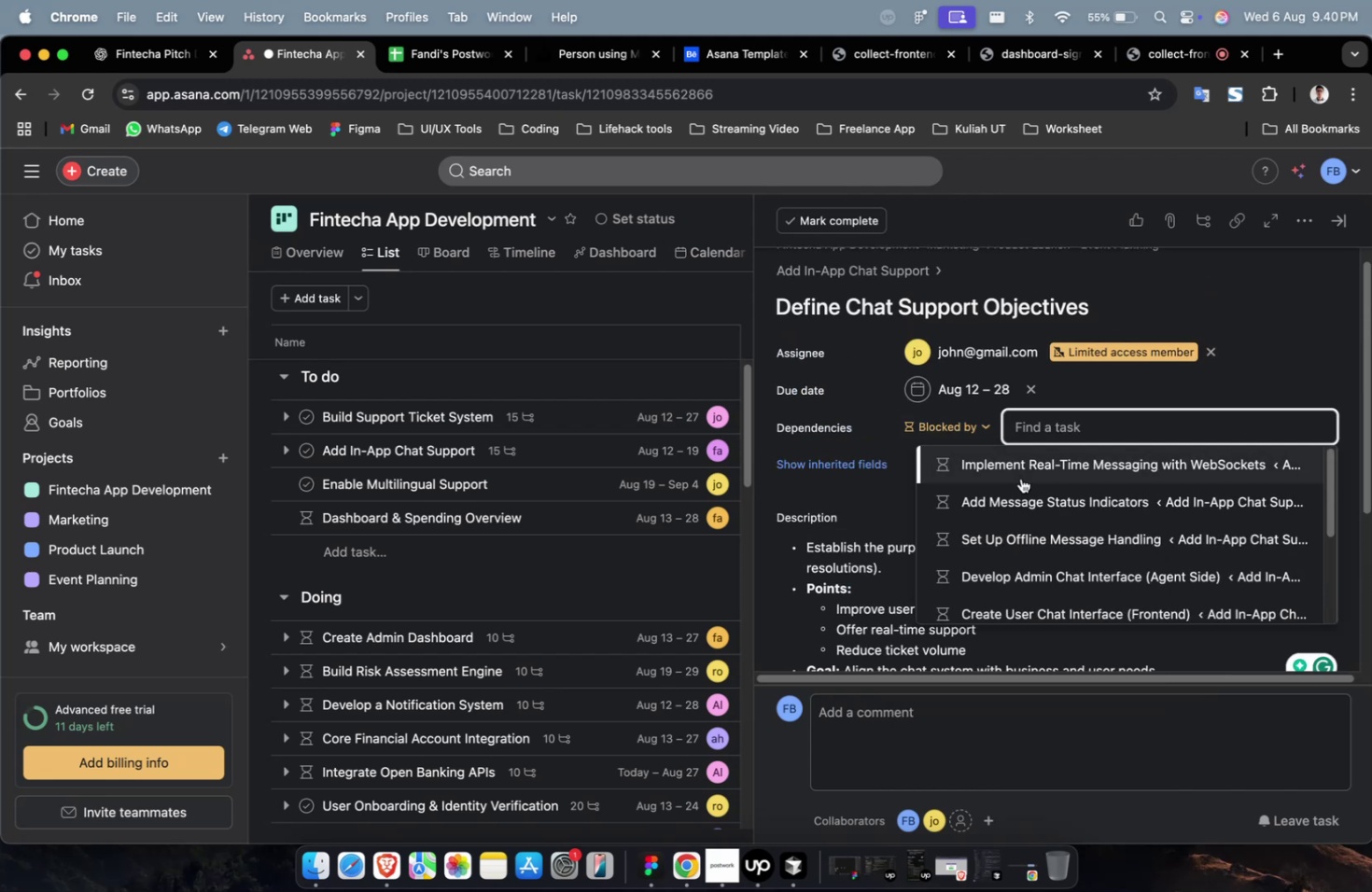 
double_click([1020, 478])
 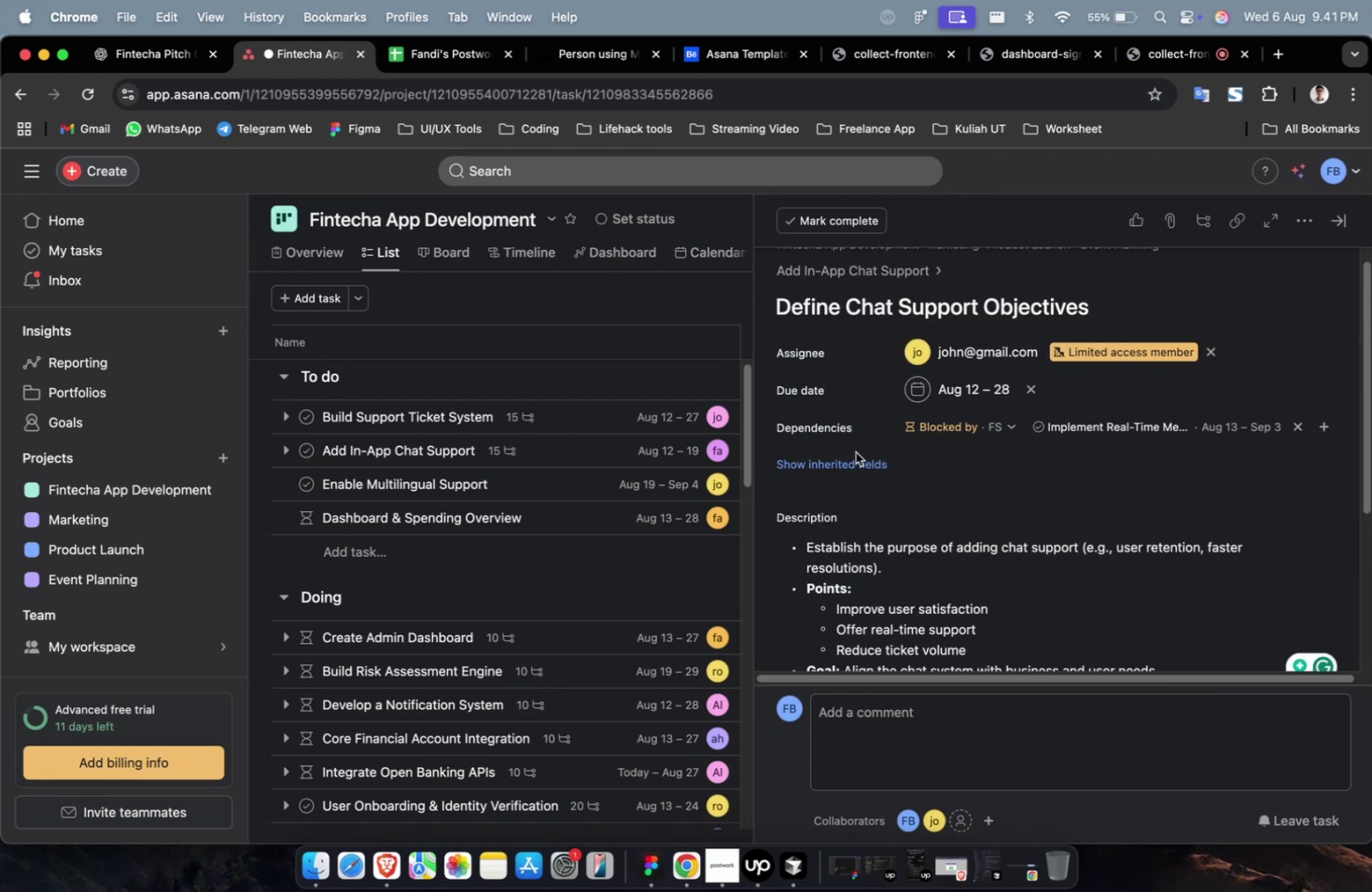 
left_click_drag(start_coordinate=[855, 453], to_coordinate=[853, 461])
 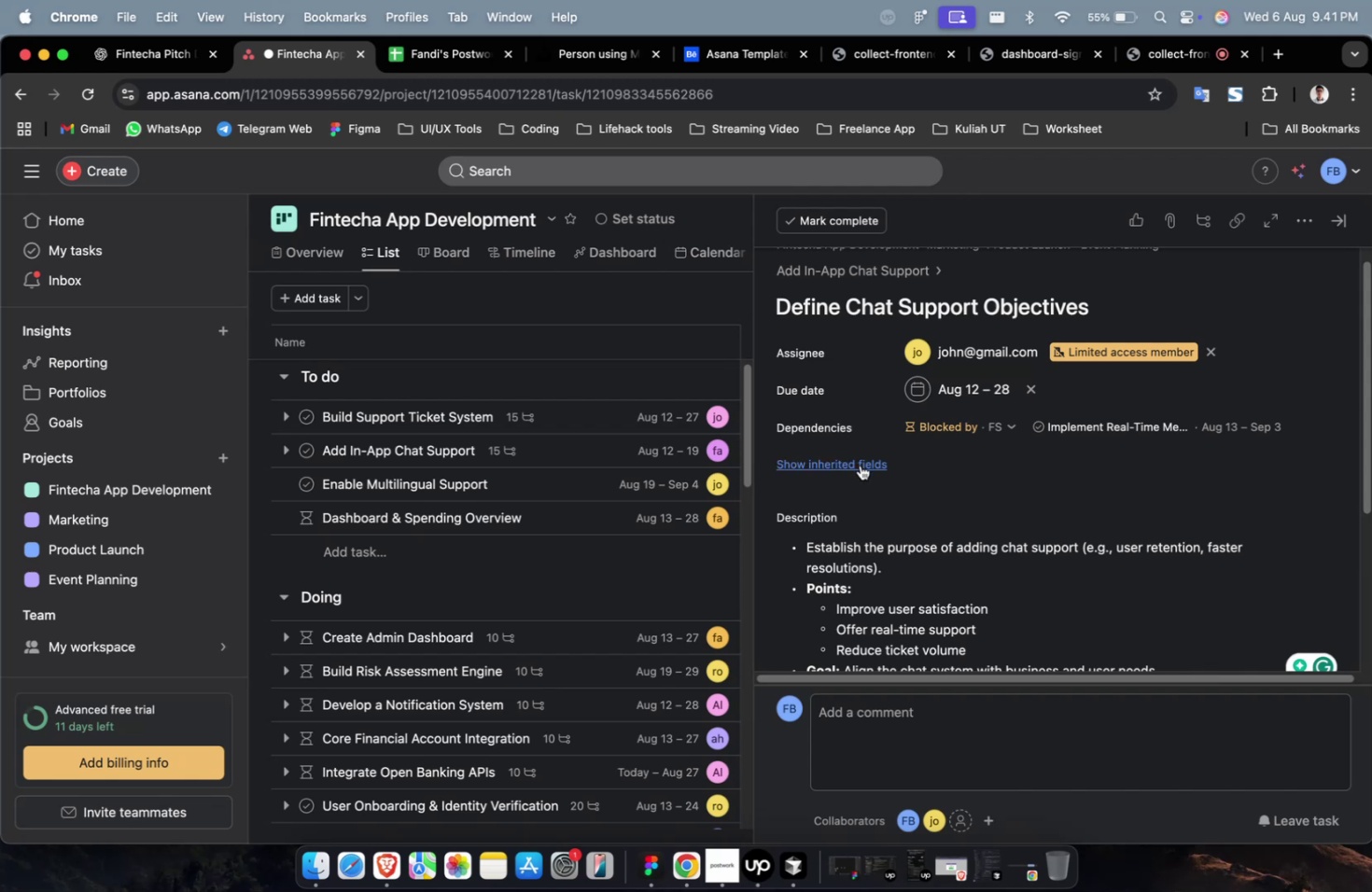 
triple_click([860, 465])
 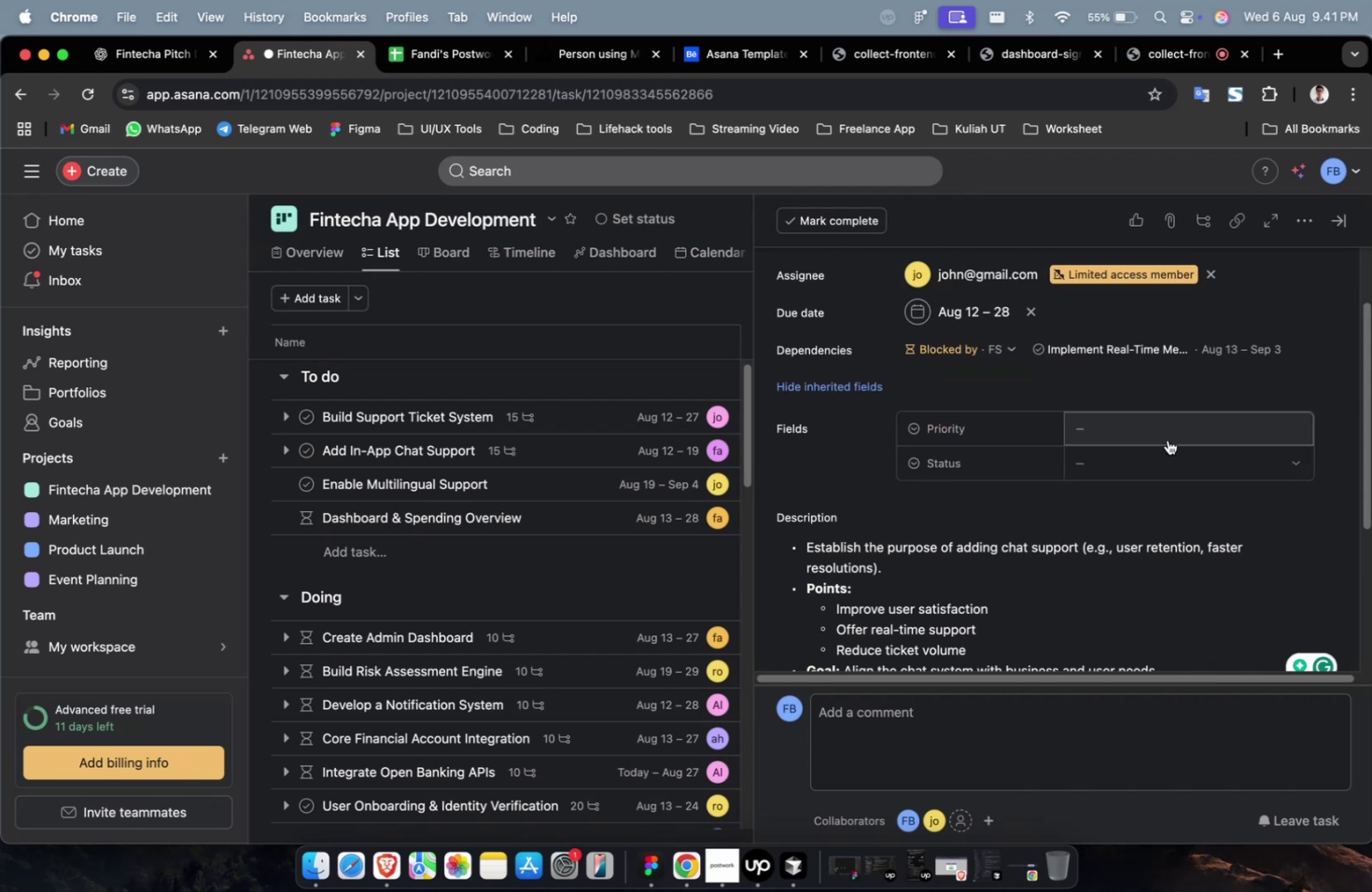 
left_click([1168, 439])
 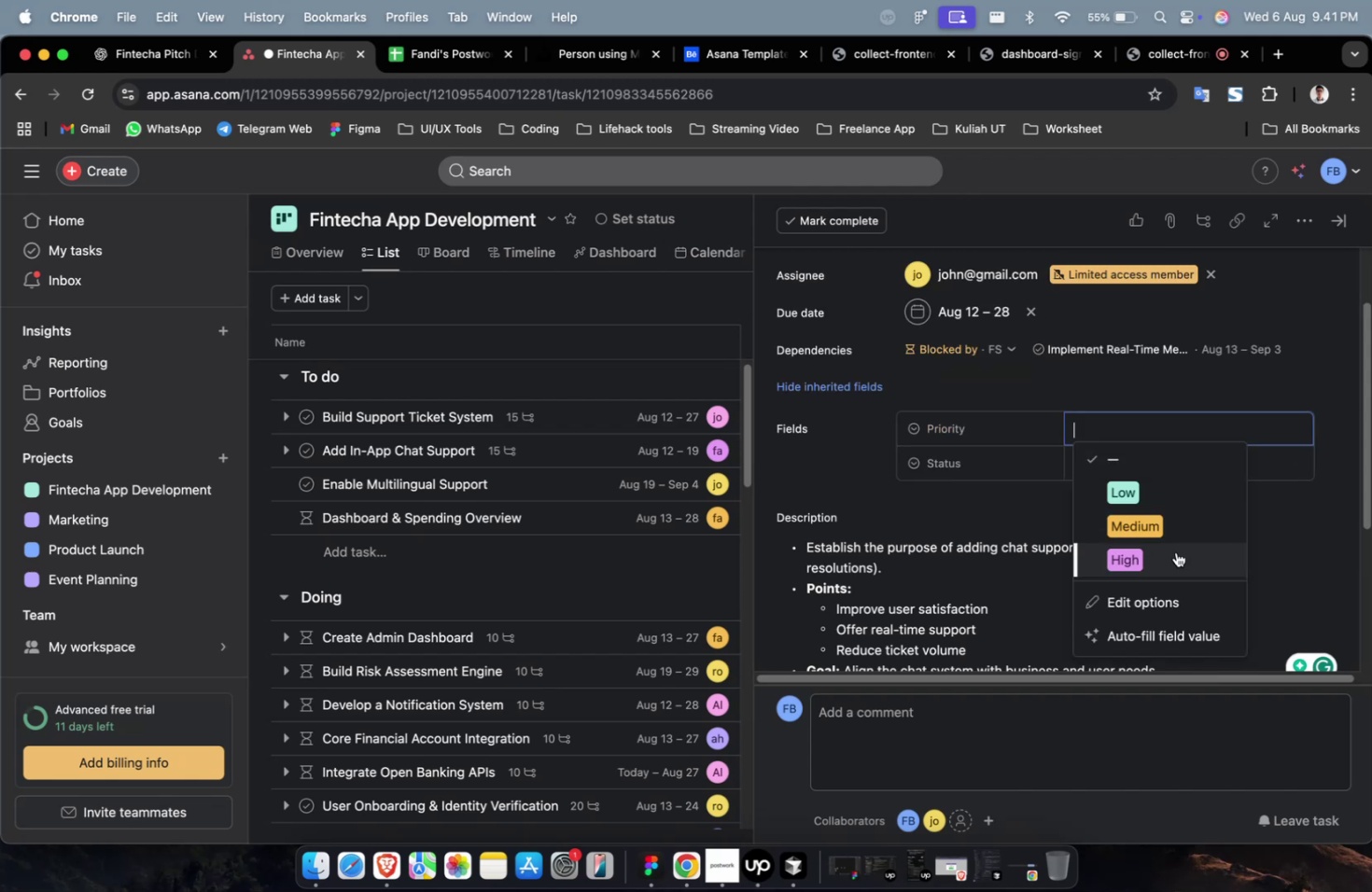 
double_click([1175, 551])
 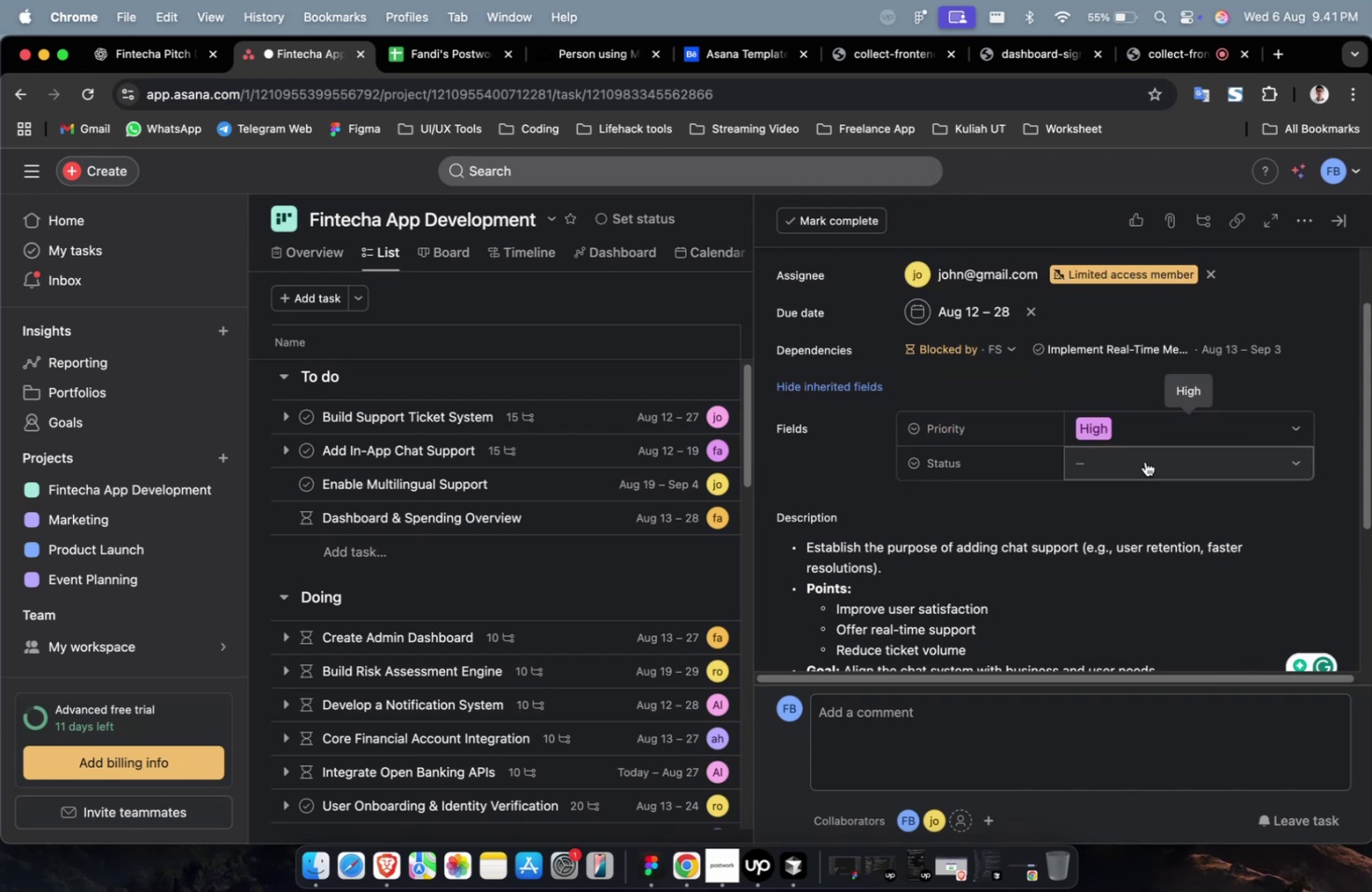 
triple_click([1144, 460])
 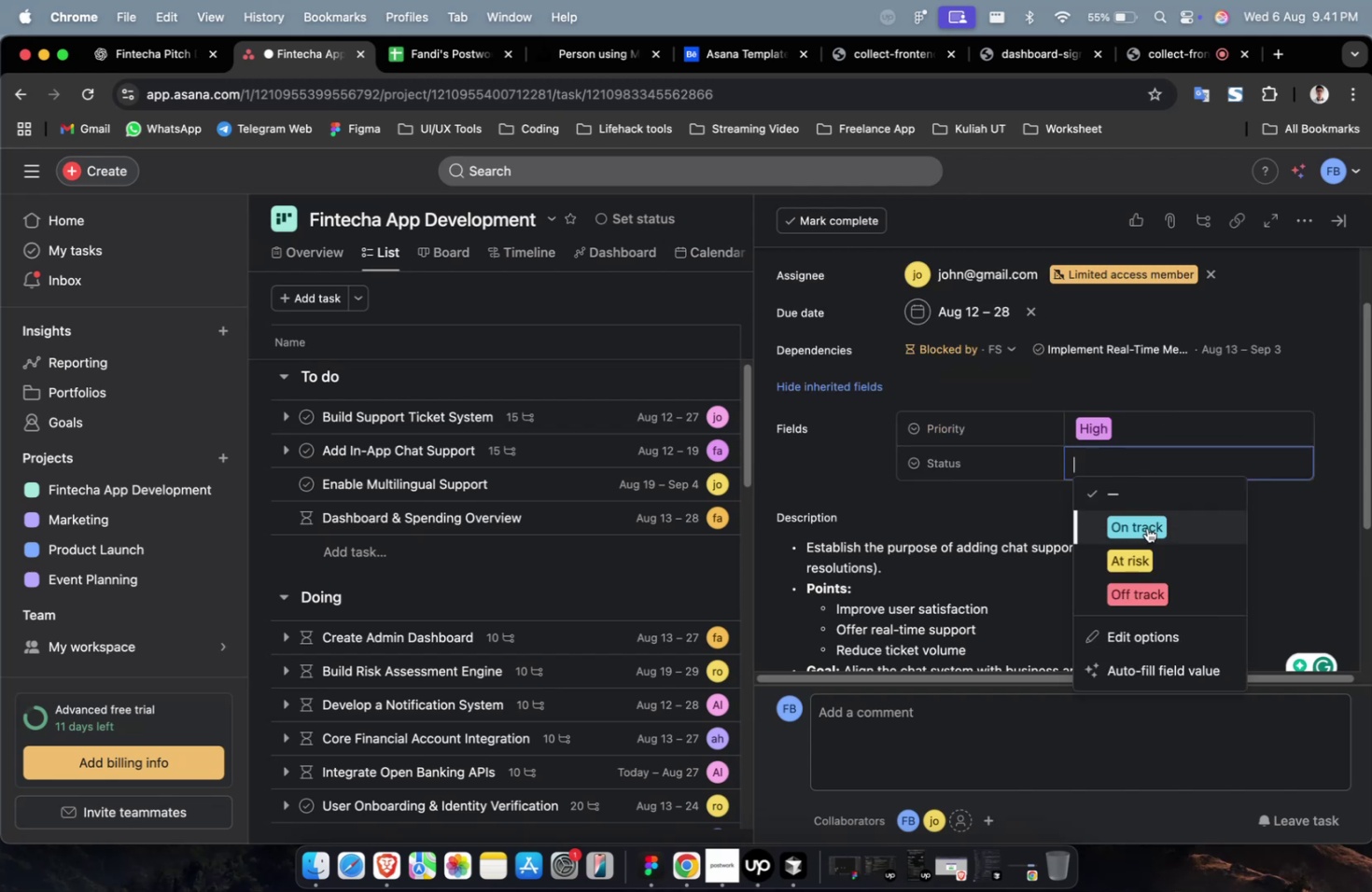 
triple_click([1146, 527])
 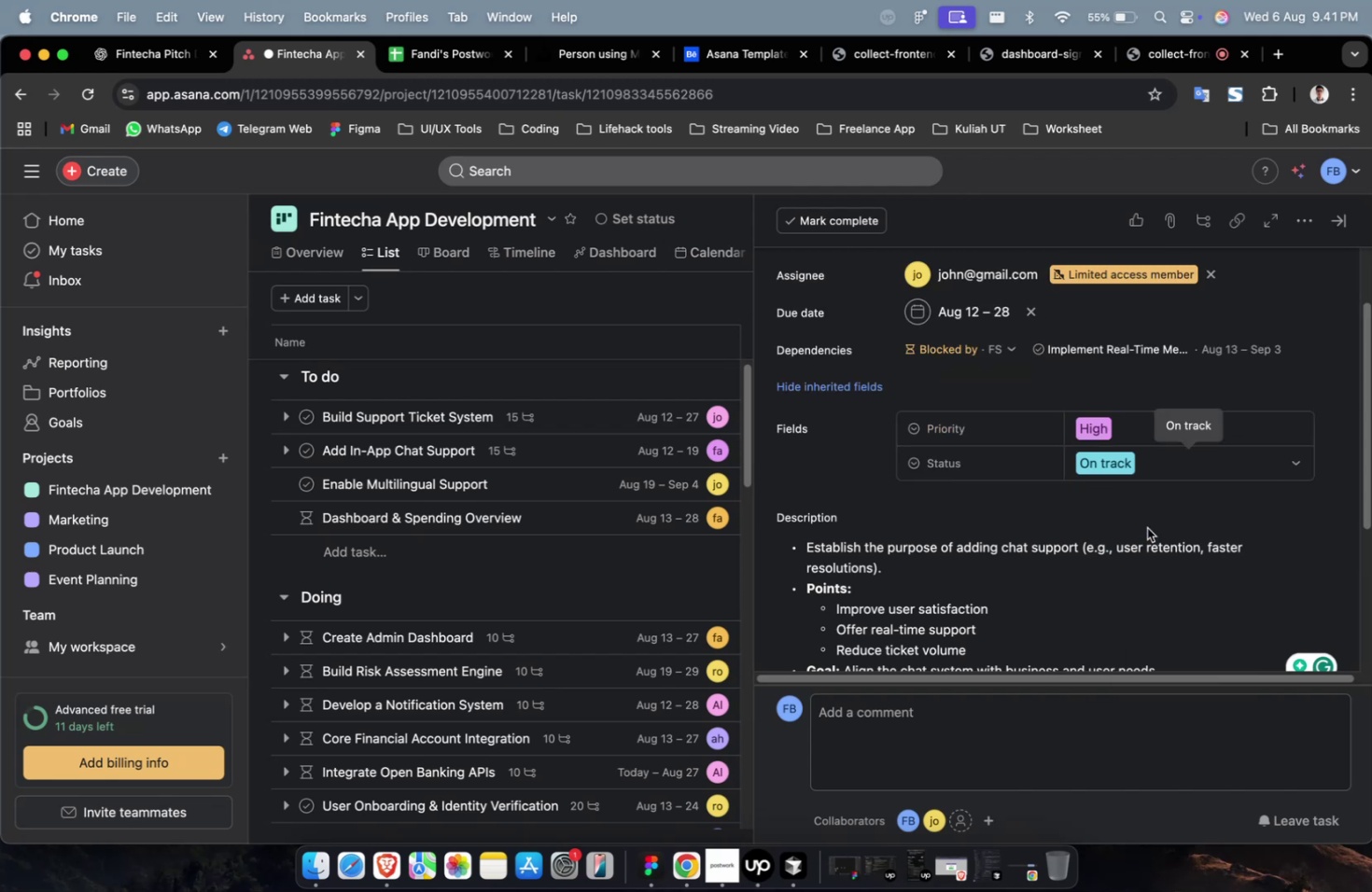 
scroll: coordinate [1146, 527], scroll_direction: down, amount: 14.0
 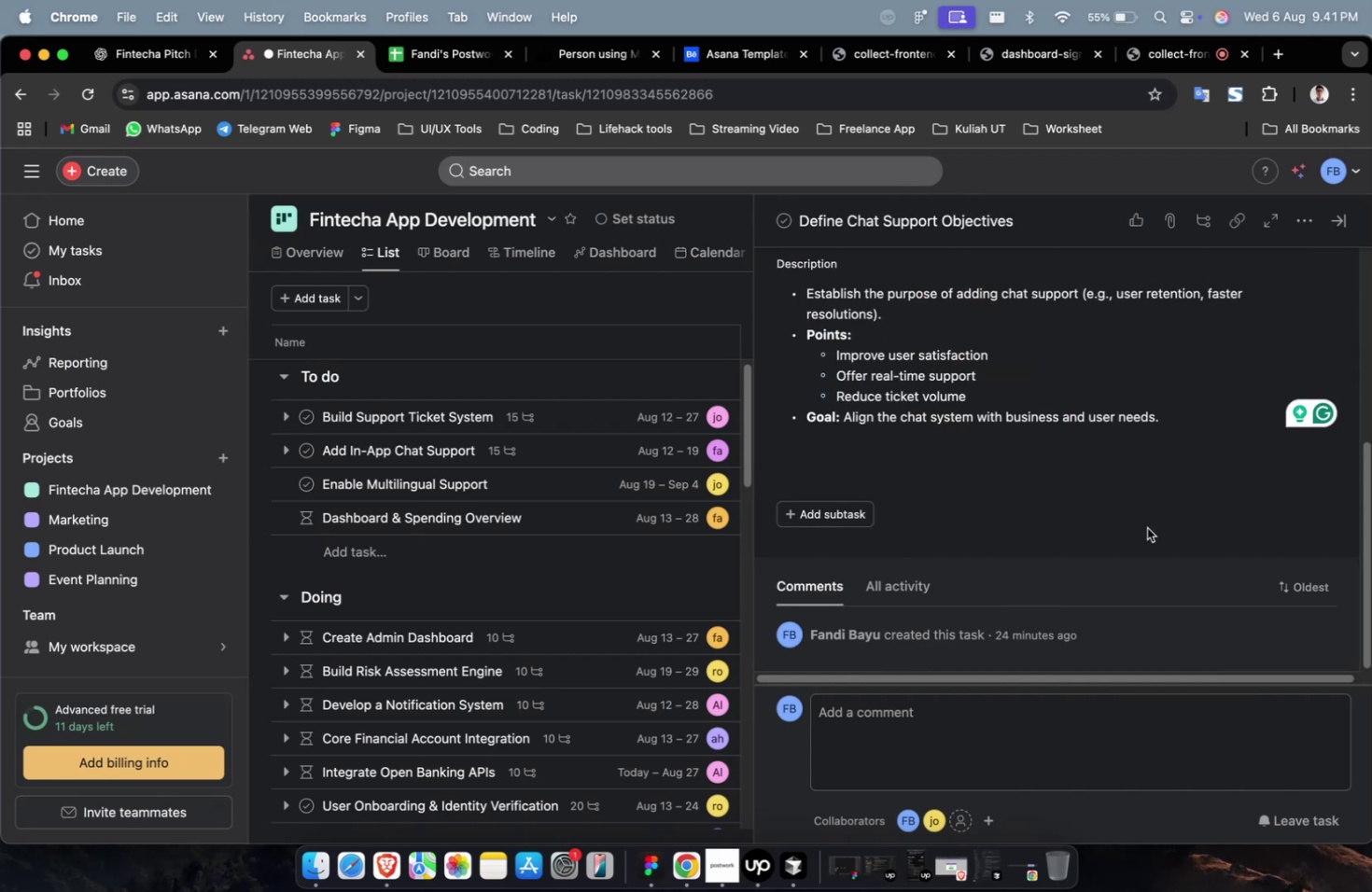 
scroll: coordinate [1146, 527], scroll_direction: up, amount: 7.0
 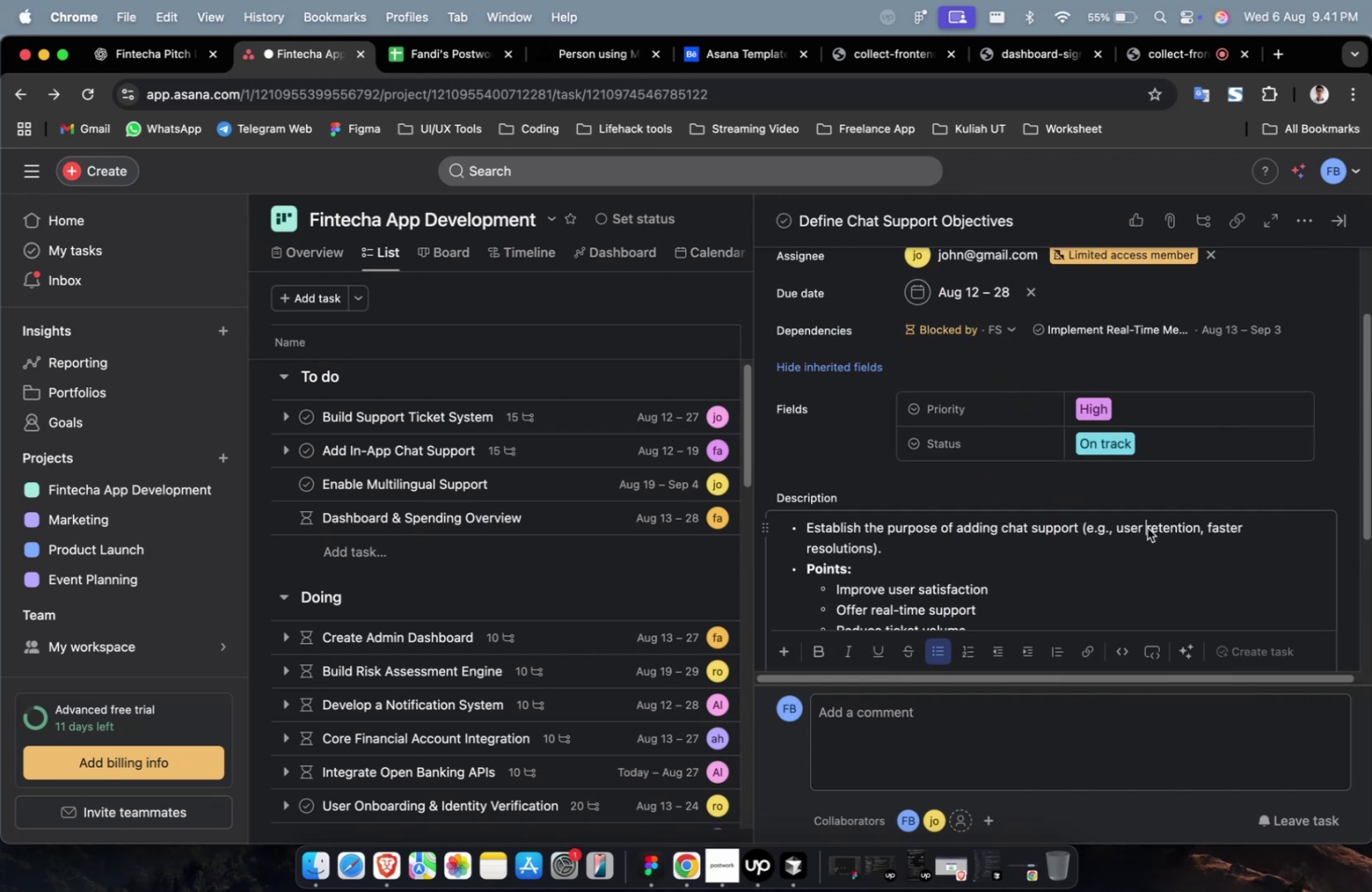 
scroll: coordinate [1146, 527], scroll_direction: down, amount: 11.0
 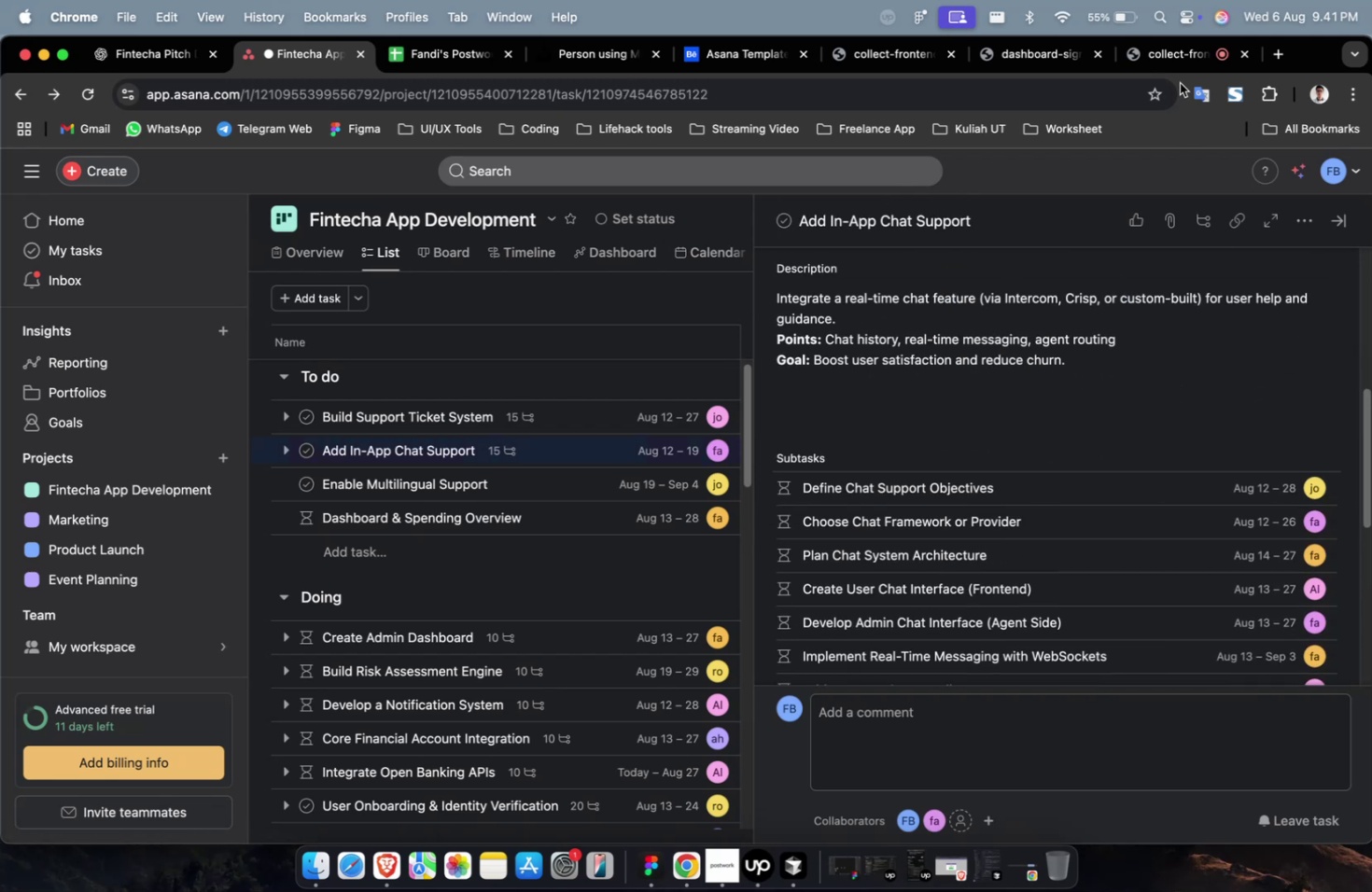 
left_click([1178, 65])
 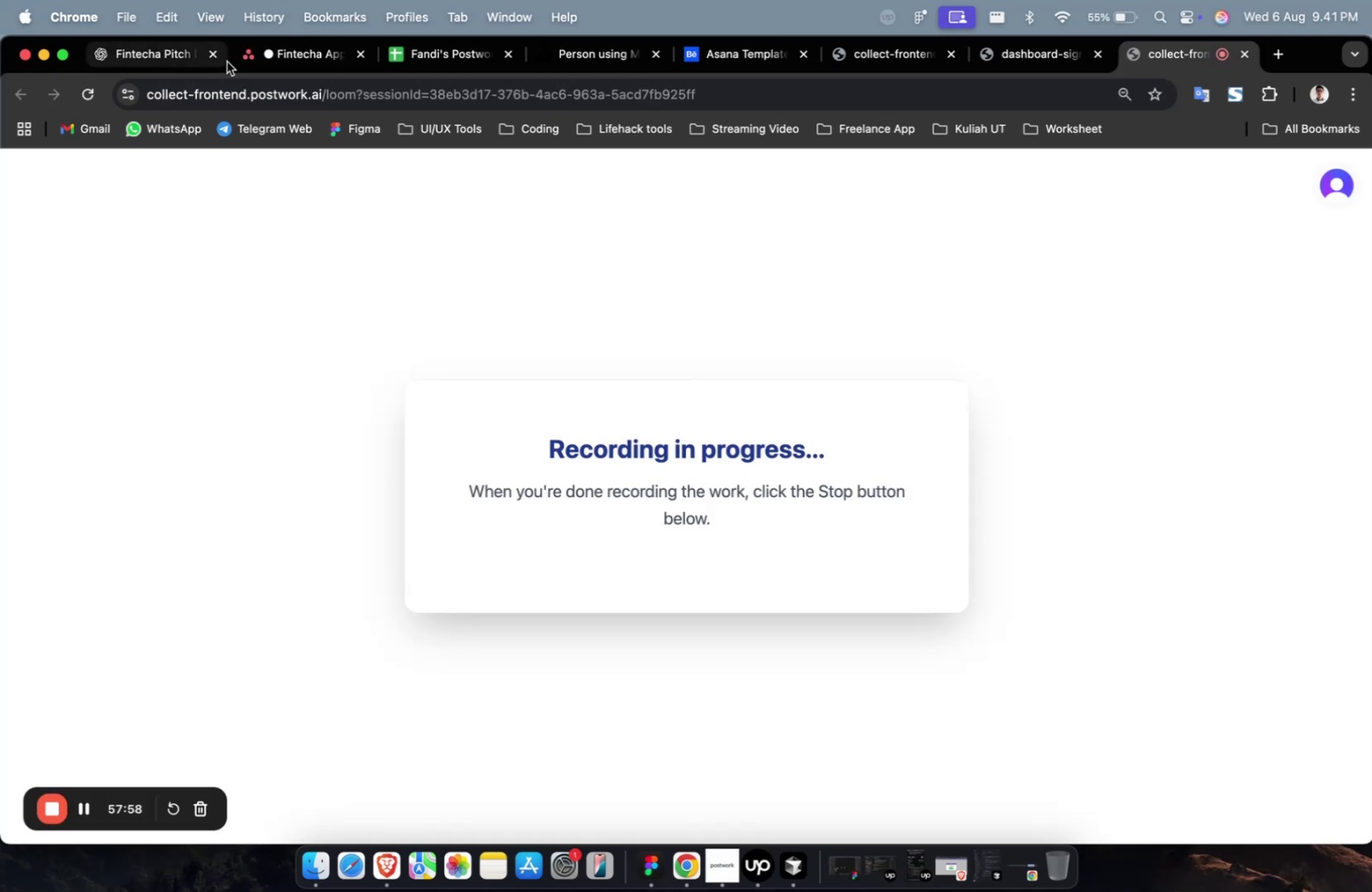 
left_click([259, 68])
 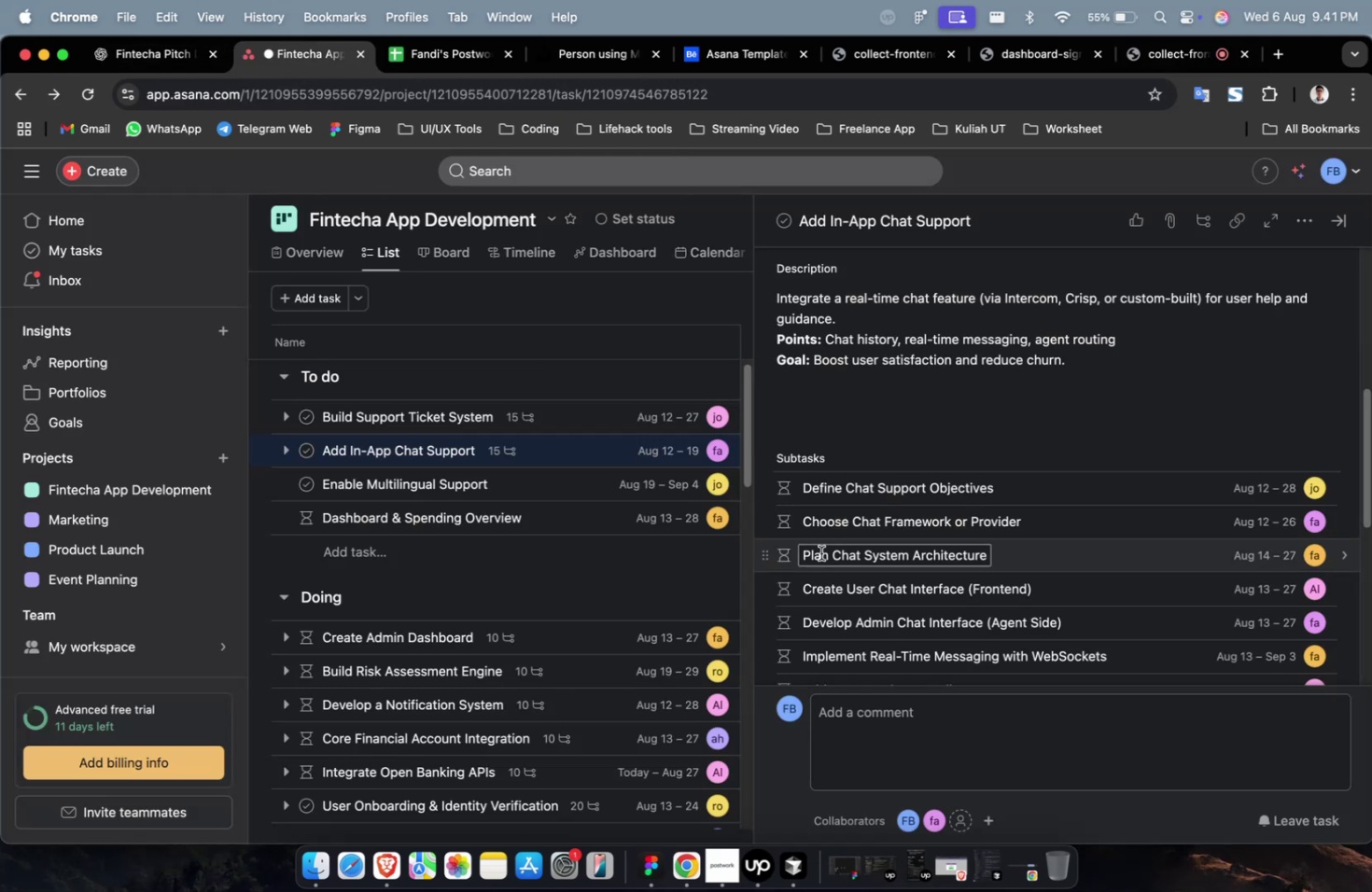 
scroll: coordinate [819, 539], scroll_direction: down, amount: 16.0
 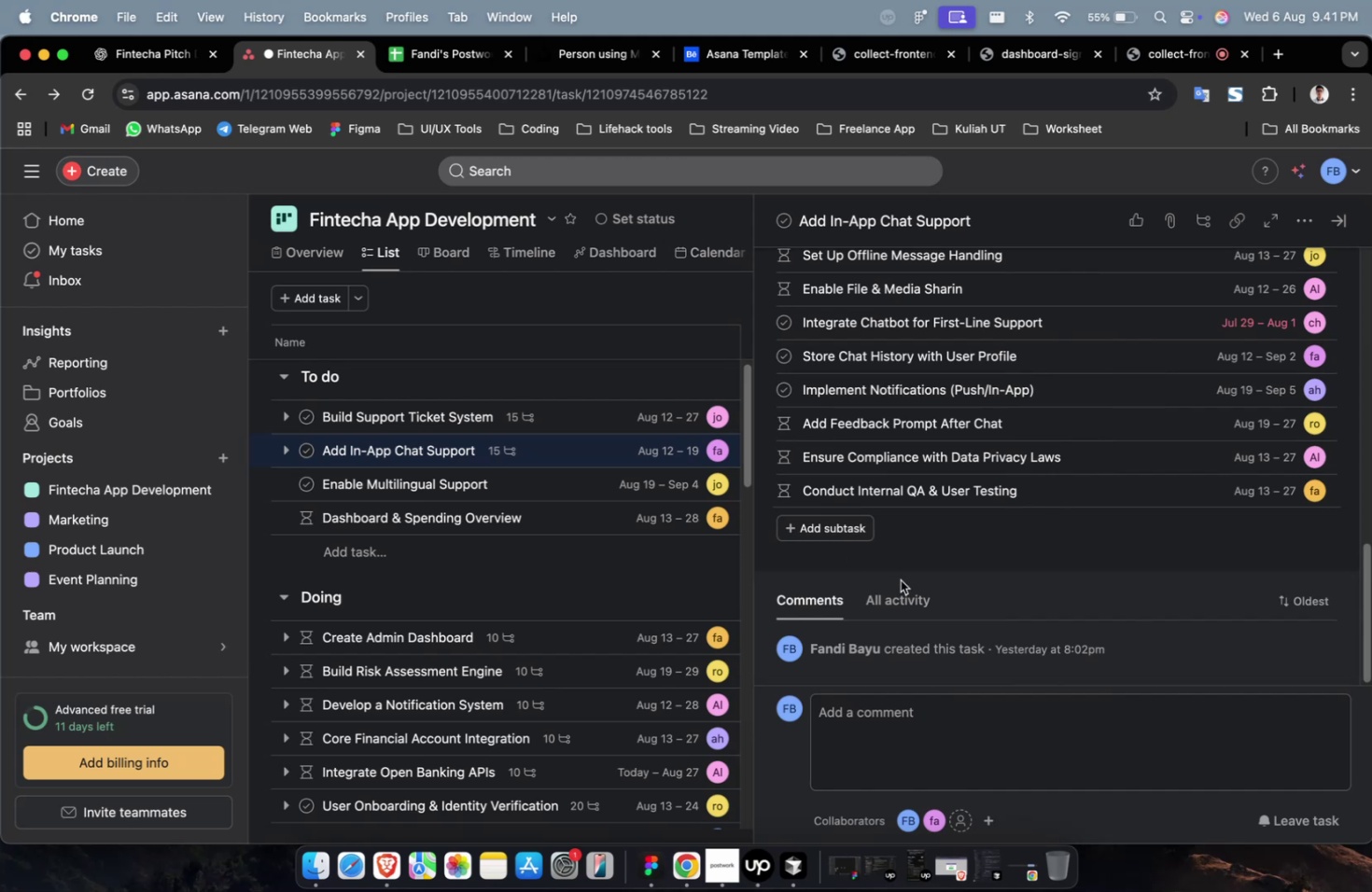 
scroll: coordinate [893, 531], scroll_direction: up, amount: 29.0
 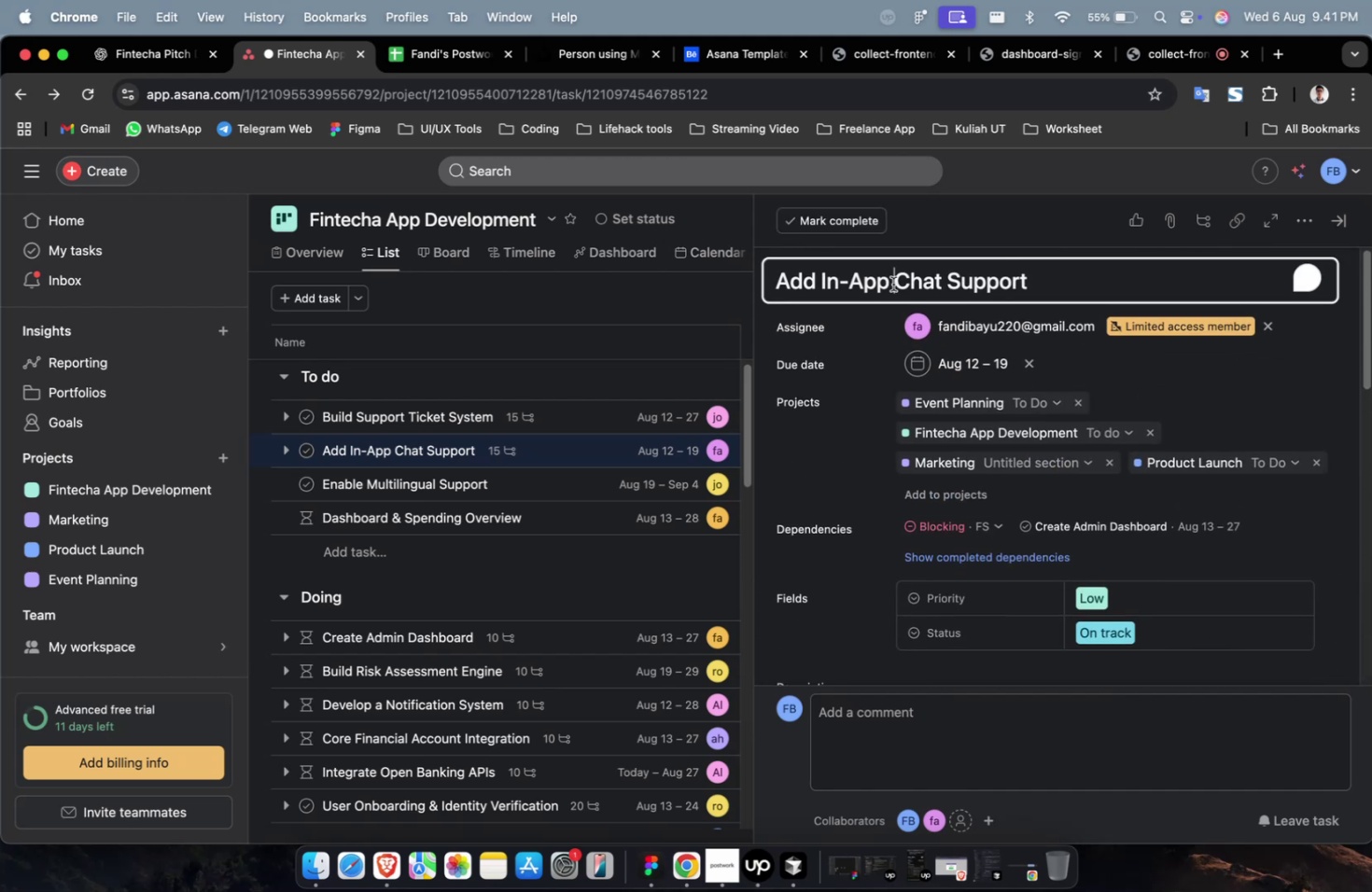 
key(Meta+CommandLeft)
 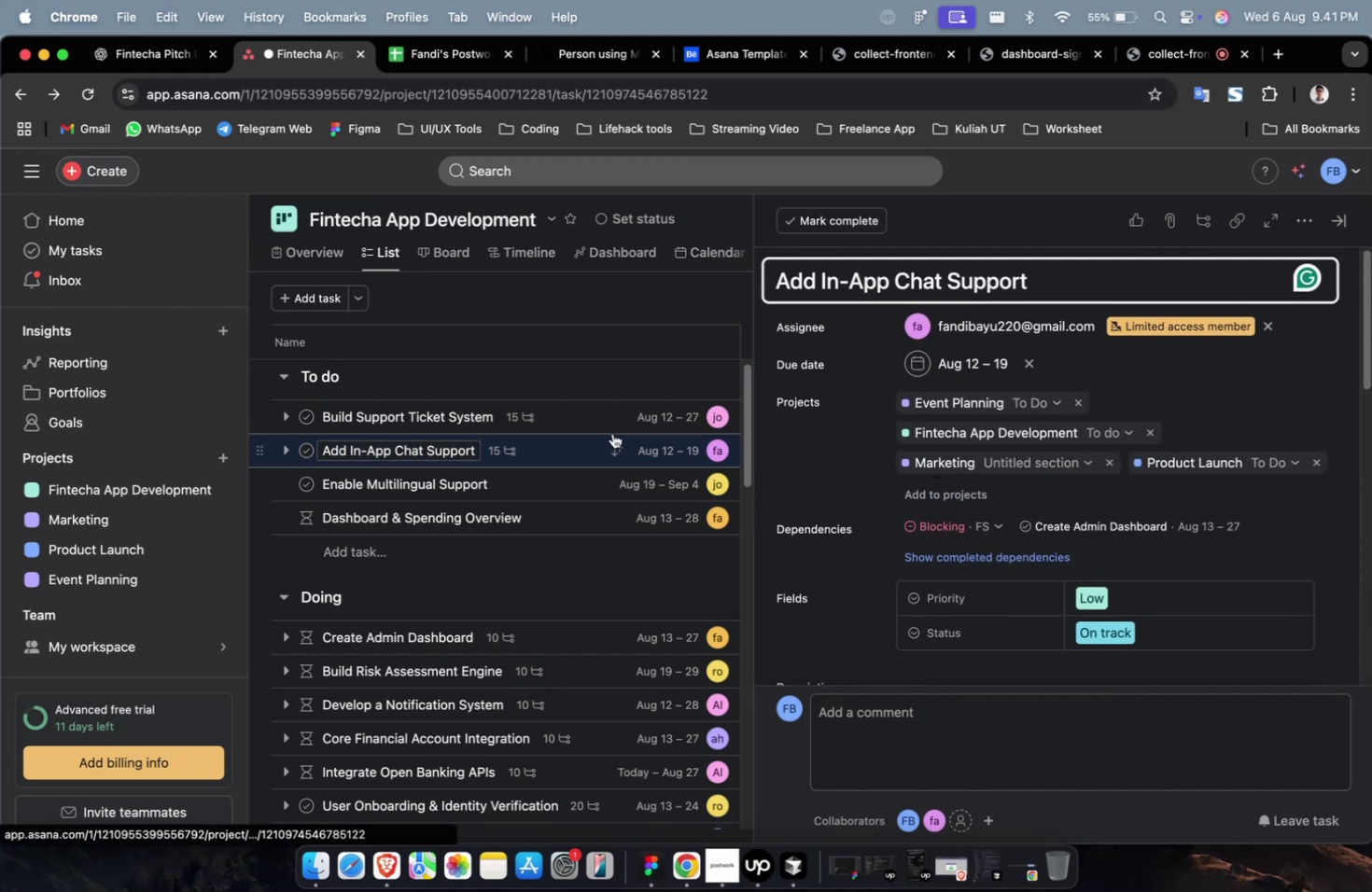 
left_click([590, 422])
 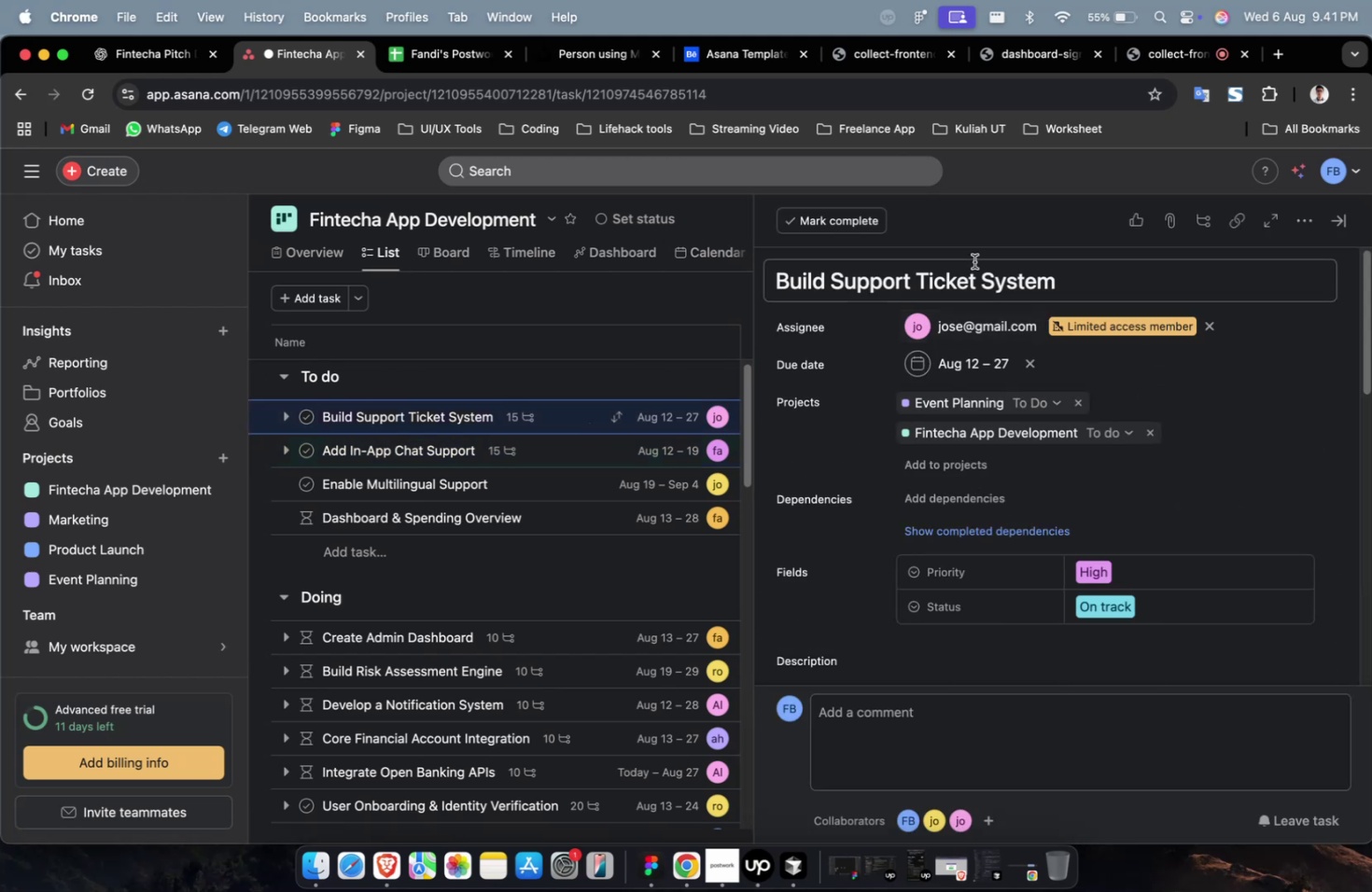 
double_click([973, 261])
 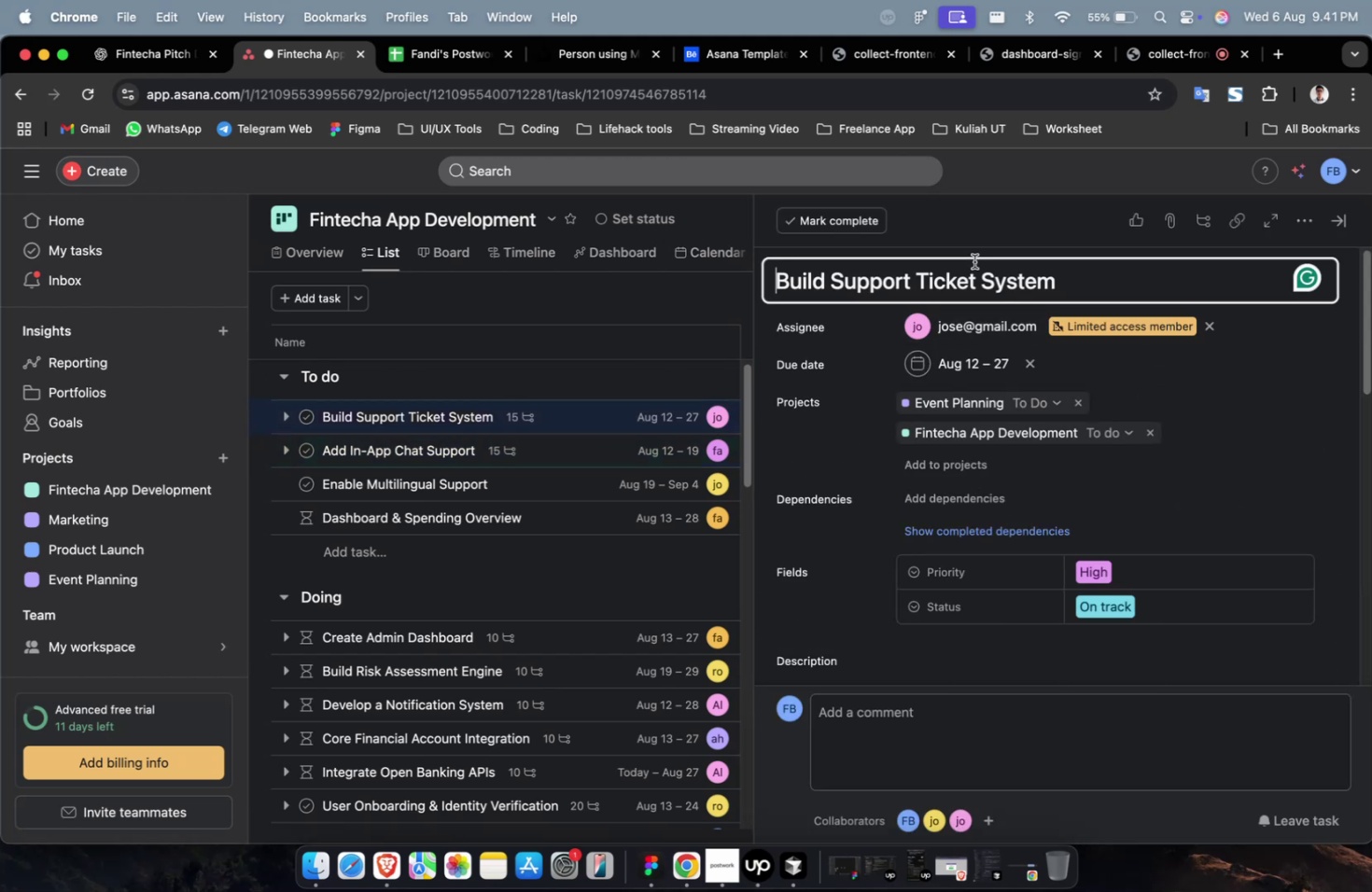 
key(Meta+A)
 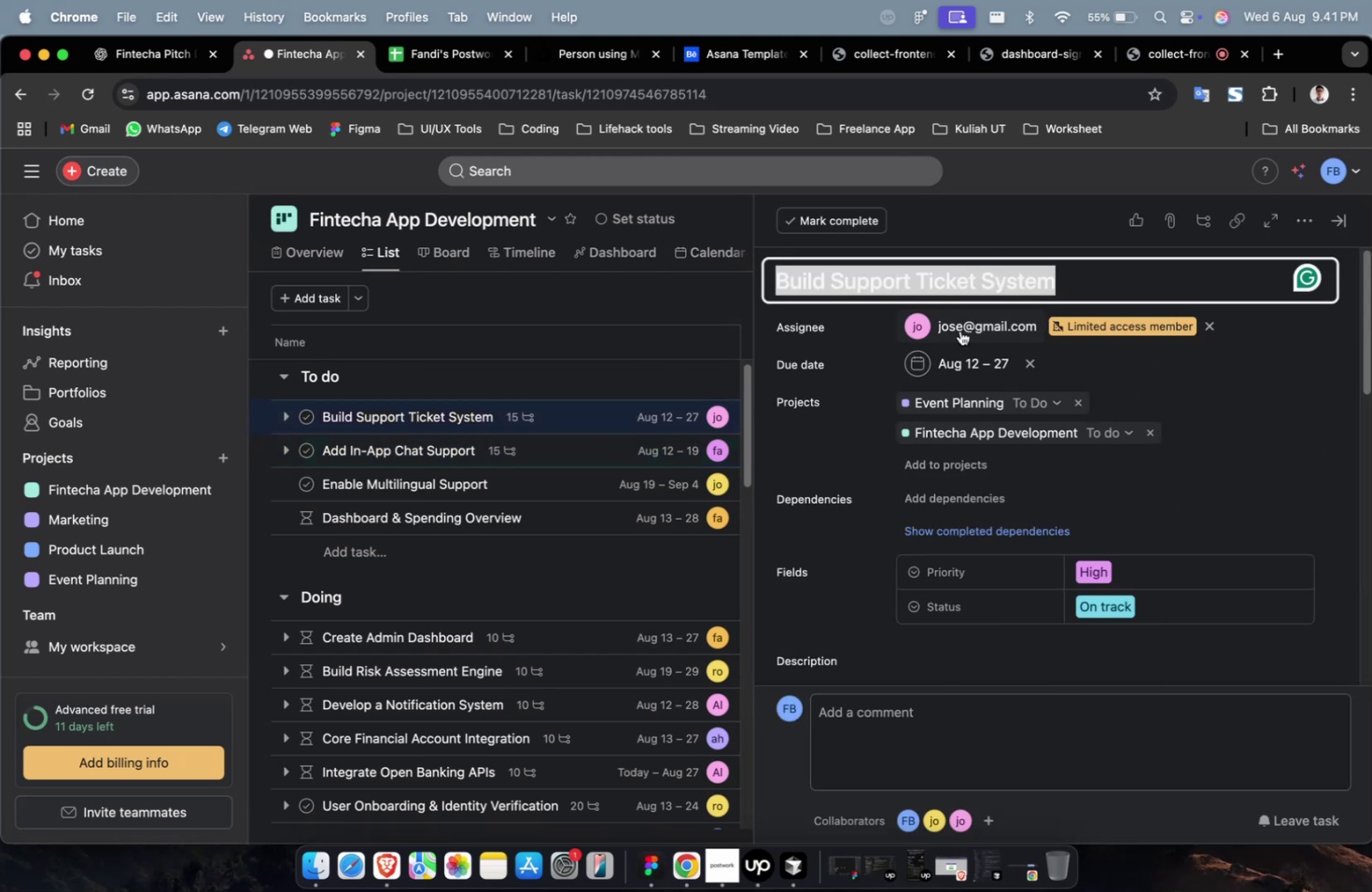 
key(Meta+C)
 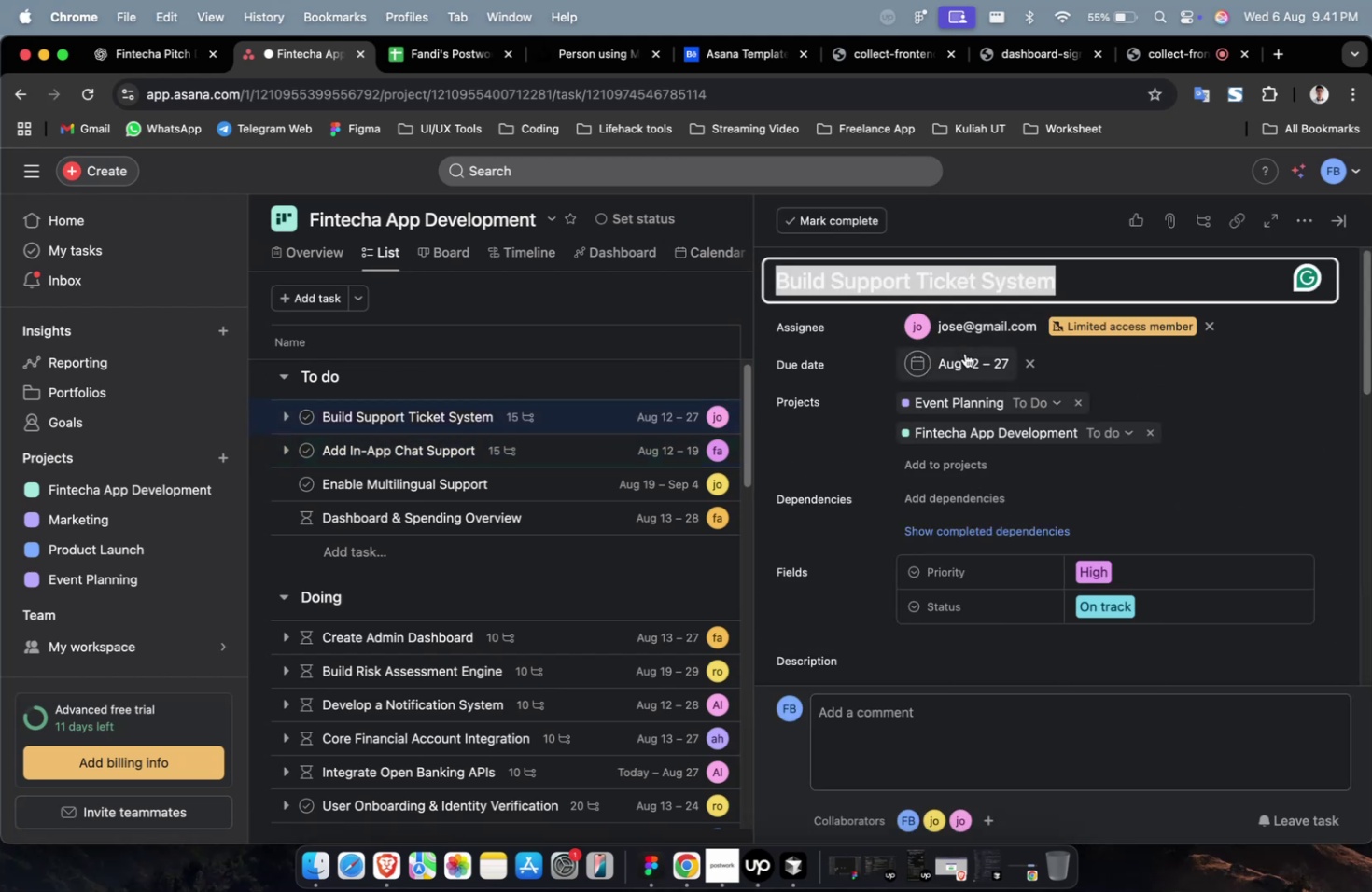 
scroll: coordinate [964, 354], scroll_direction: down, amount: 3.0
 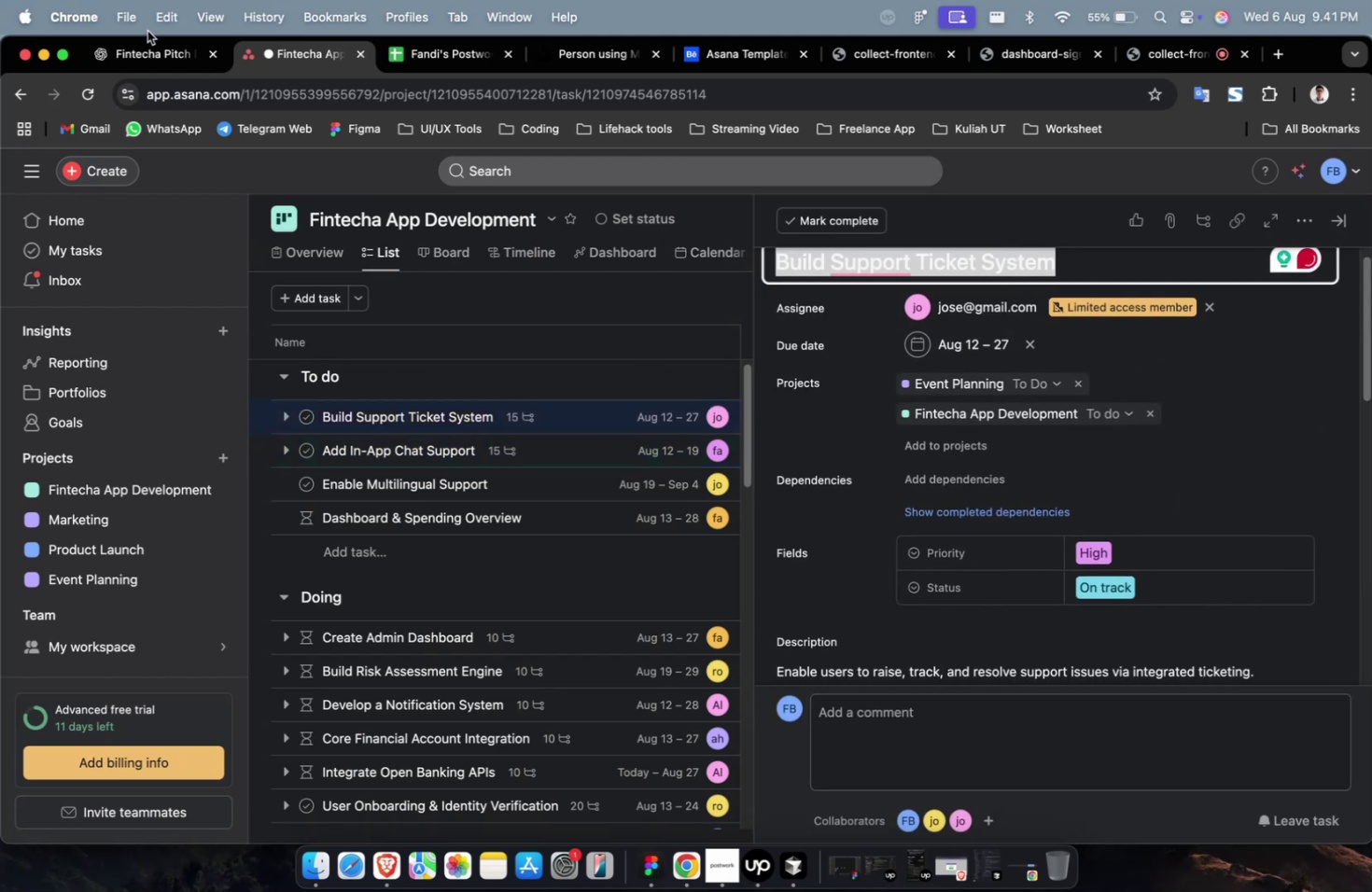 
left_click([152, 63])
 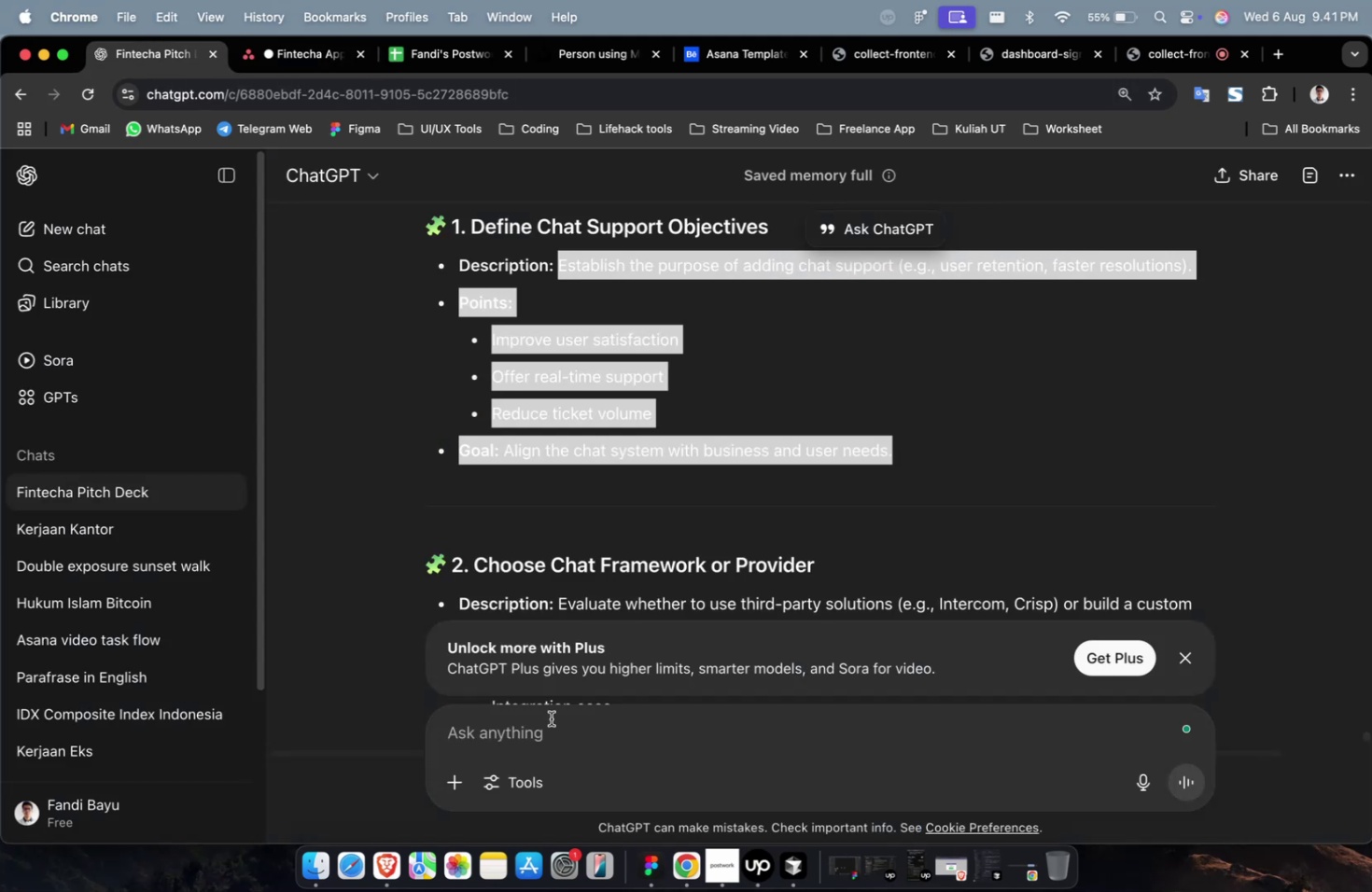 
left_click([549, 725])
 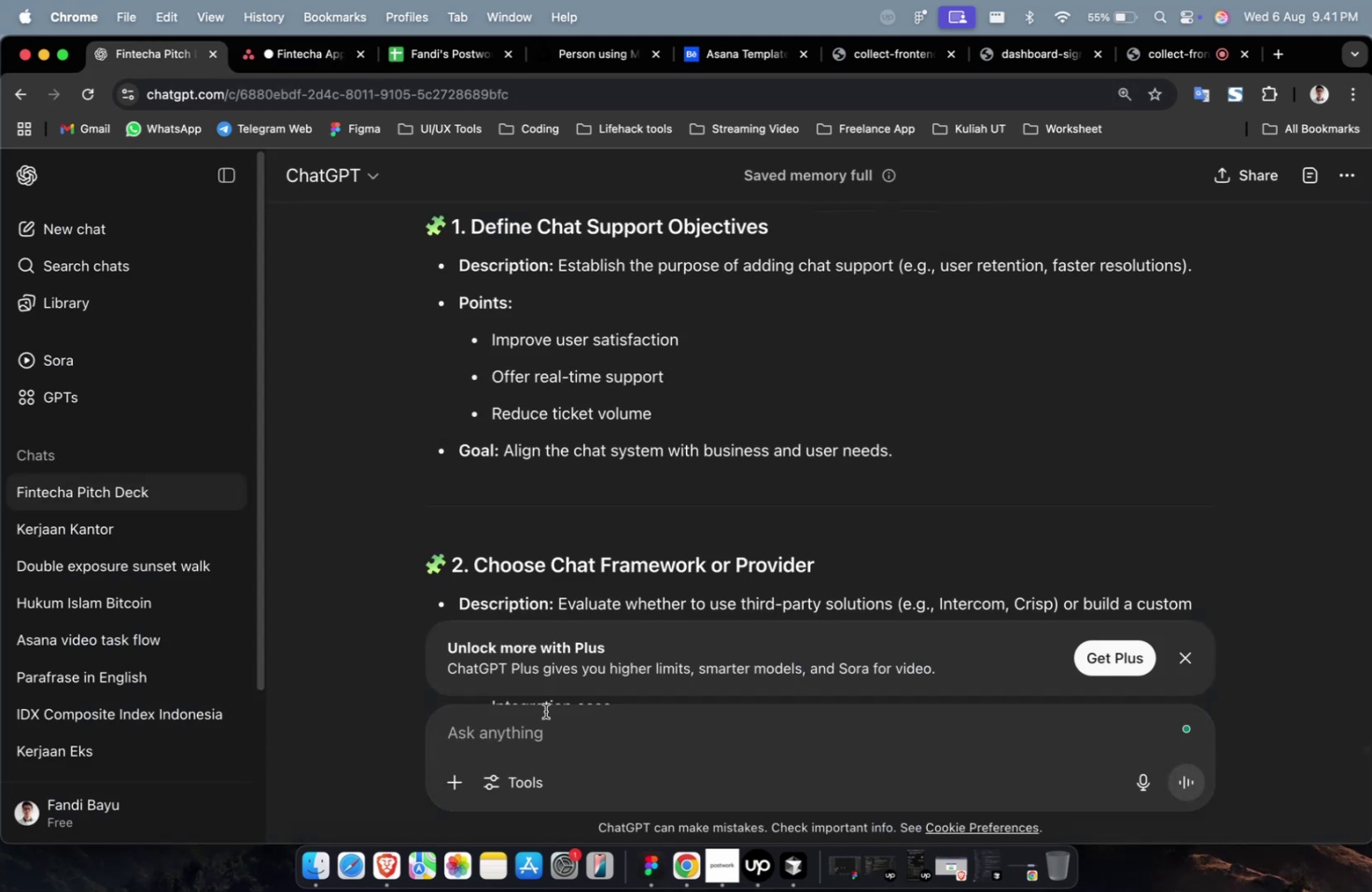 
type(buatkan description )
key(Backspace)
type(, points, dan goals yang bagus untuk )
 